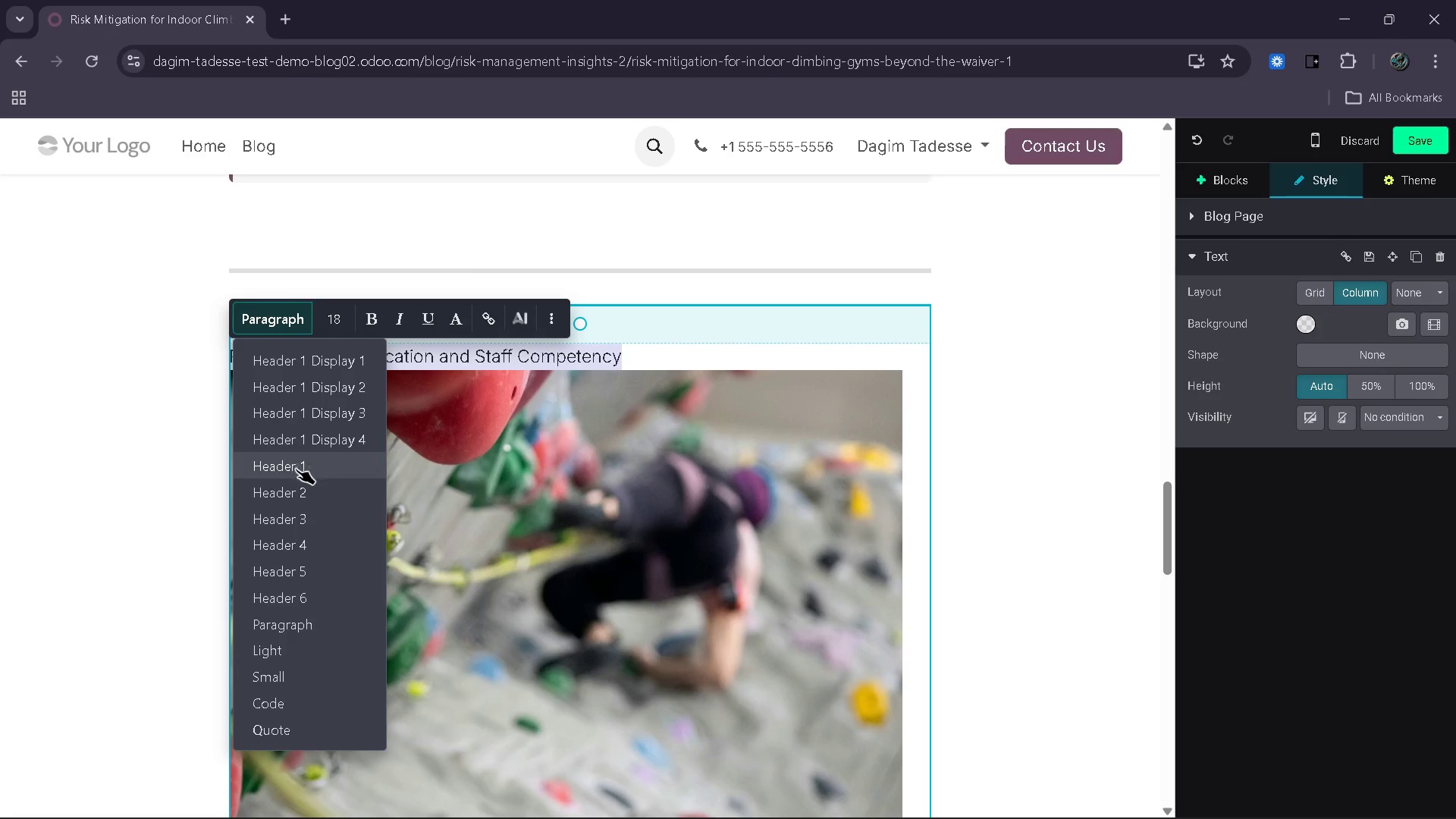 
left_click([288, 486])
 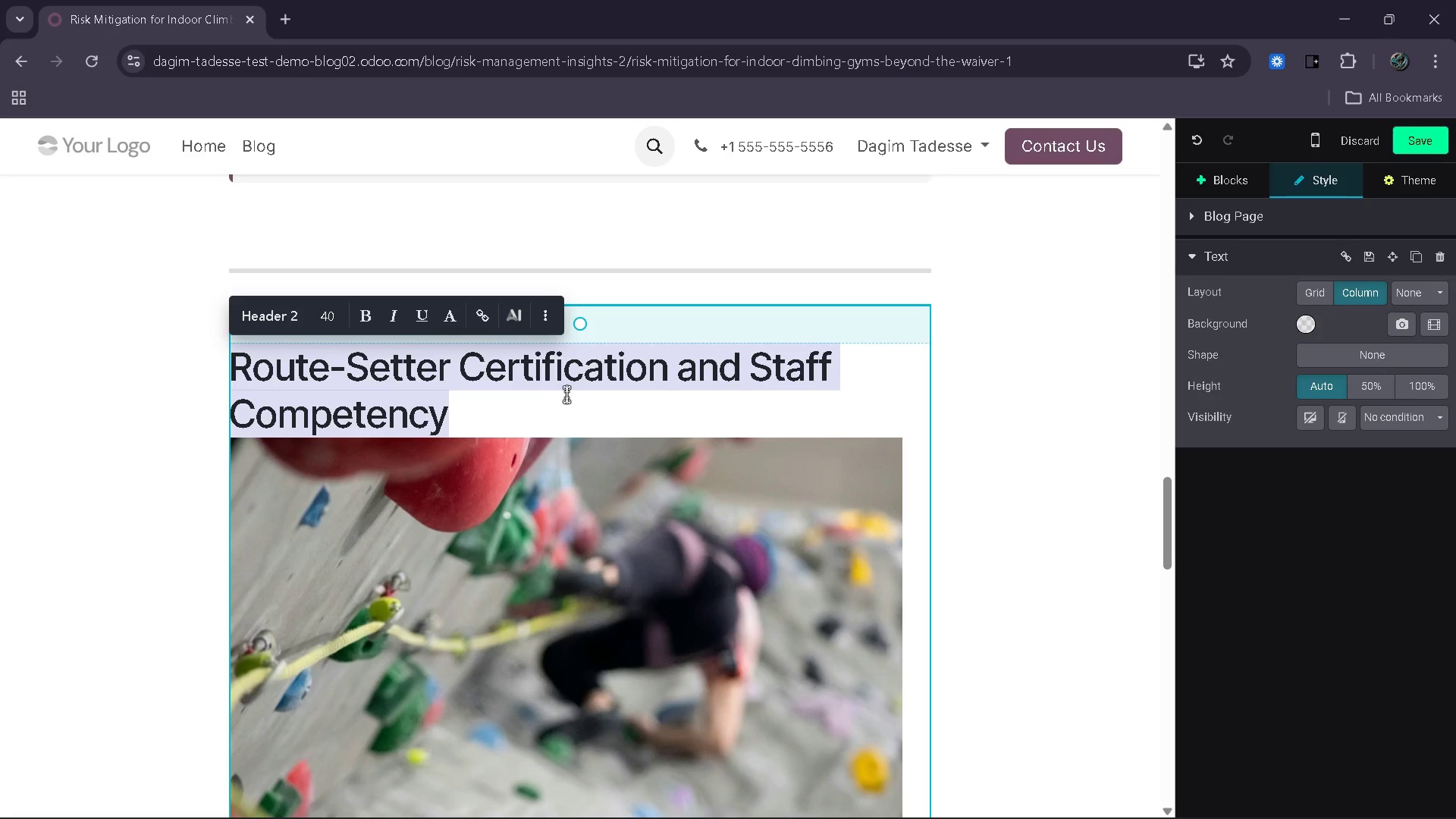 
left_click([518, 413])
 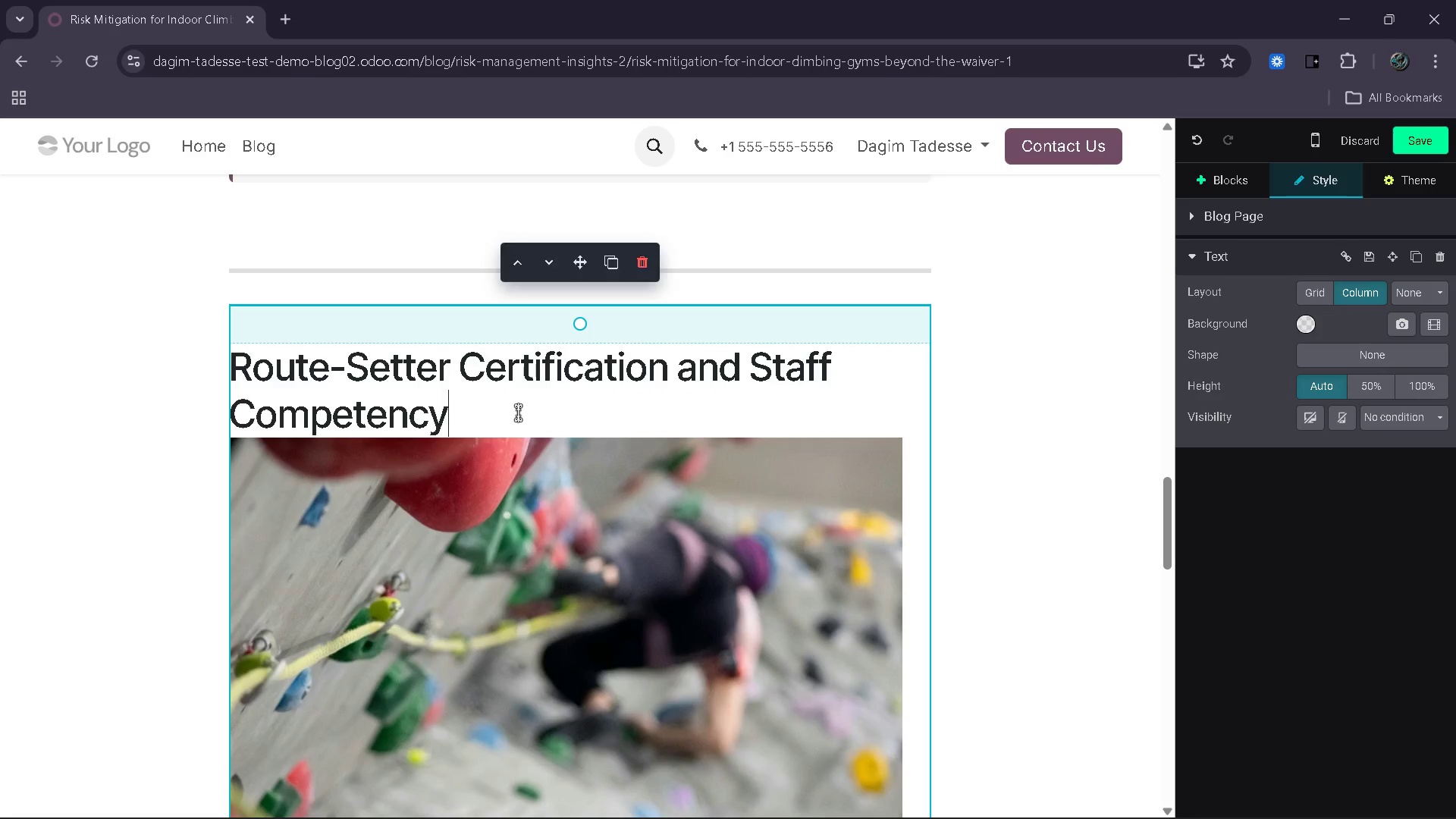 
key(Enter)
 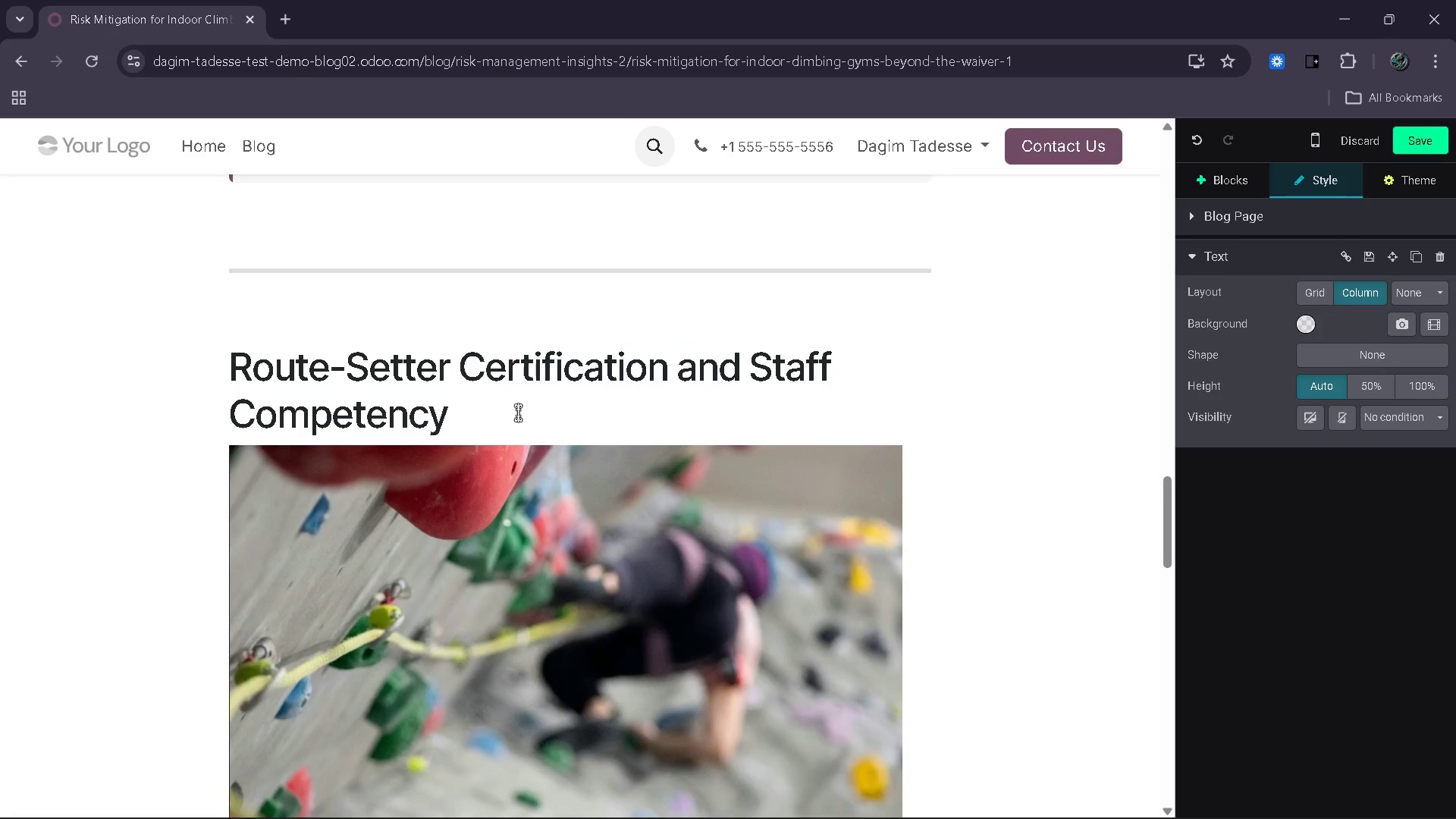 
key(Enter)
 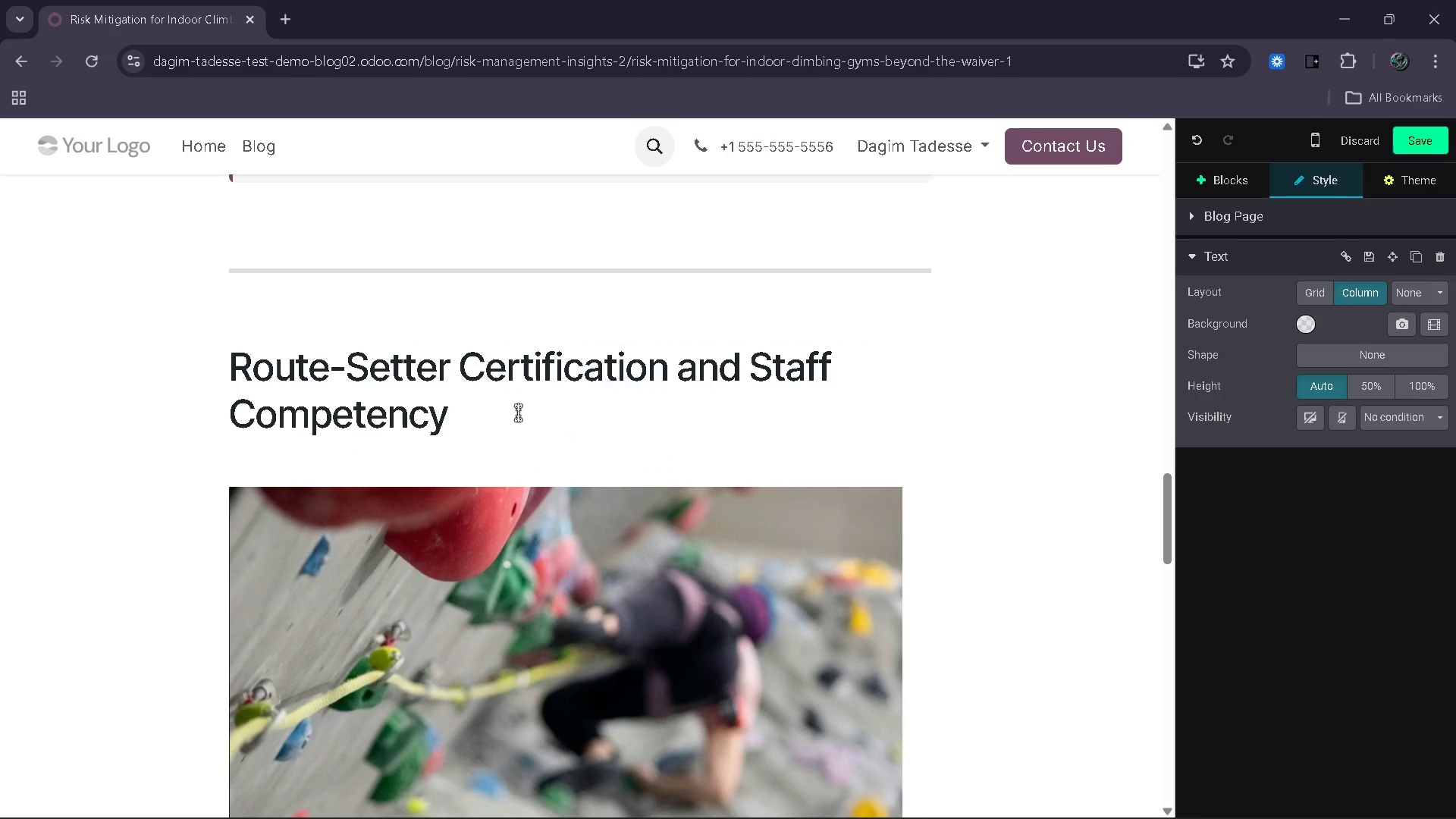 
left_click([518, 413])
 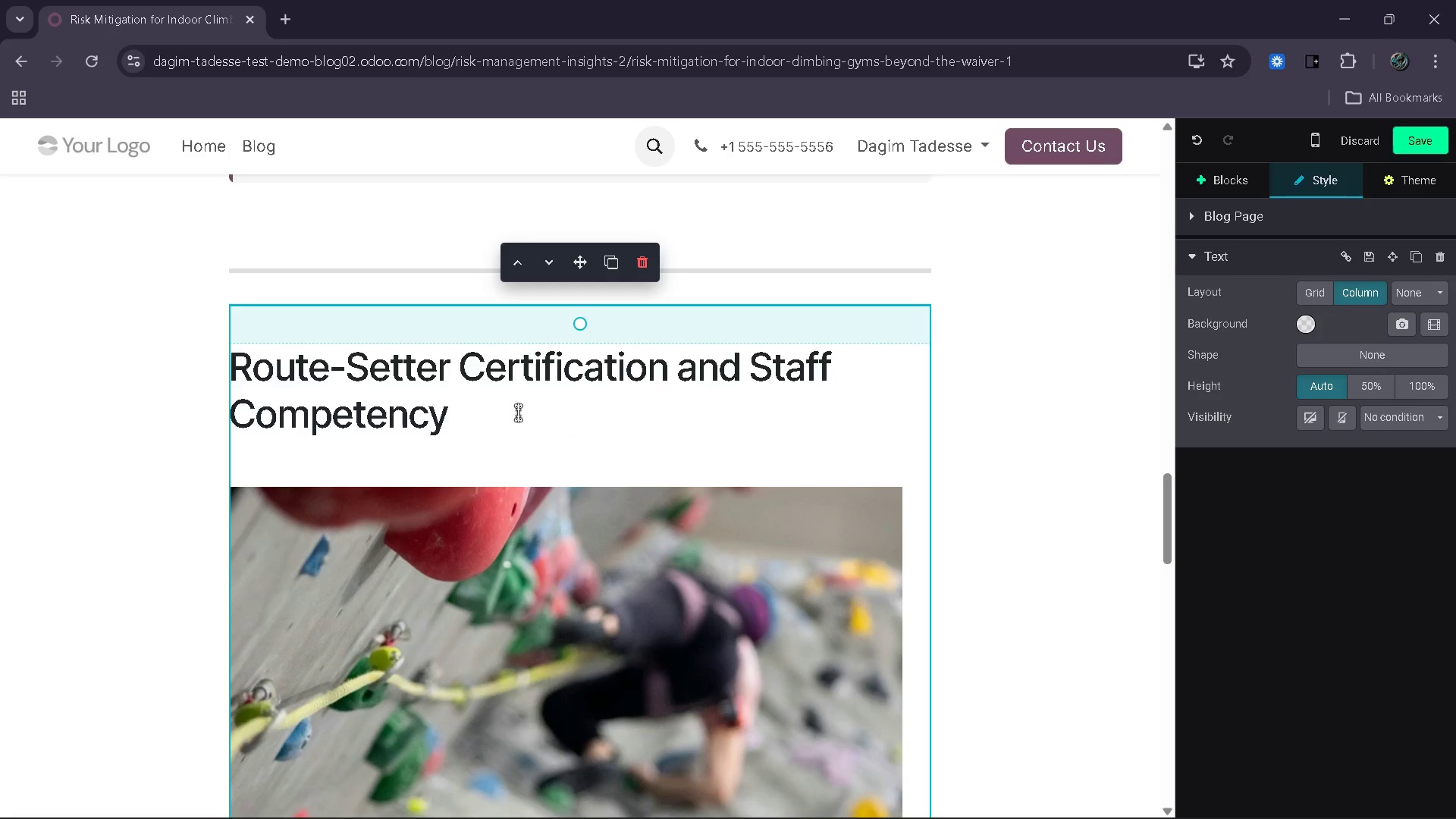 
key(ArrowDown)
 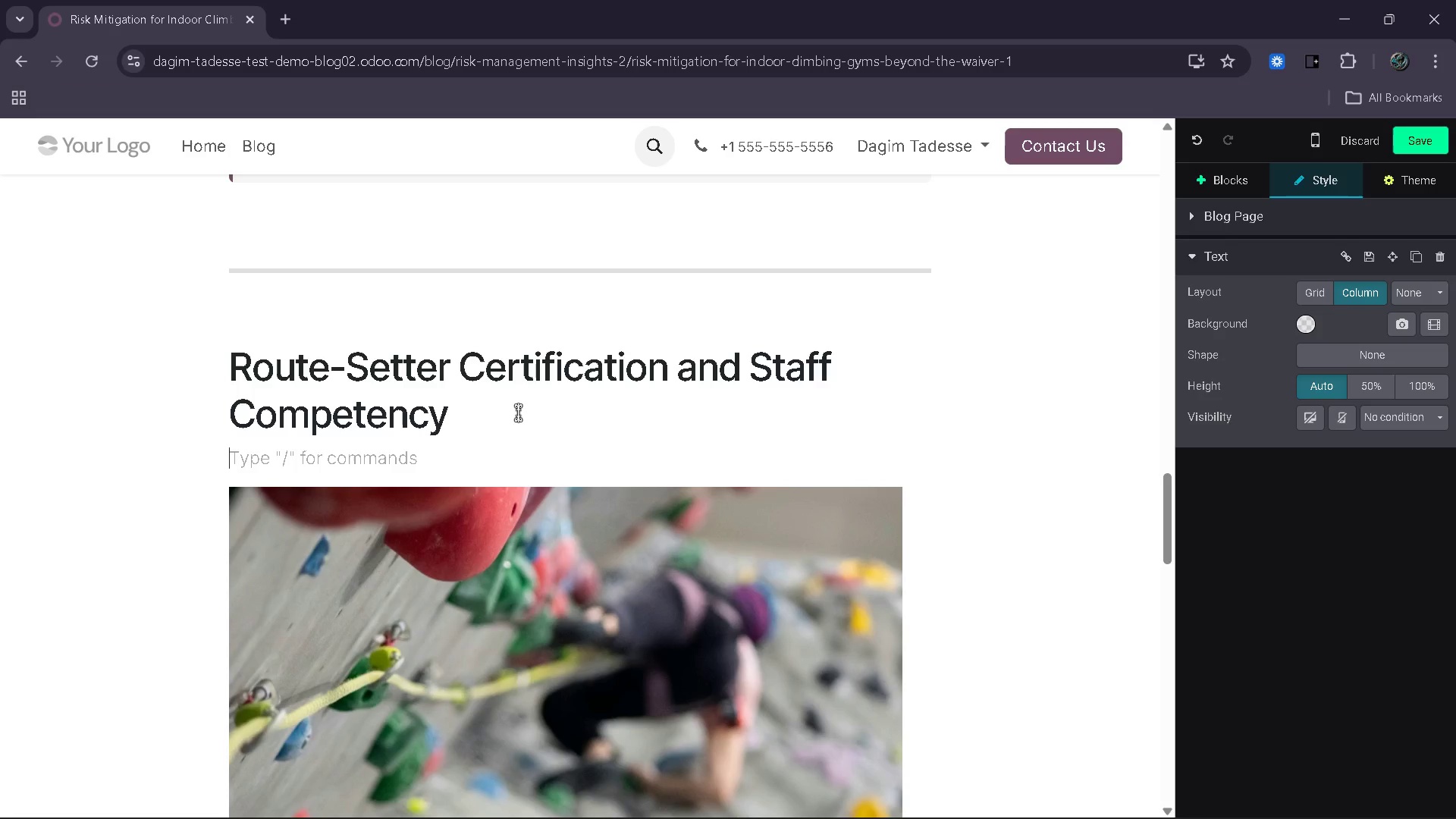 
type(Route setters play a central role in shaping both the difficulty an safety of climbing environm)
 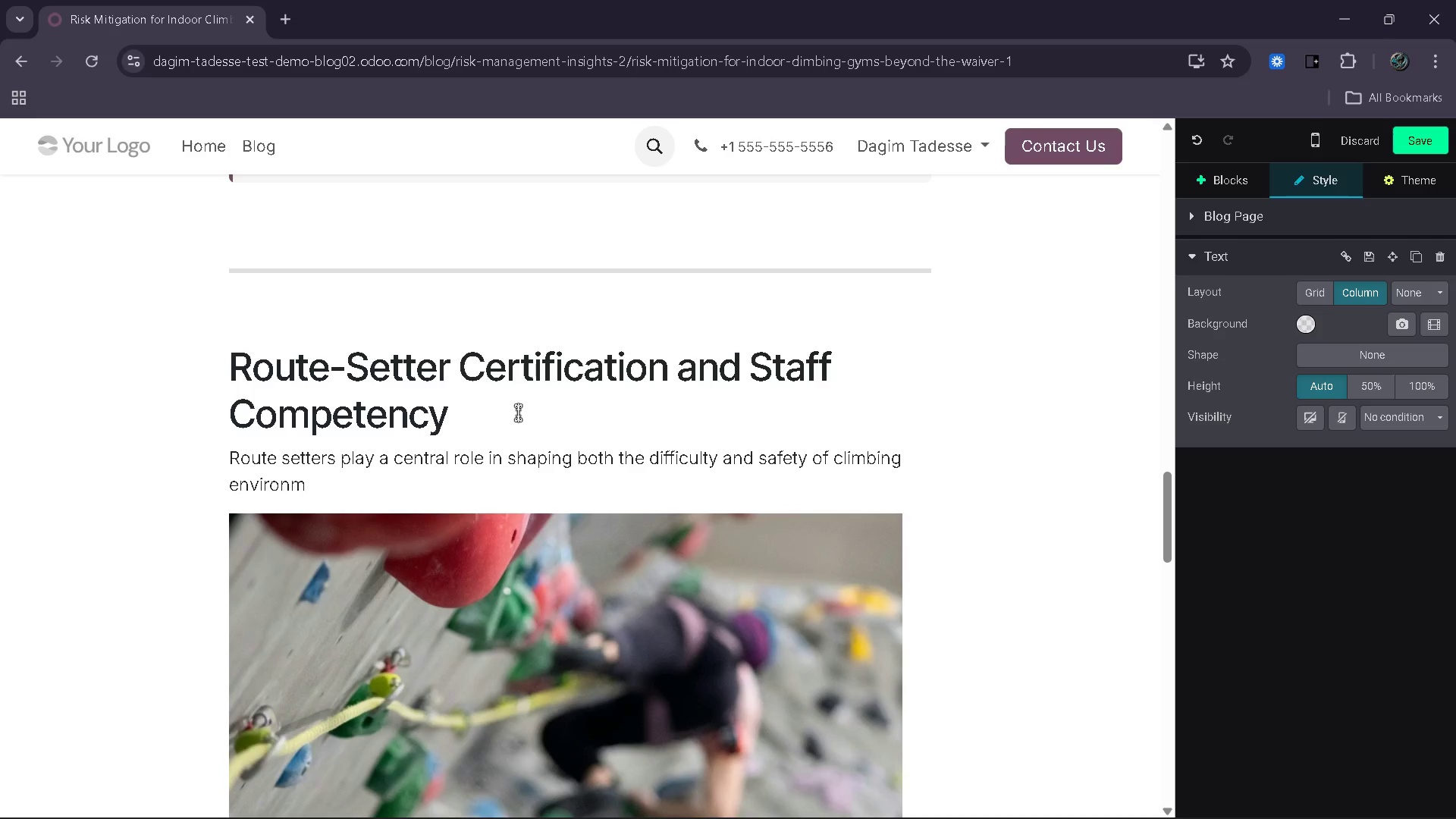 
hold_key(key=D, duration=29.34)
 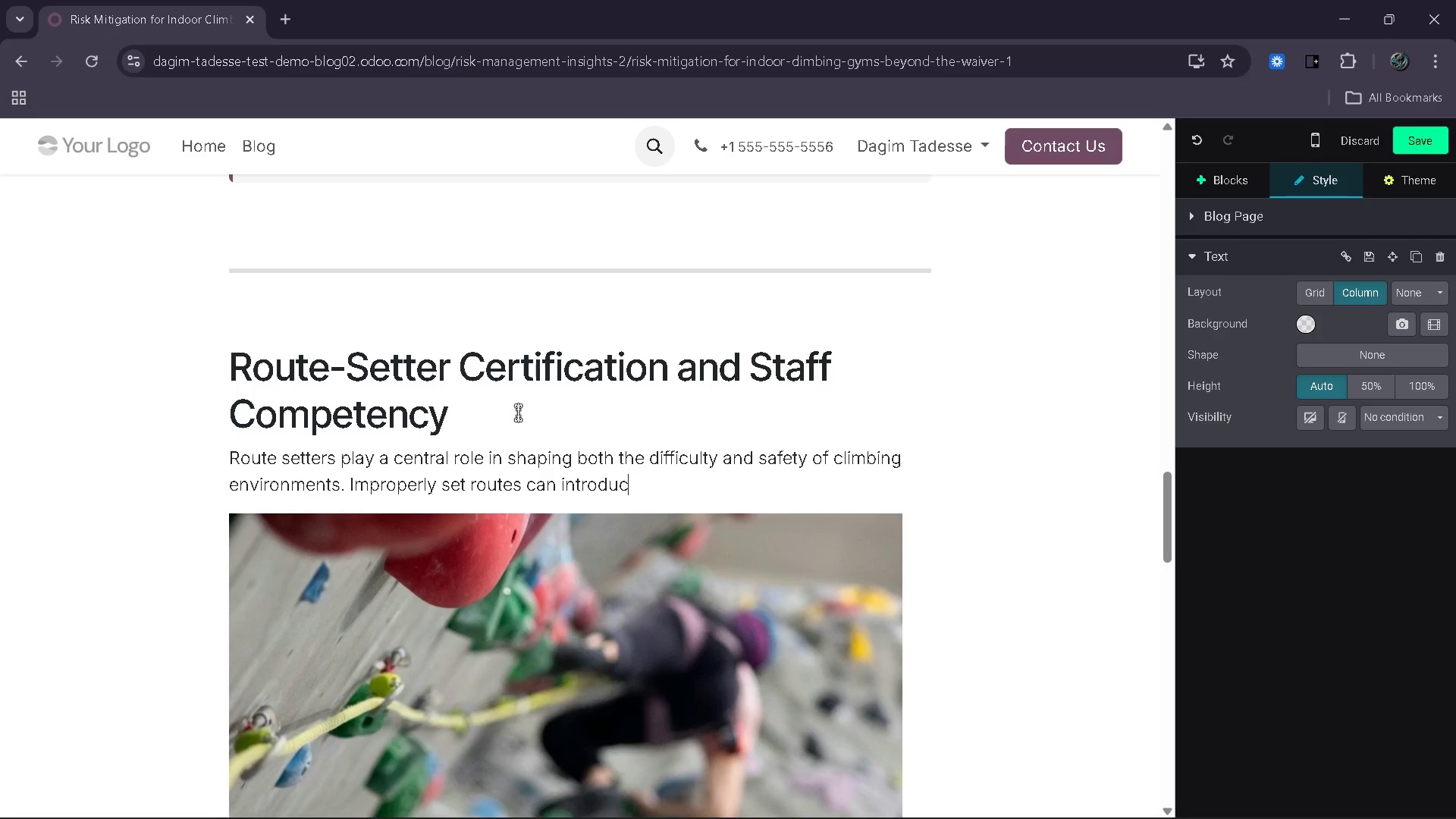 
type(ents. Improperly set routes can into)
key(Backspace)
type(rouce unnecessary risk through unstable ho)
 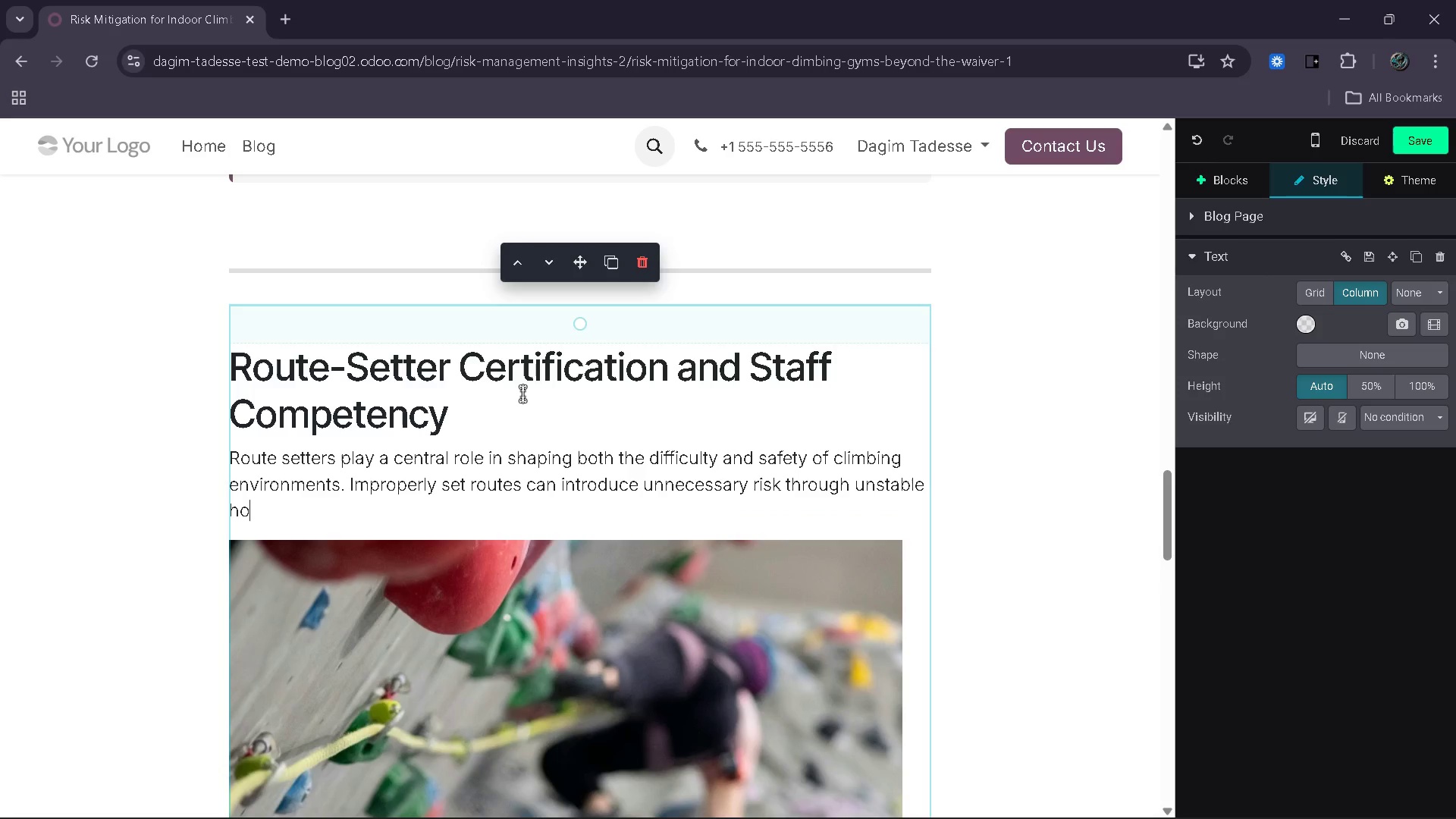 
type(lds, unsafe movement patterns or inadequate fall considerations.)
 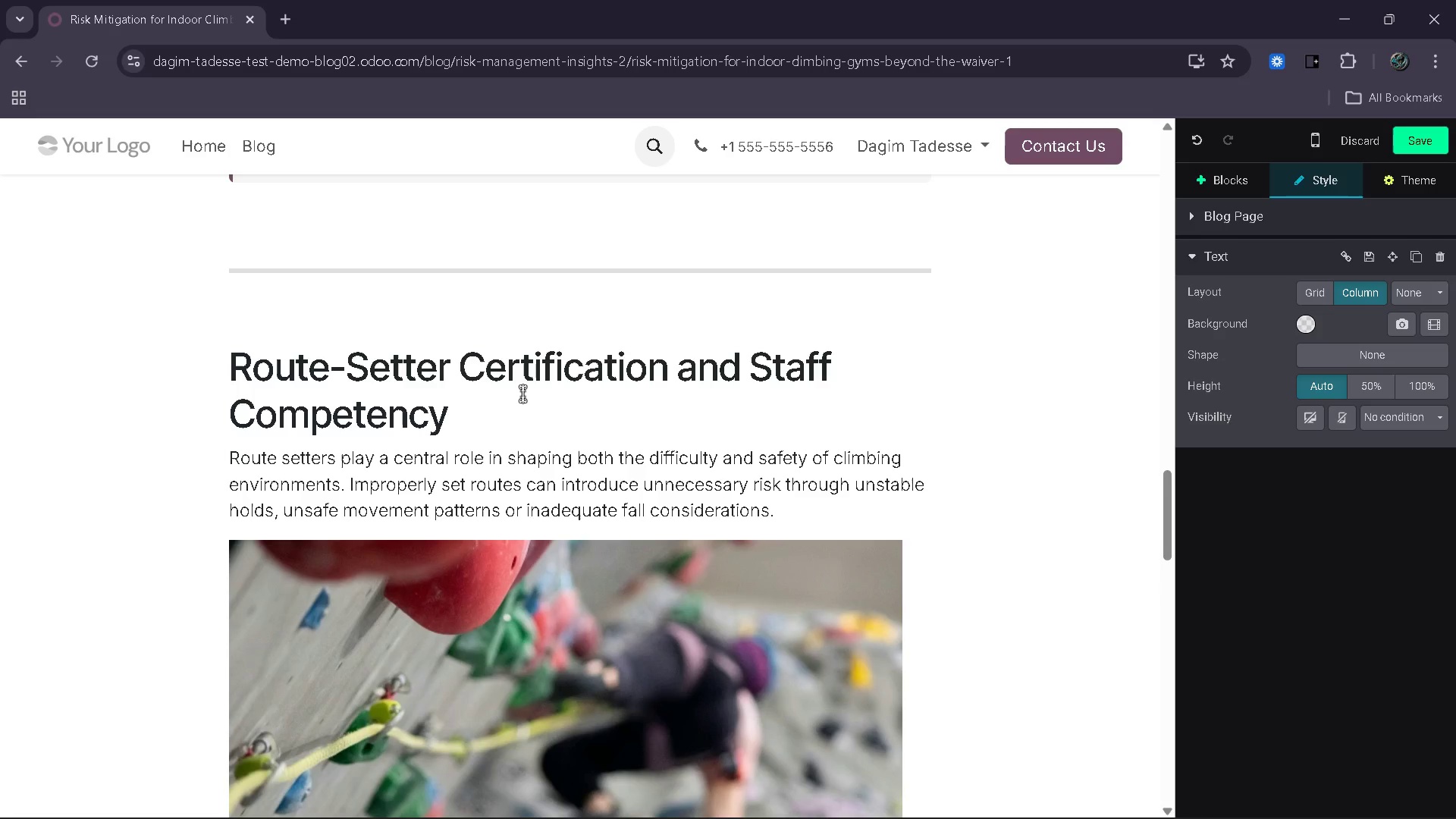 
wait(30.12)
 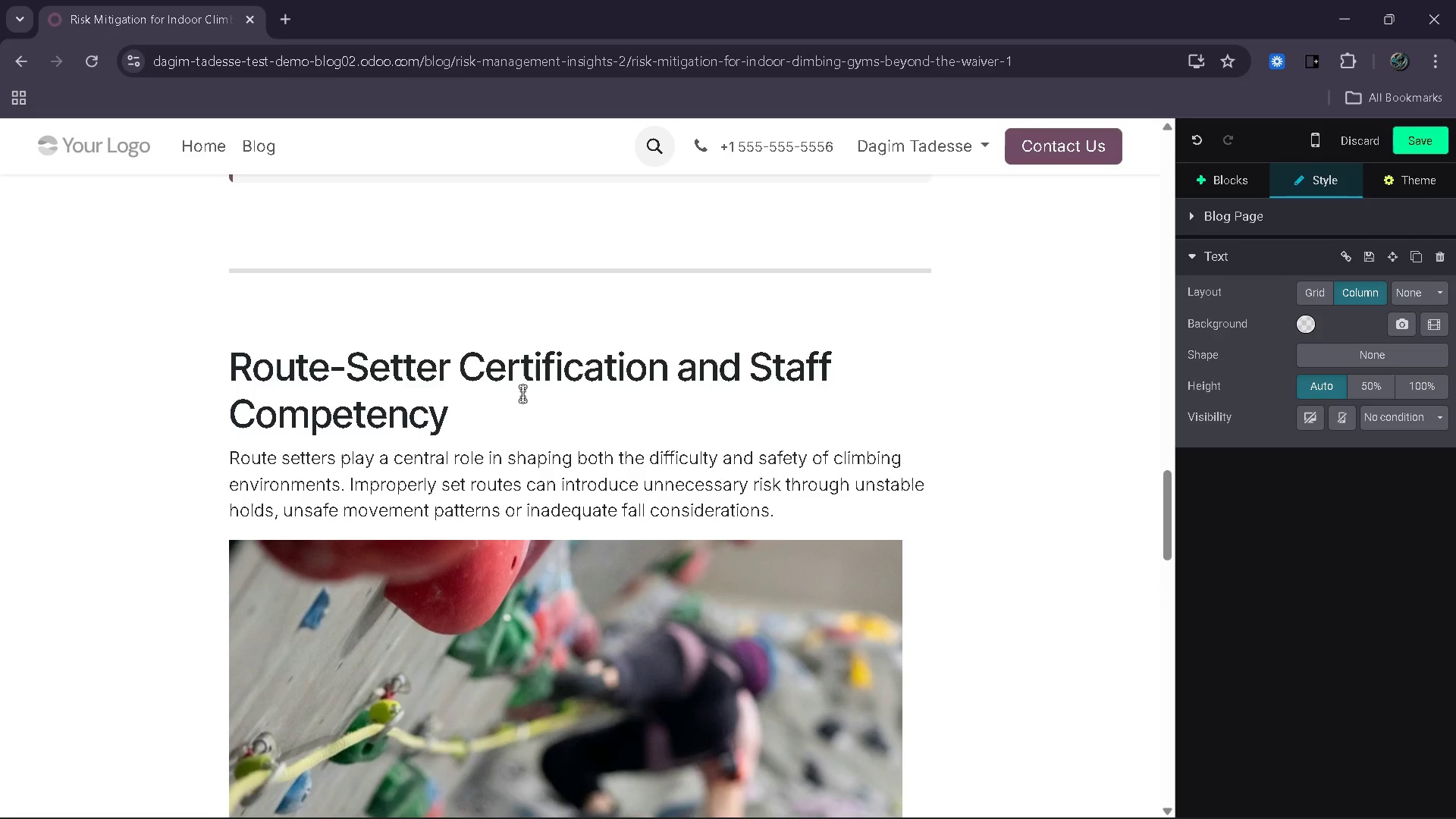 
key(Enter)
 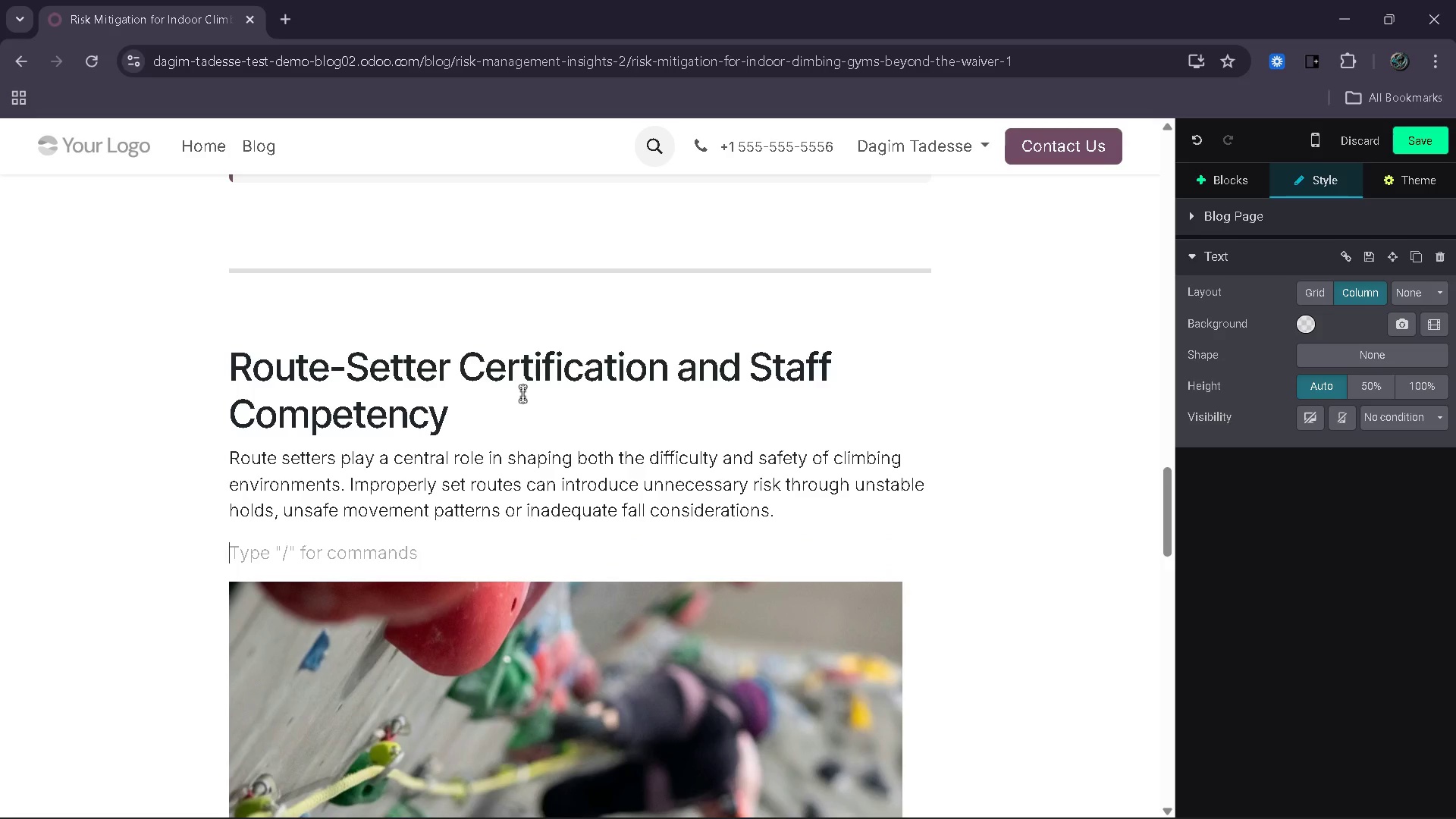 
type(Ensuring that routes setters are properly traini)
key(Backspace)
type(ed and where possible )
key(Backspace)
type(,)
 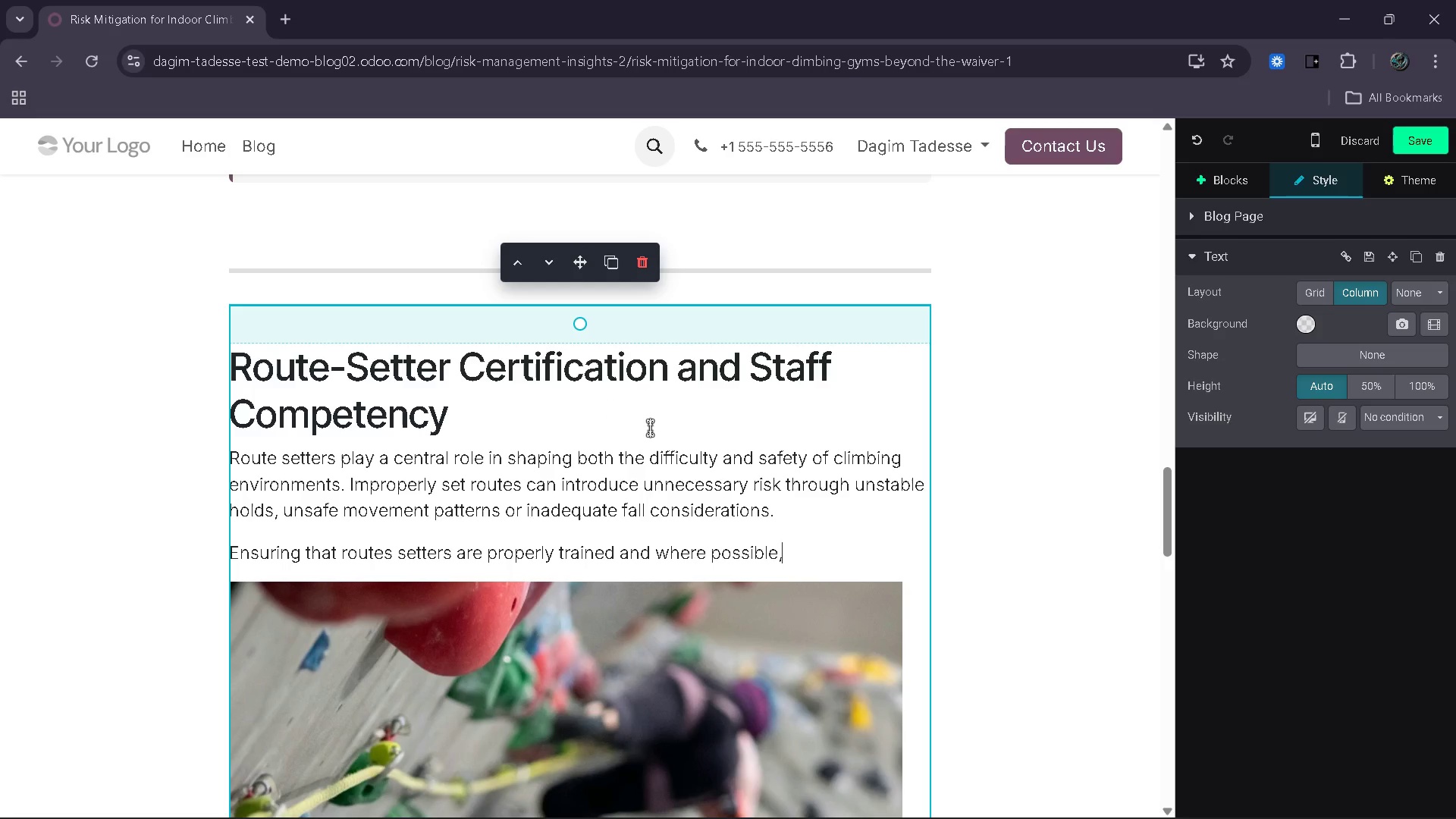 
type( certified )
key(Backspace)
type(,)
 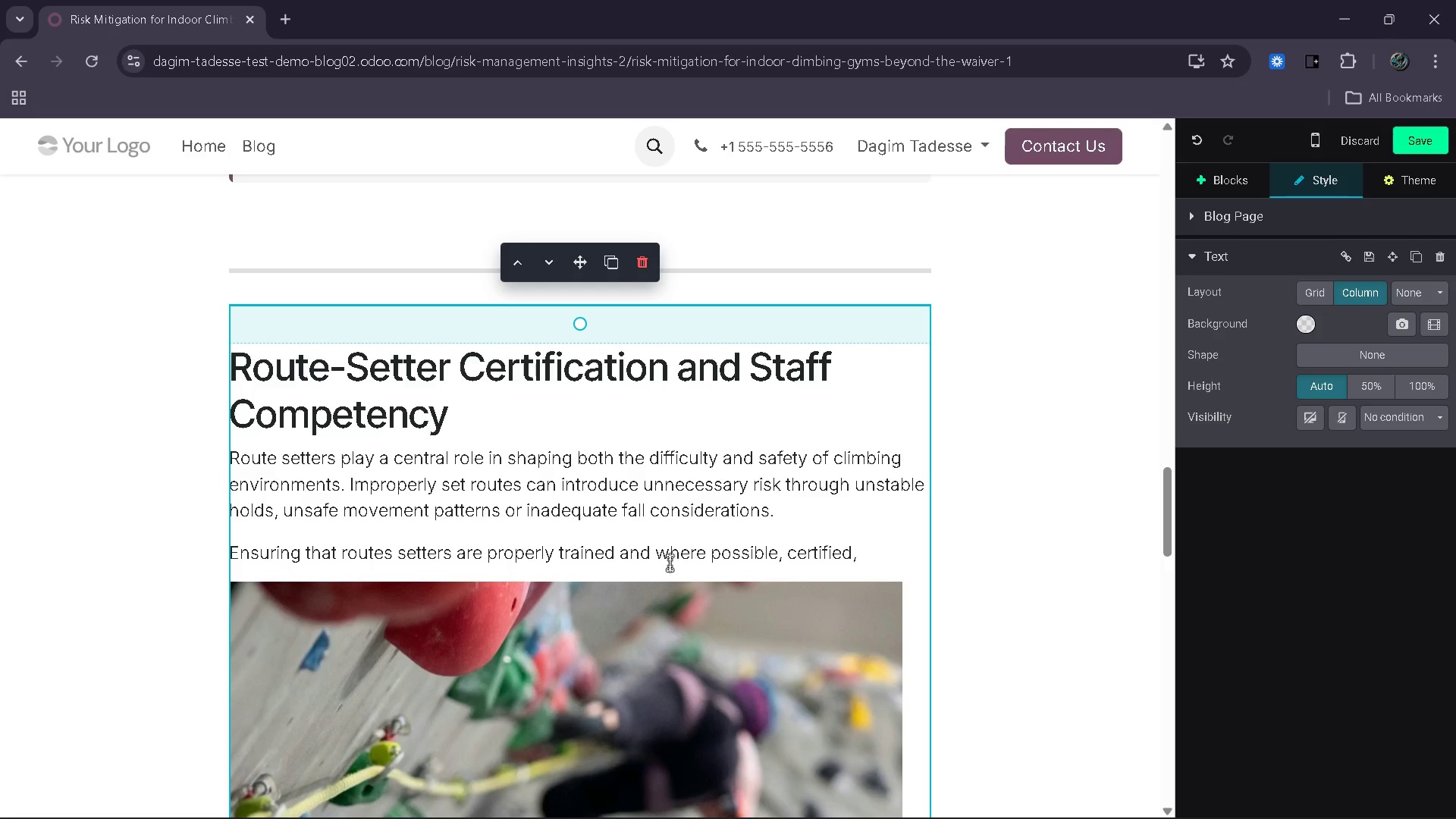 
left_click([650, 550])
 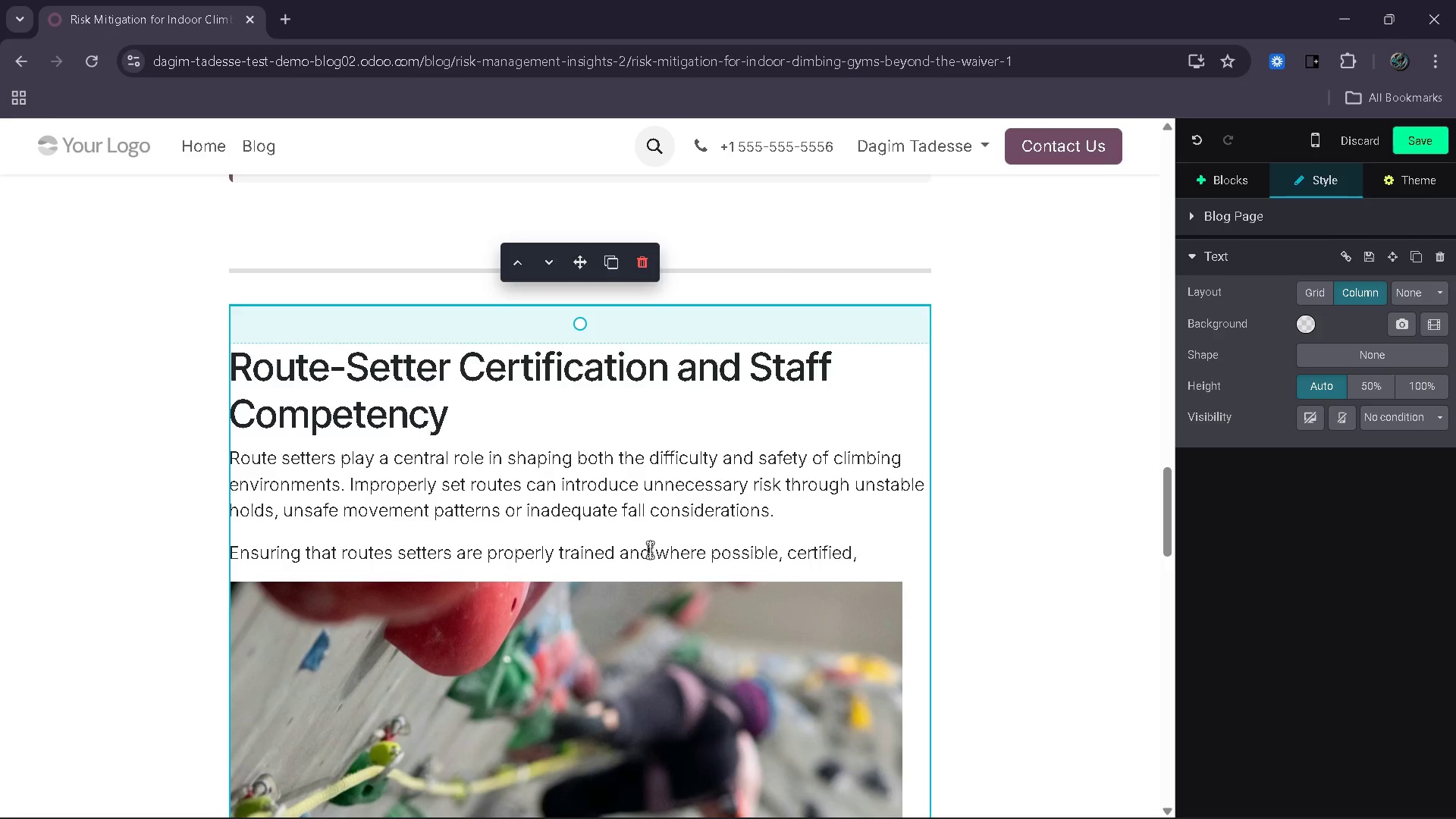 
key(Comma)
 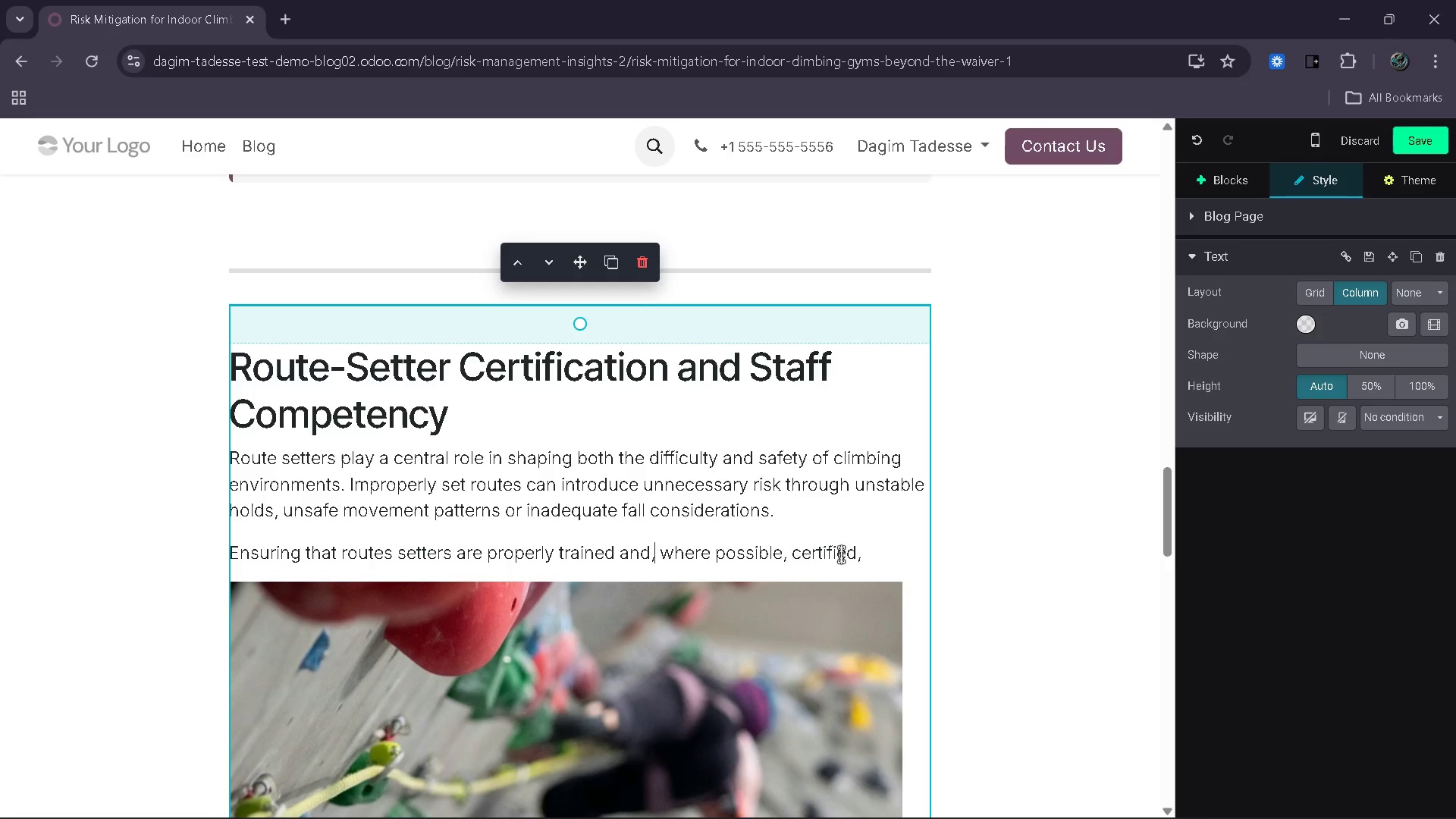 
left_click([874, 549])
 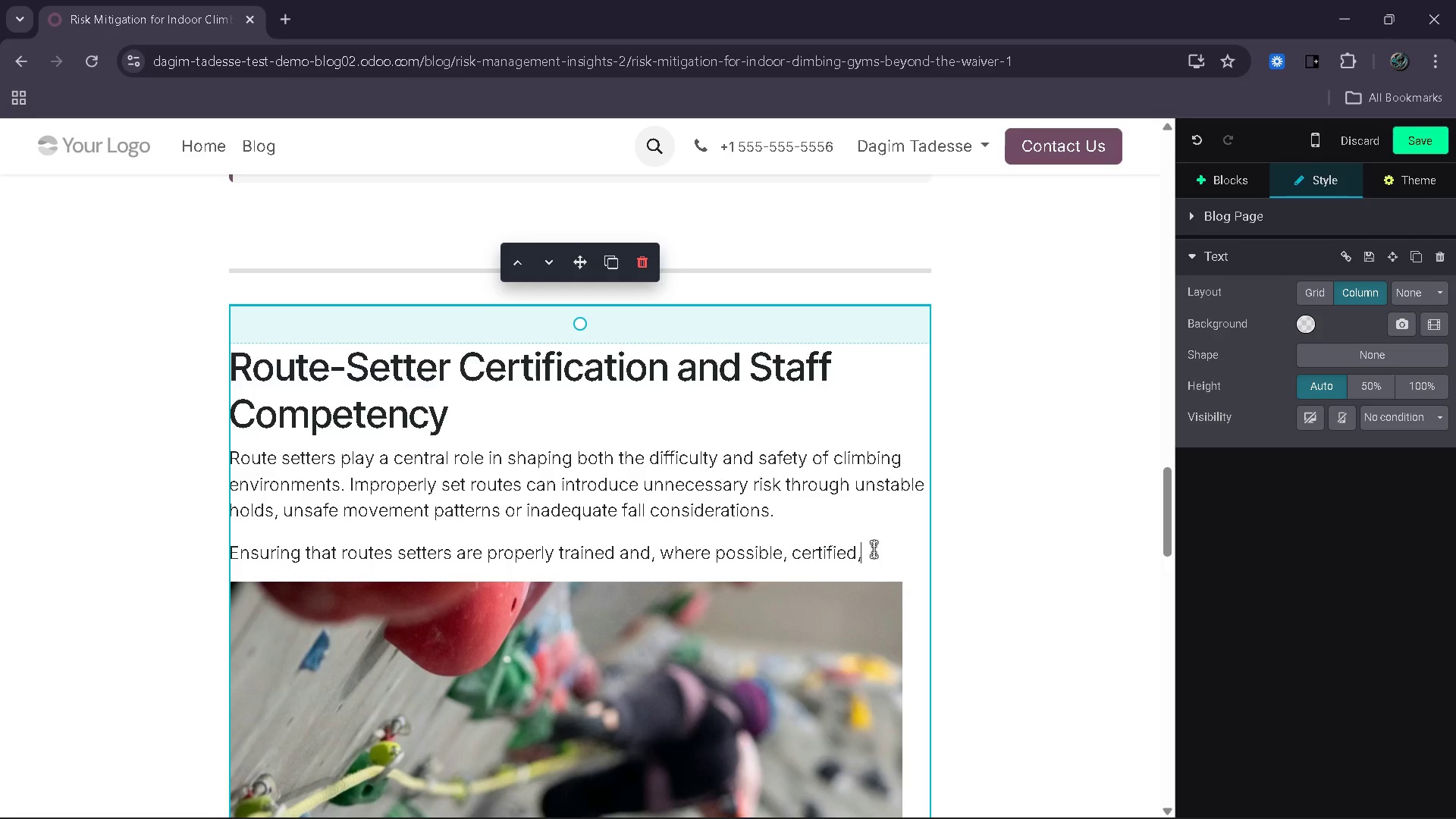 
type( is a key element)
 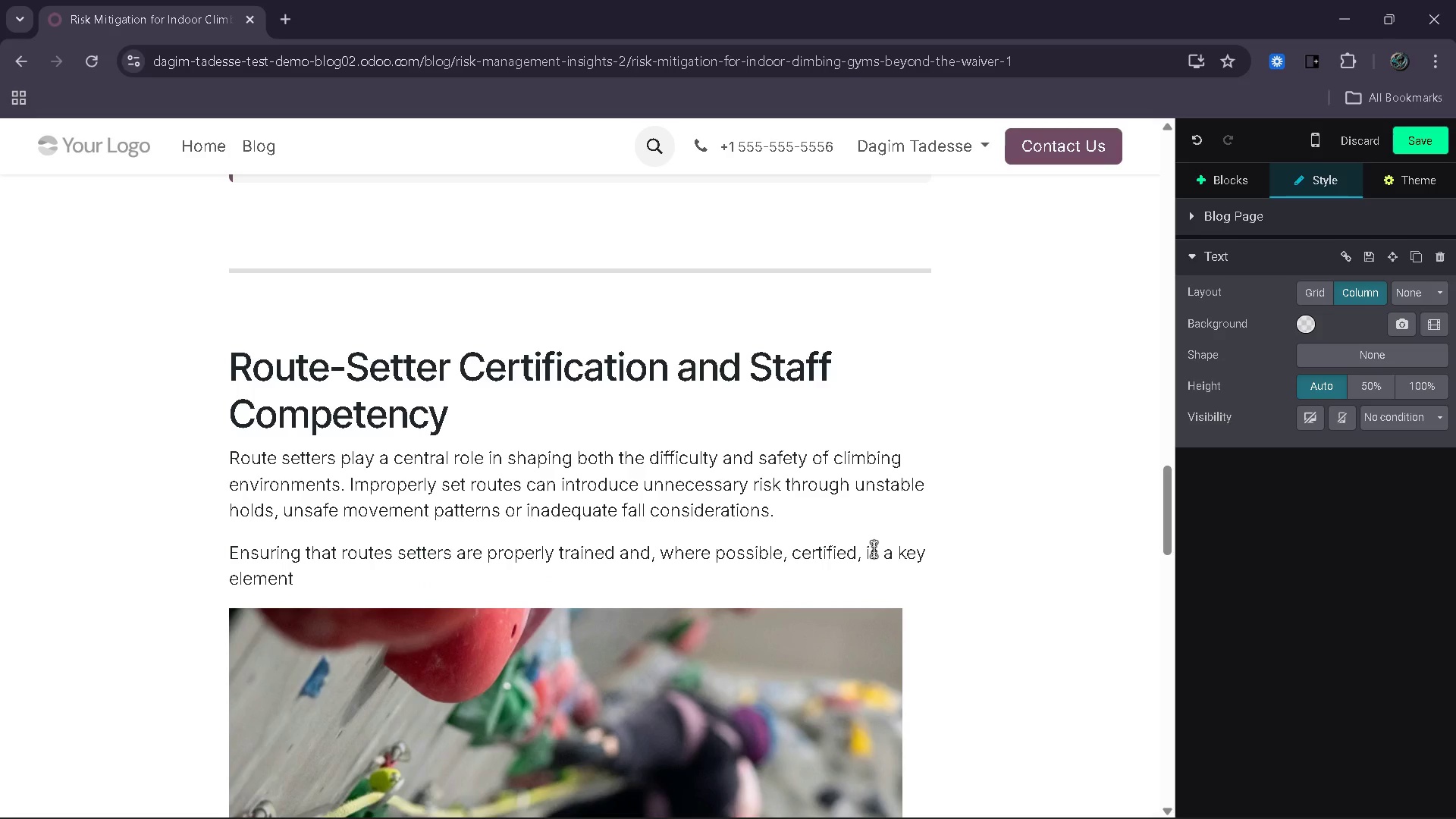 
wait(6.7)
 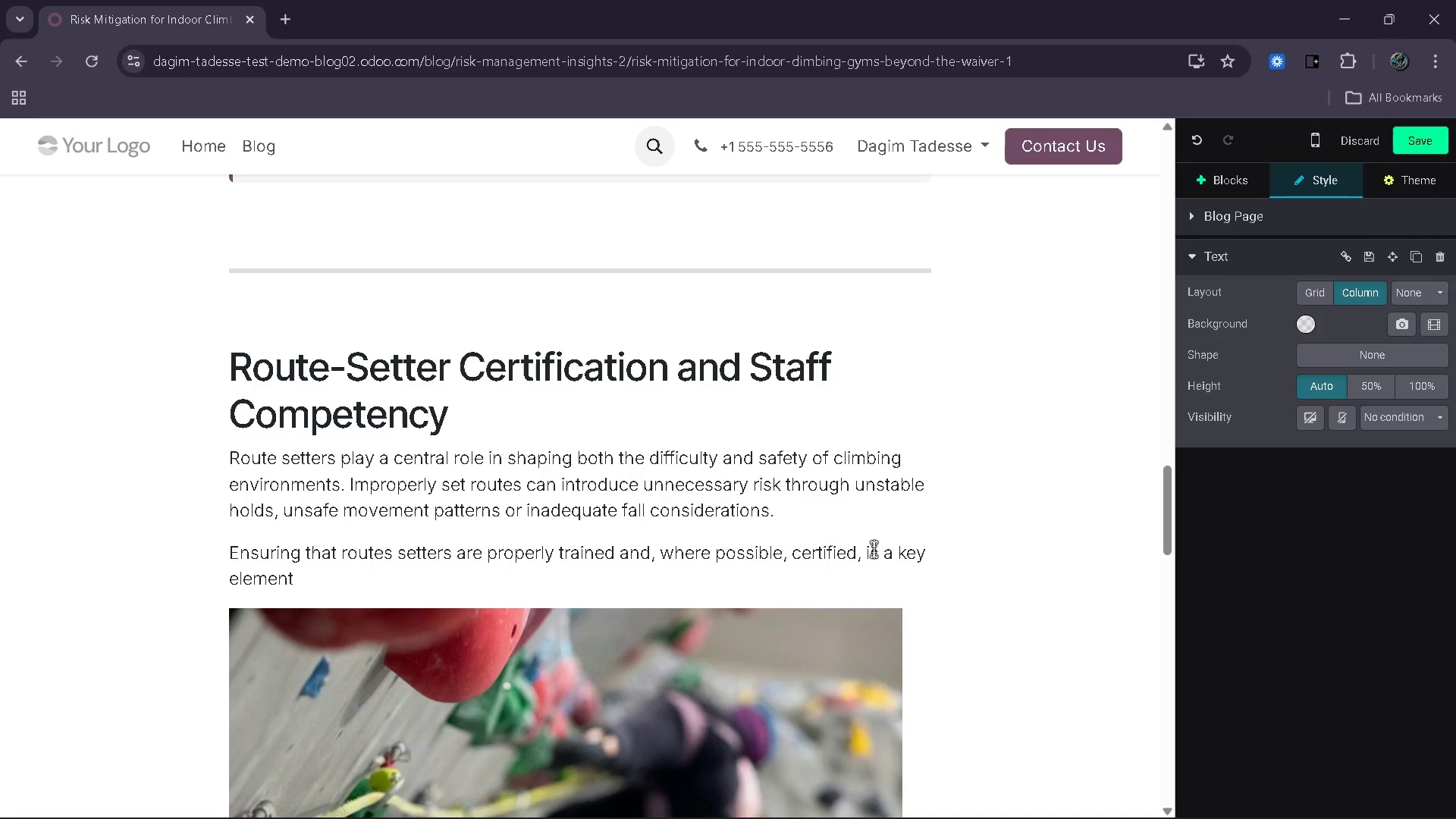 
type( of operational risk control. Certification programs provide stra)
key(Backspace)
key(Backspace)
type(andardo)
key(Backspace)
type(ized guidelines for route design, hold placement and safety assessmentc, )
key(Backspace)
key(Backspace)
key(Backspace)
type(, reducing variability in quality.)
 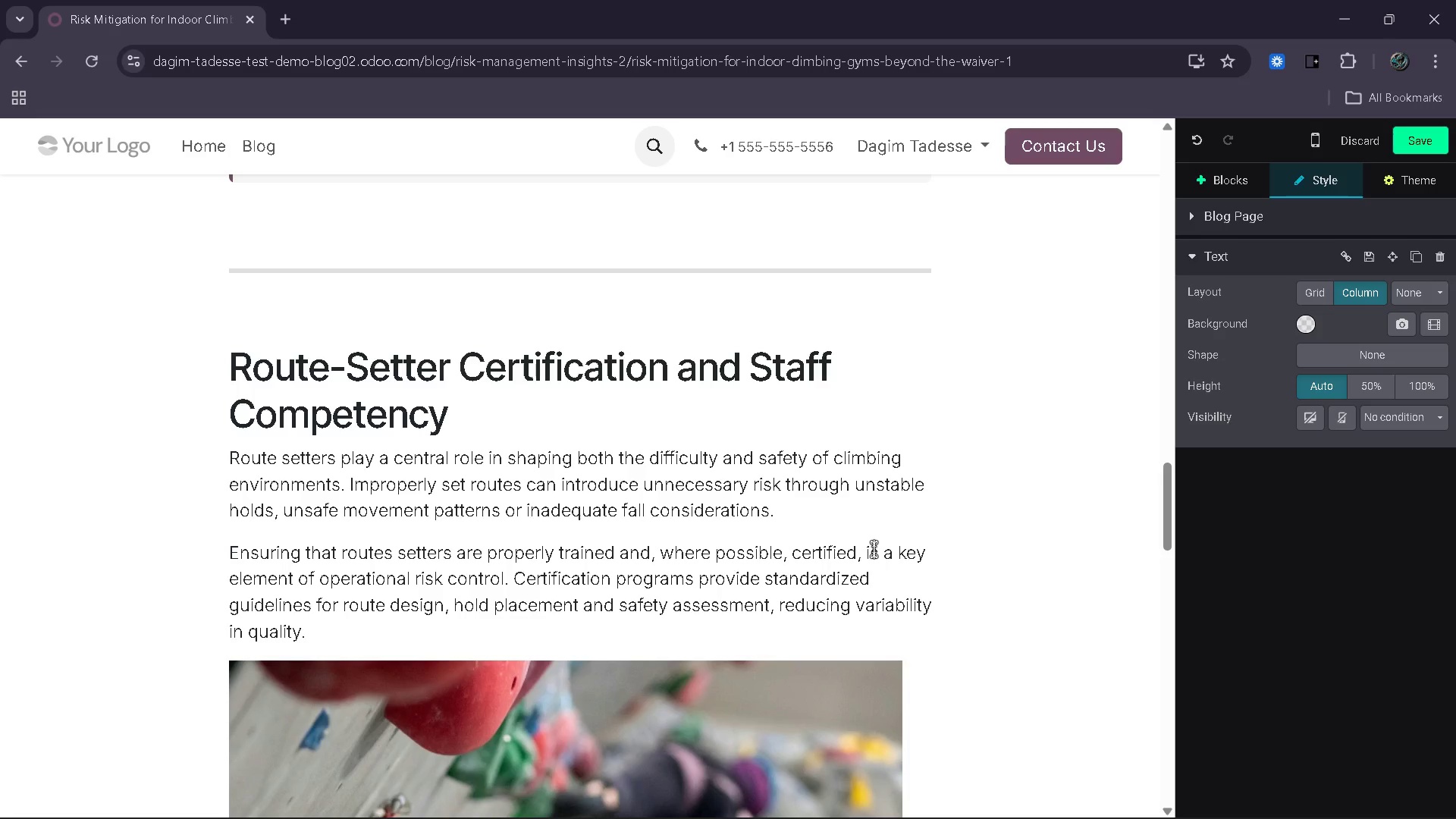 
wait(6.67)
 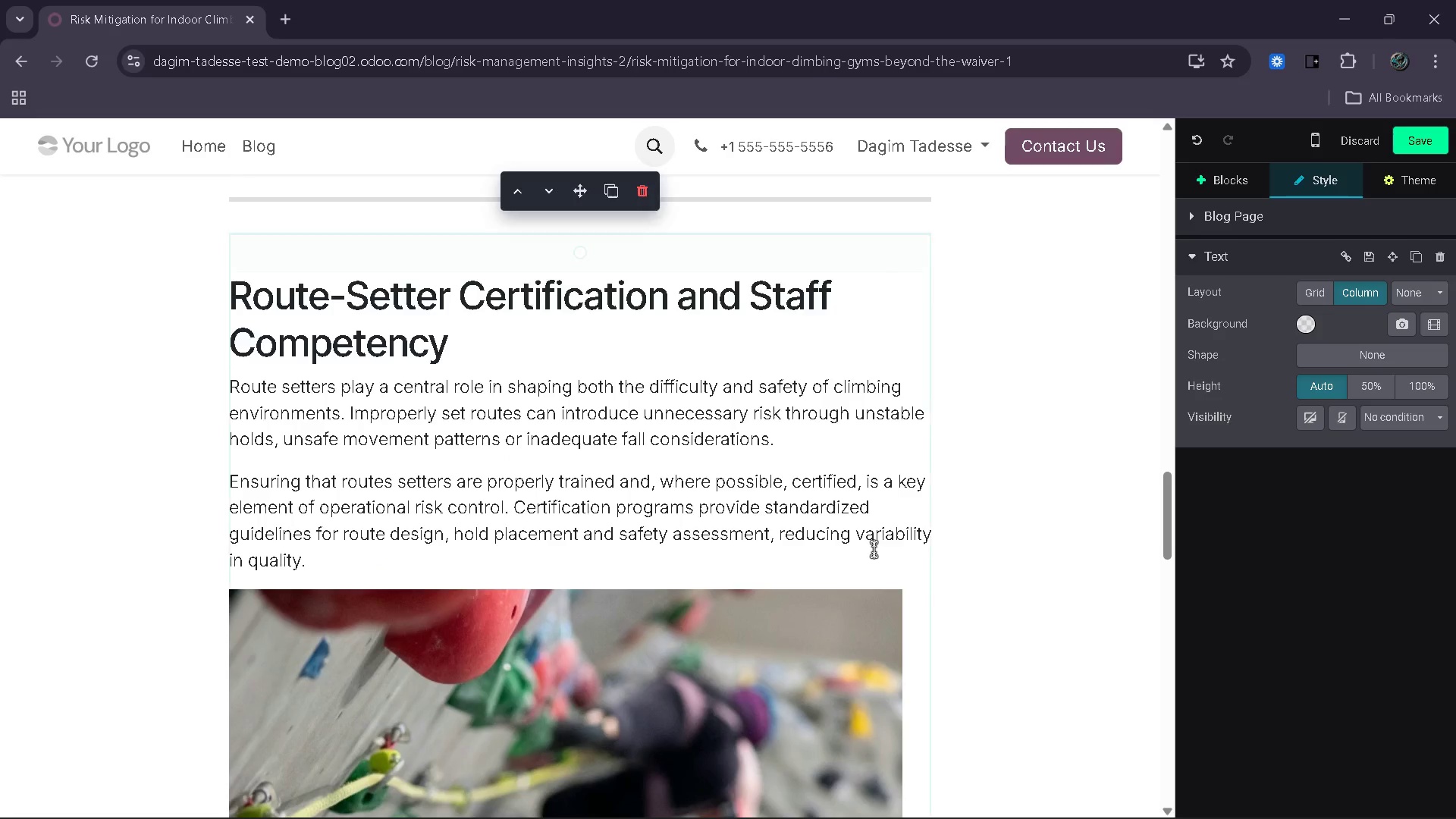 
key(Enter)
 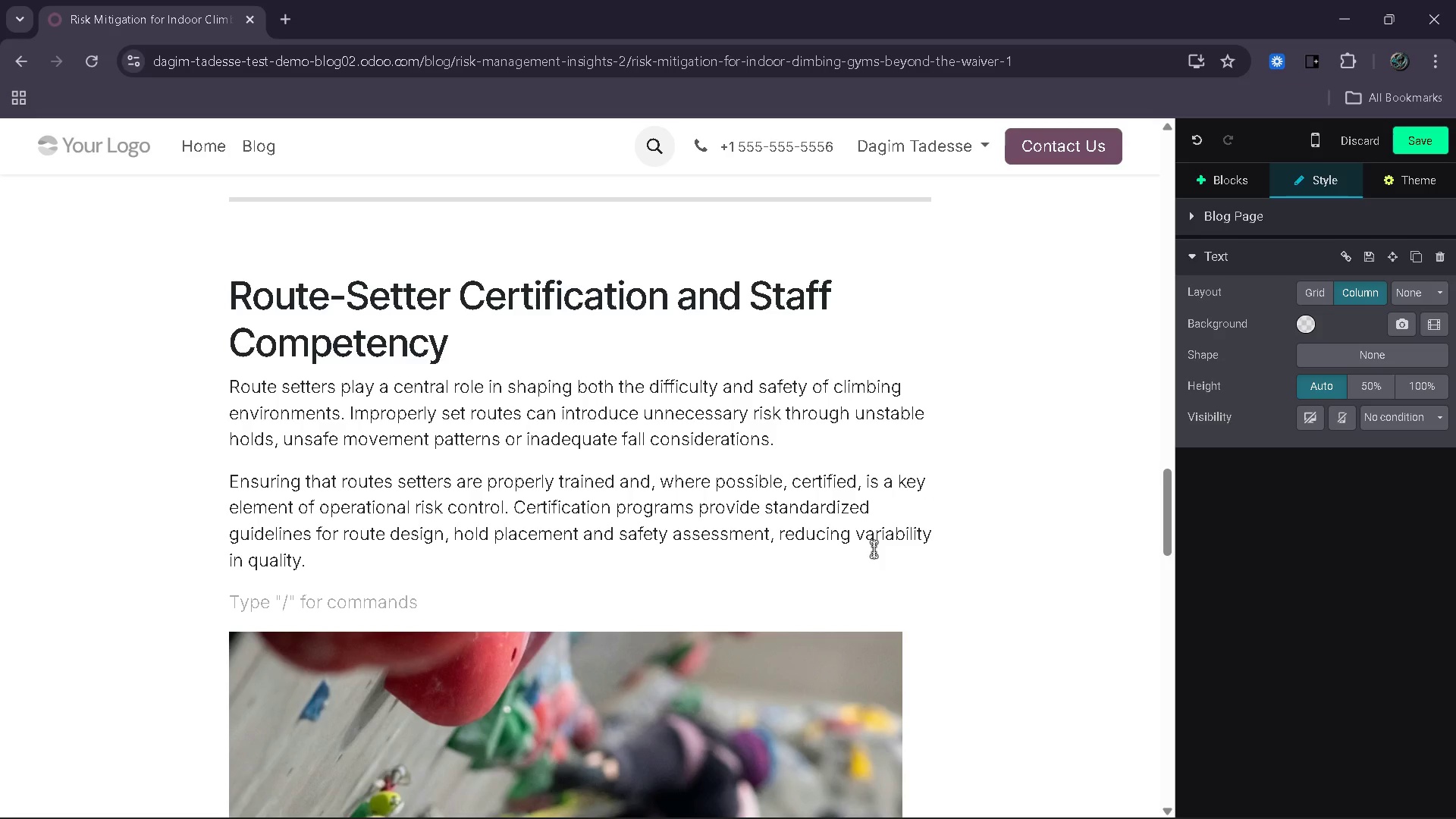 
type(Beyond certification, ongoing training and peer review pre)
key(Backspace)
type(ocesses help maintain high standards.)
 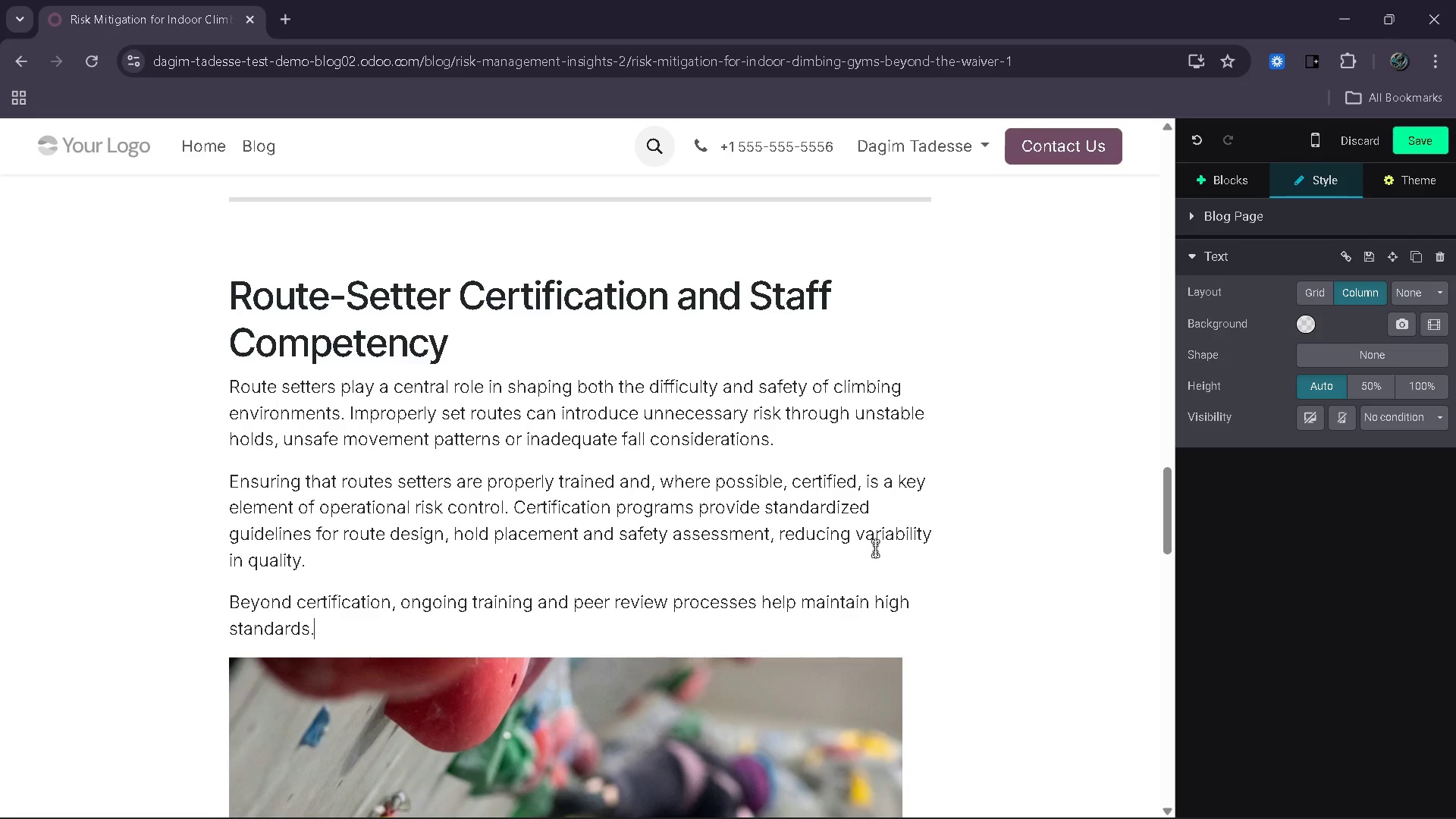 
wait(12.36)
 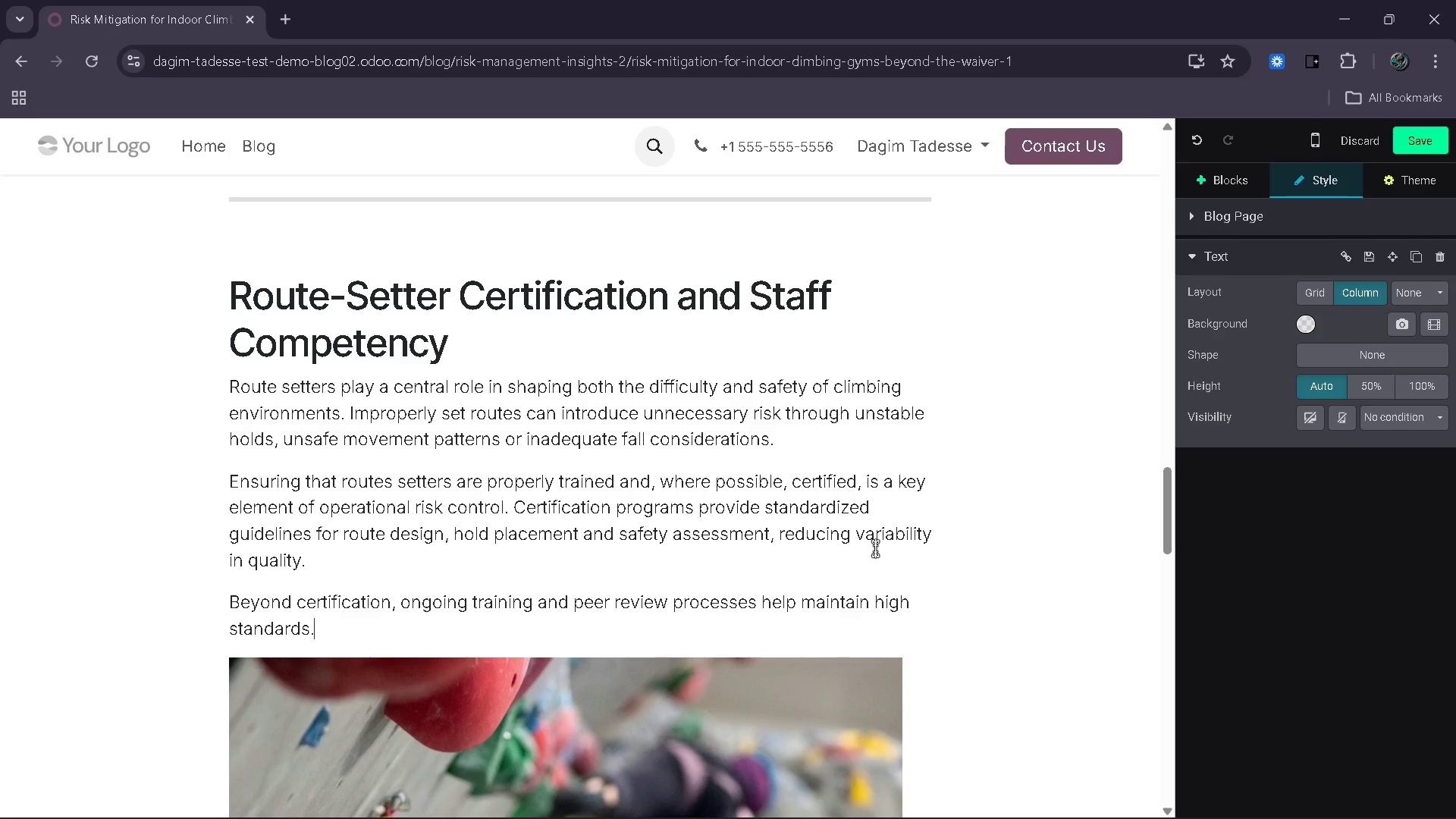 
type( Regular evaluation of routes, combined with)
 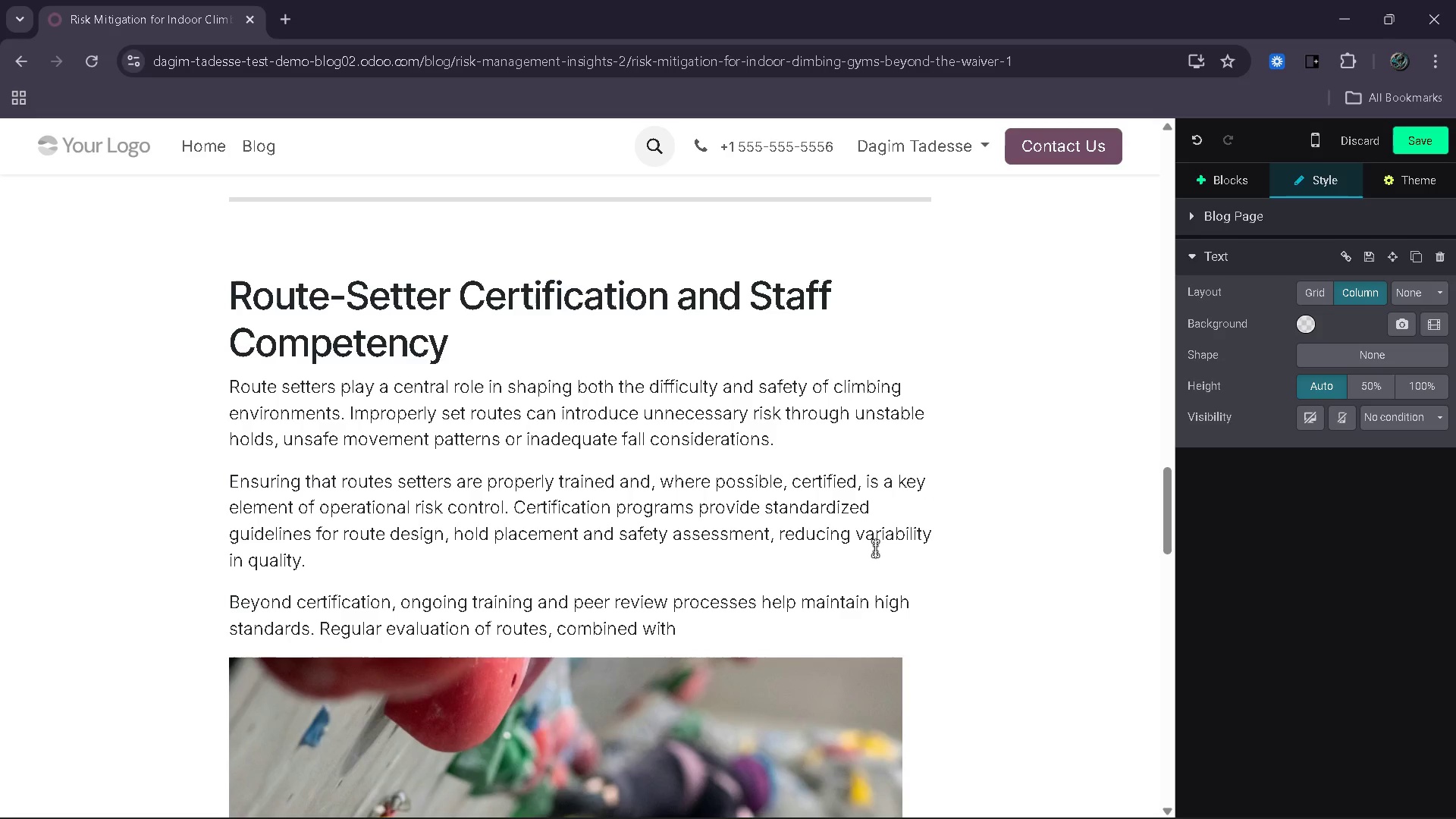 
type( feedback from climbers and staff, creates a continuous improvement loop that ensures)
key(Backspace)
key(Backspace)
key(Backspace)
key(Backspace)
key(Backspace)
type(hances both safety and user experience.)
 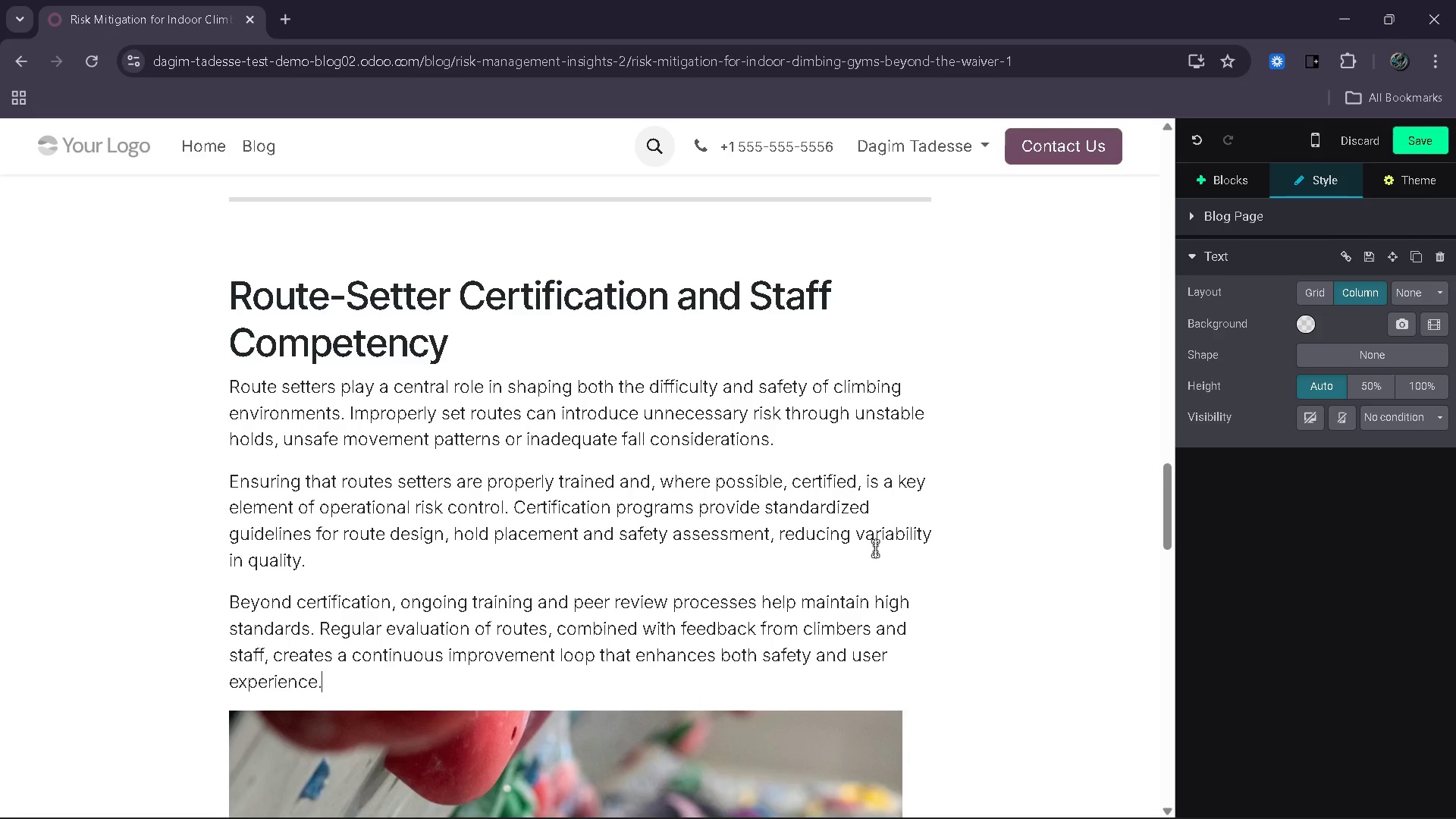 
key(Enter)
 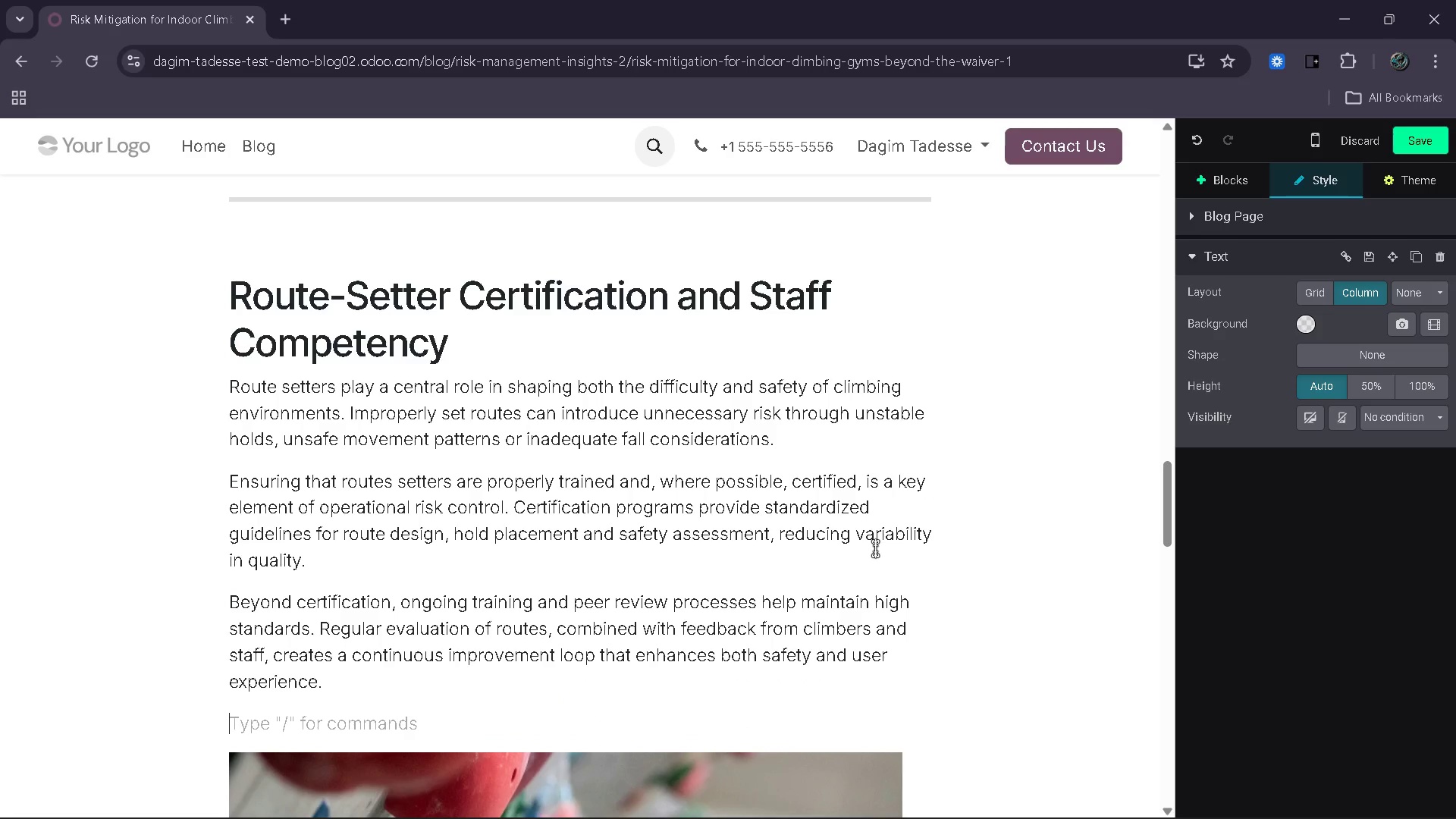 
type(From an insurance perspective, documenta)
key(Backspace)
type(ed staff qualifications demonstrate that the facility is acti)
 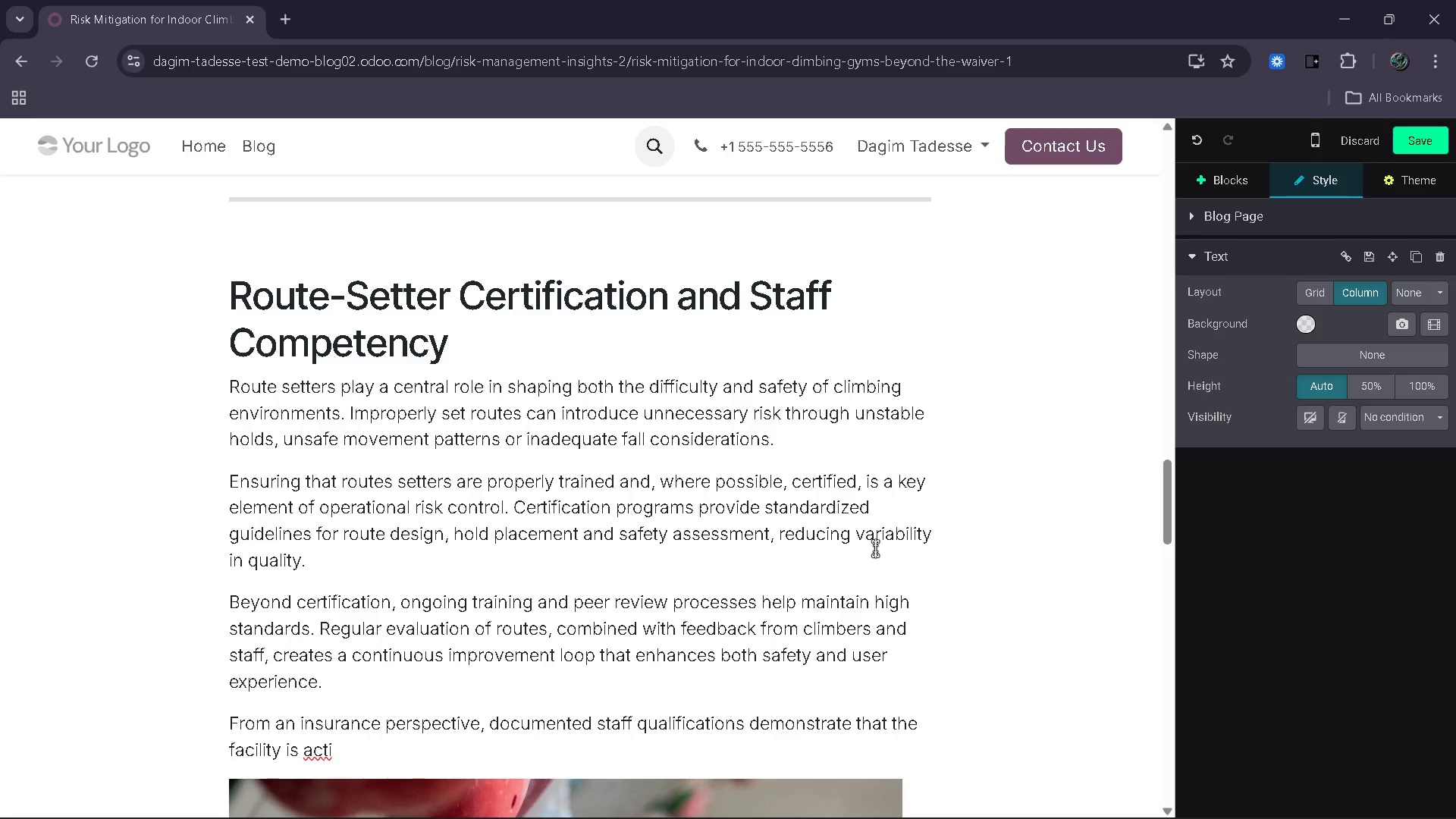 
wait(8.86)
 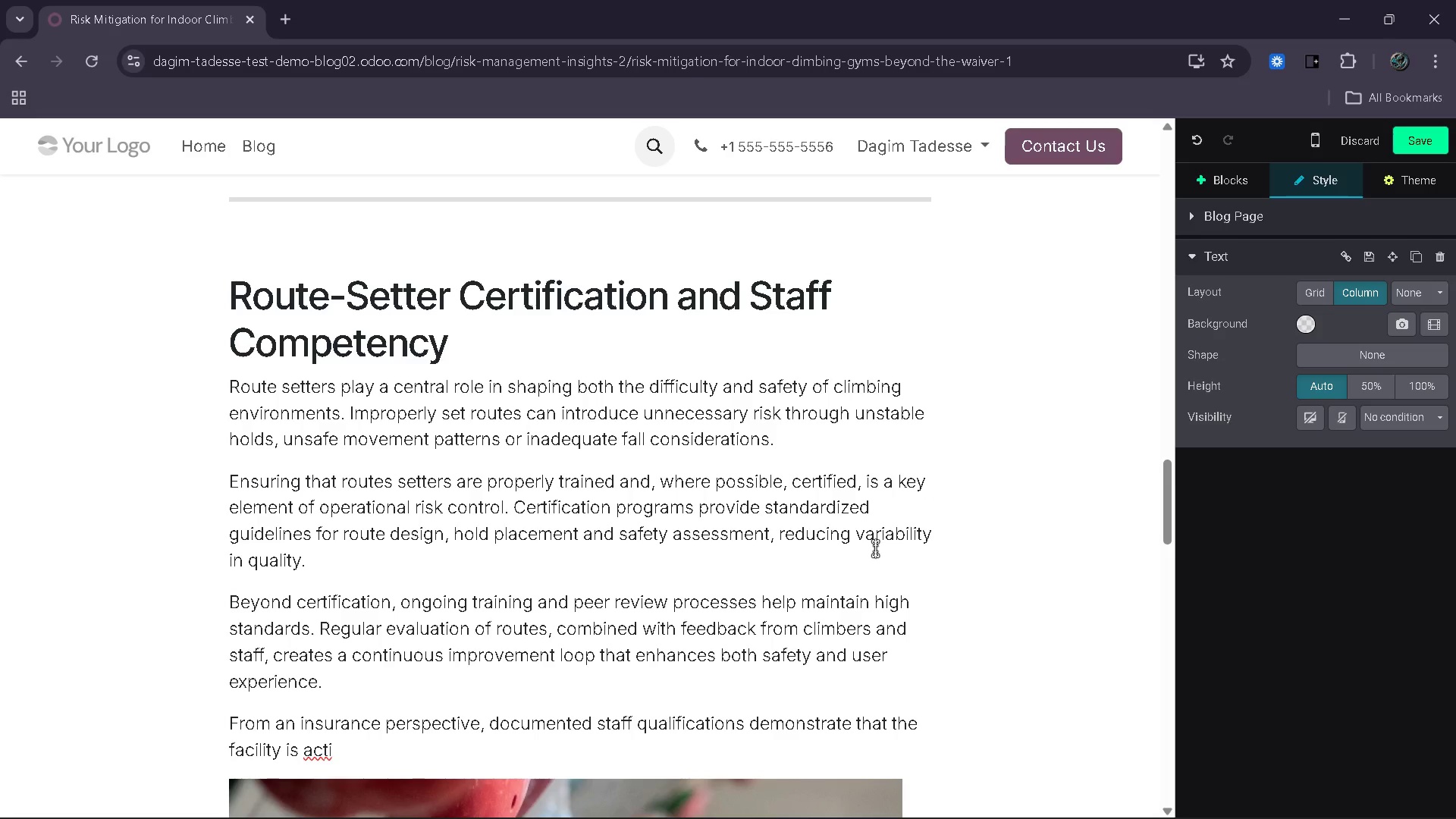 
type(vely managing operational risk rather than leaving critical decisions to informal practices.)
 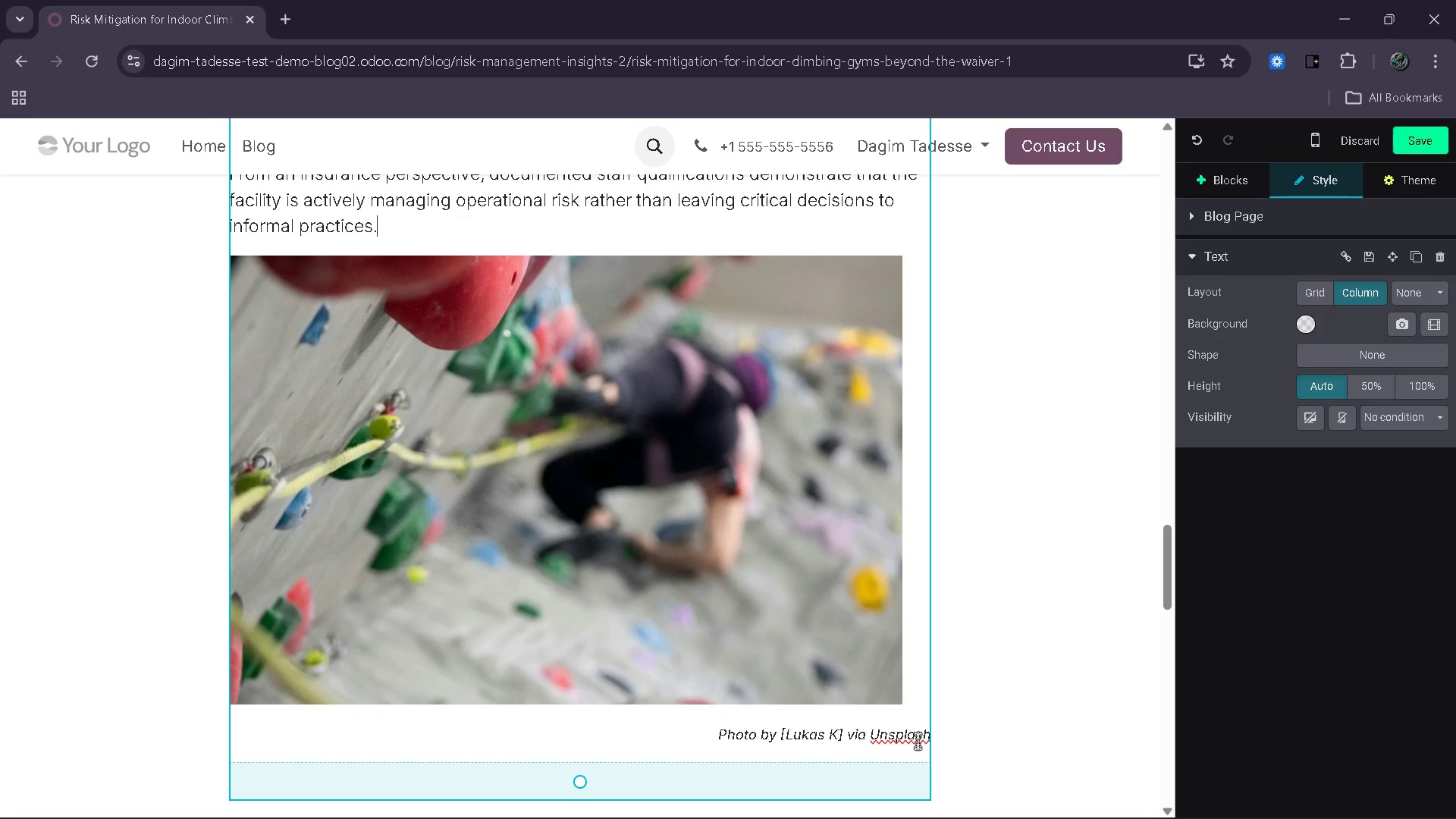 
wait(22.24)
 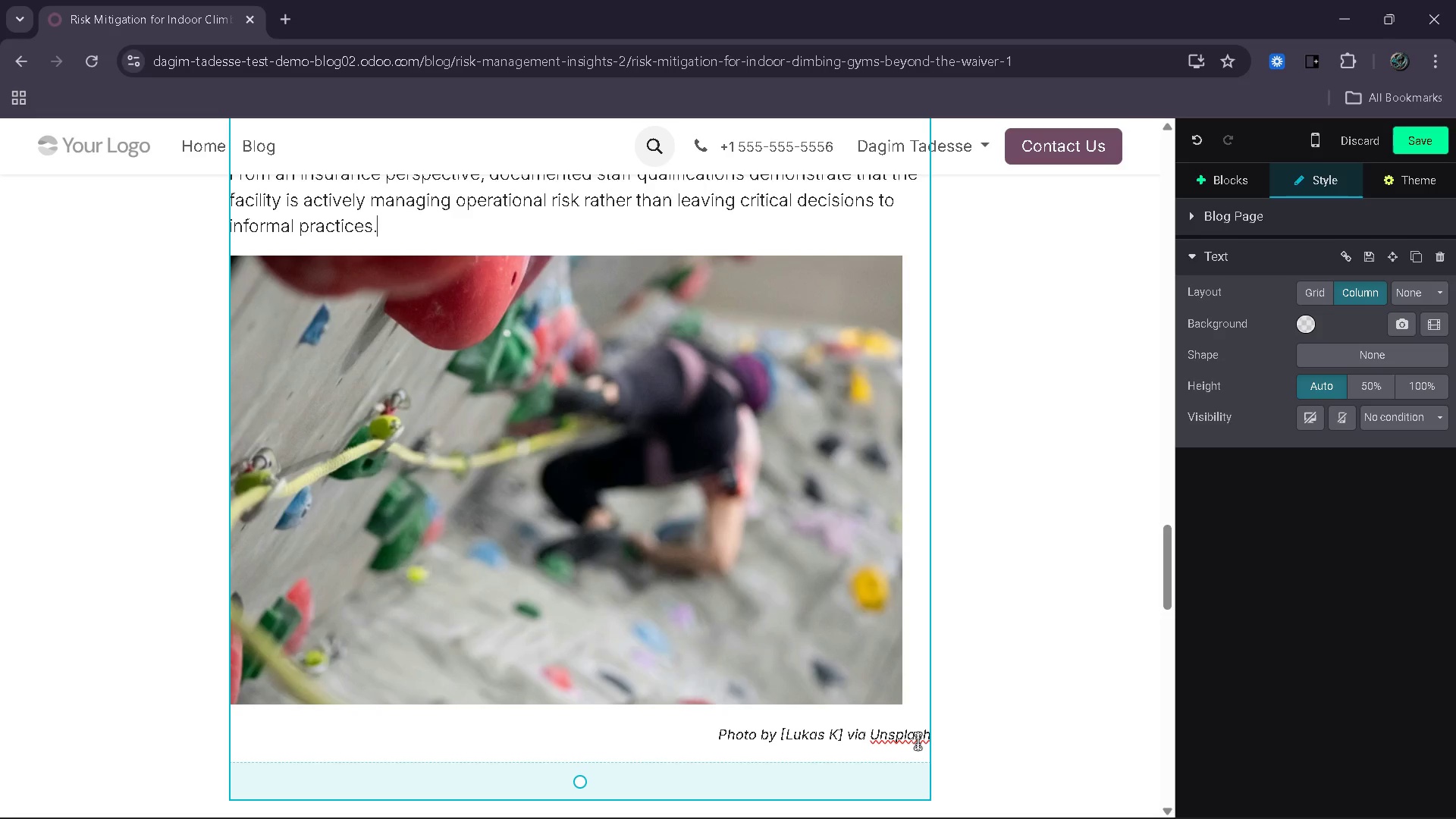 
left_click([930, 539])
 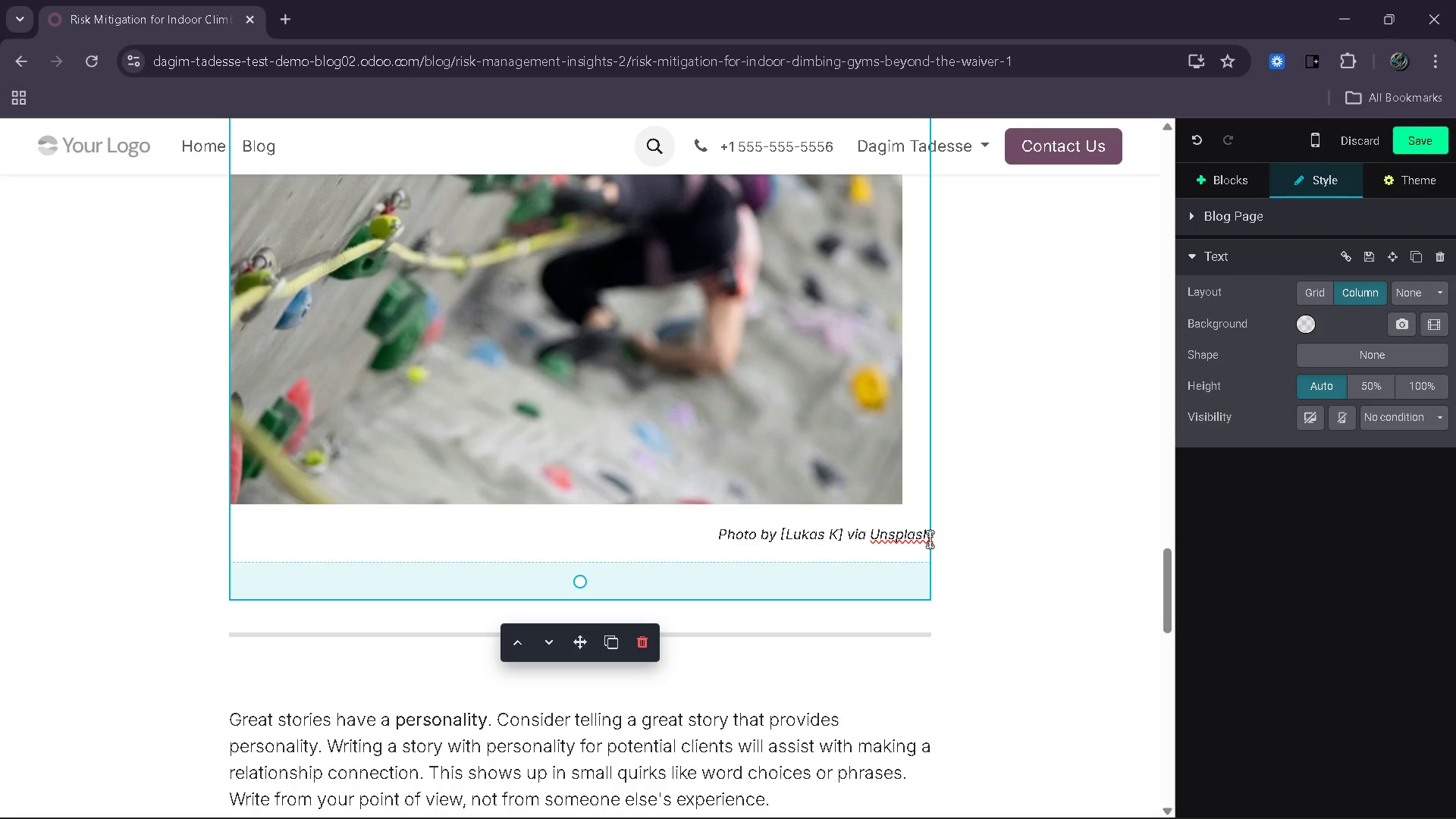 
key(Space)
 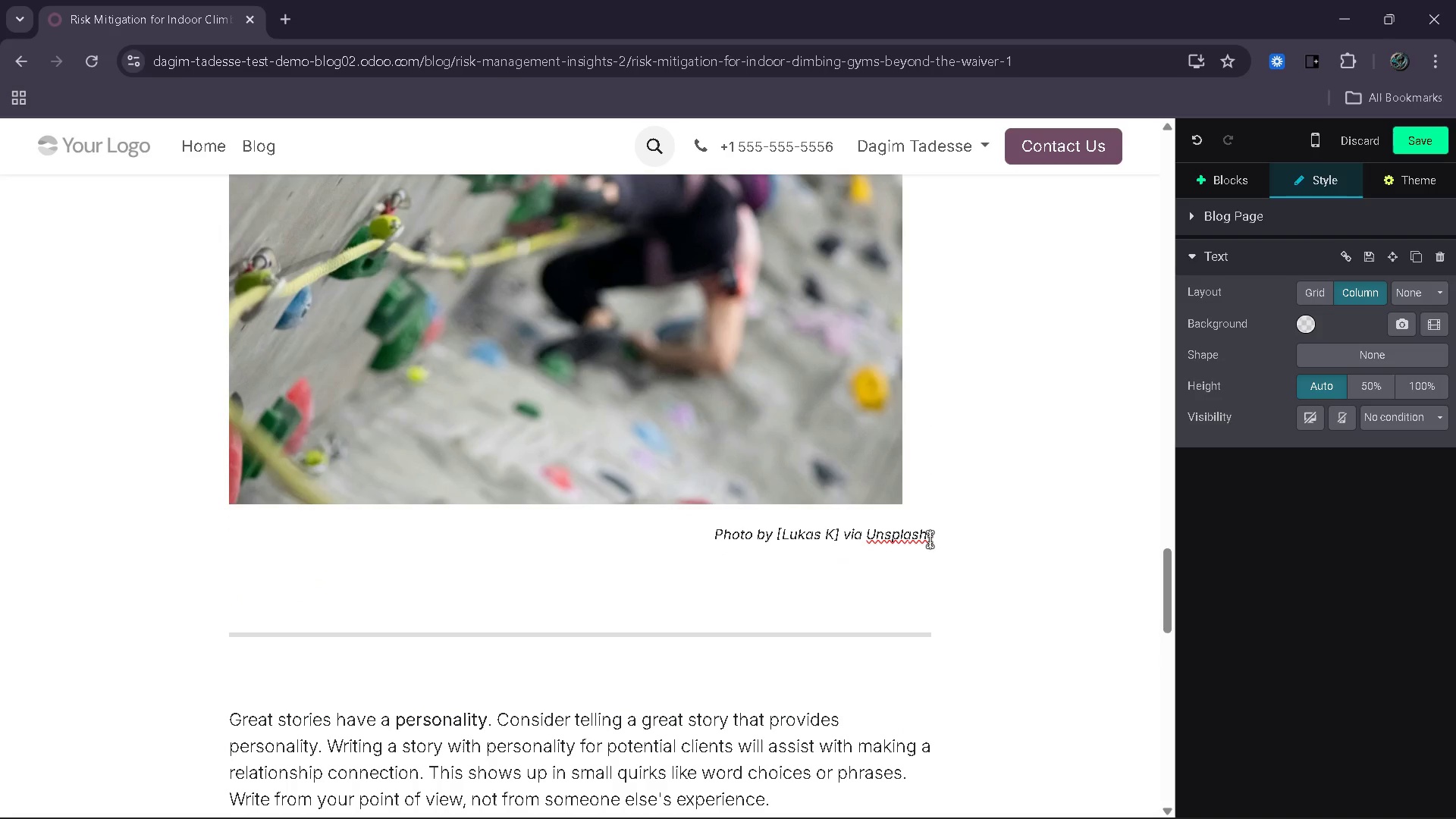 
key(Space)
 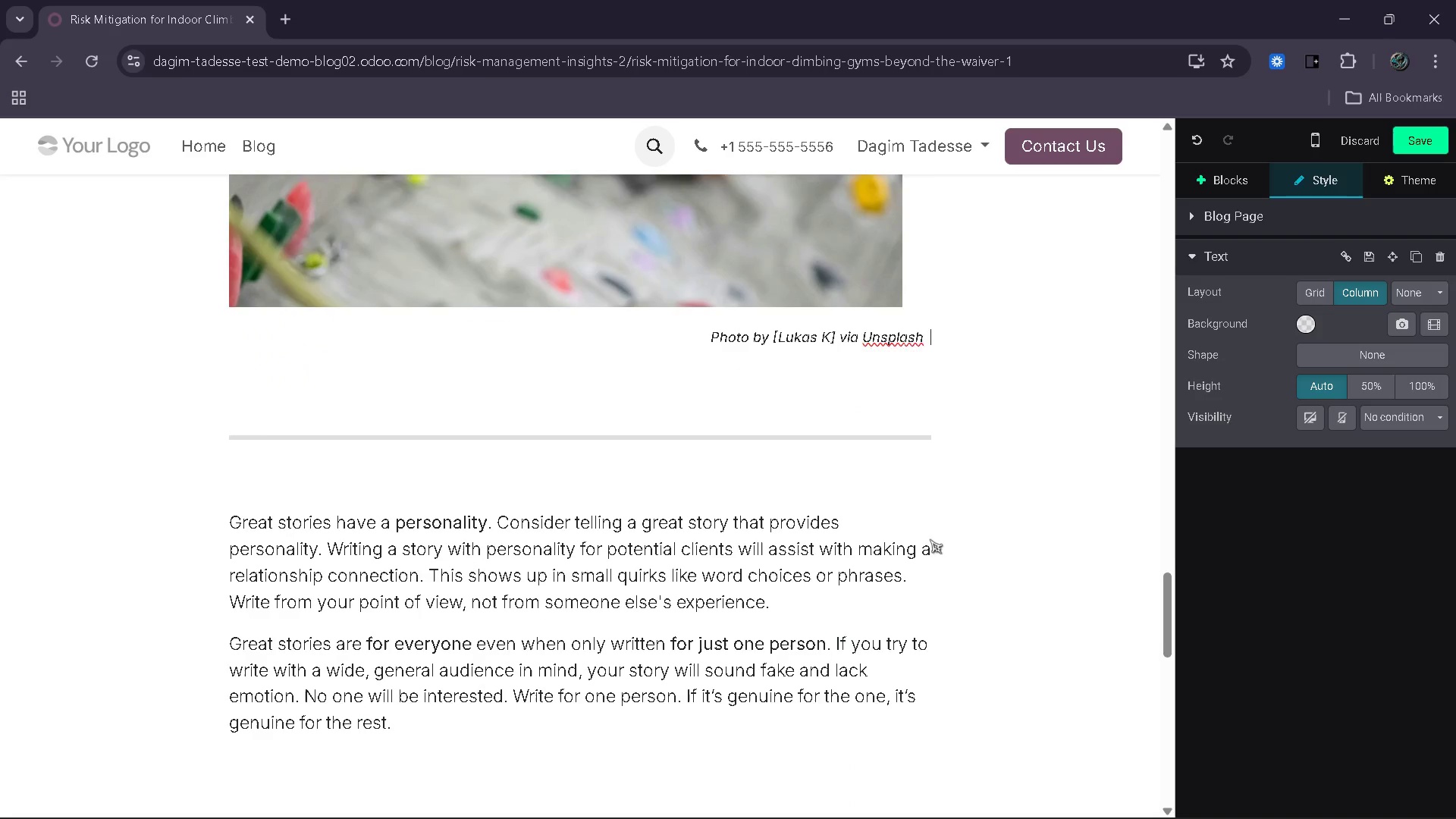 
key(Space)
 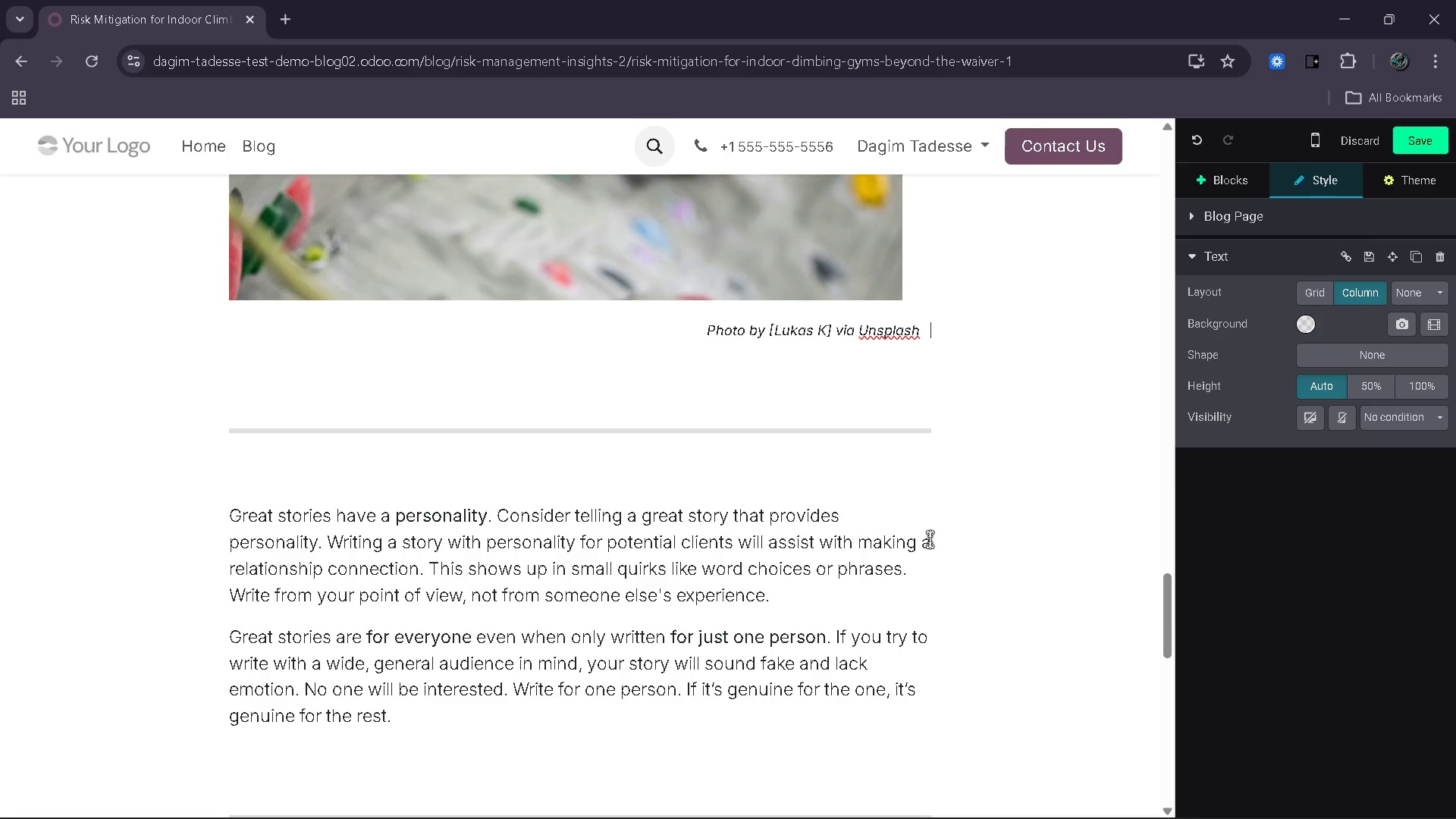 
key(Space)
 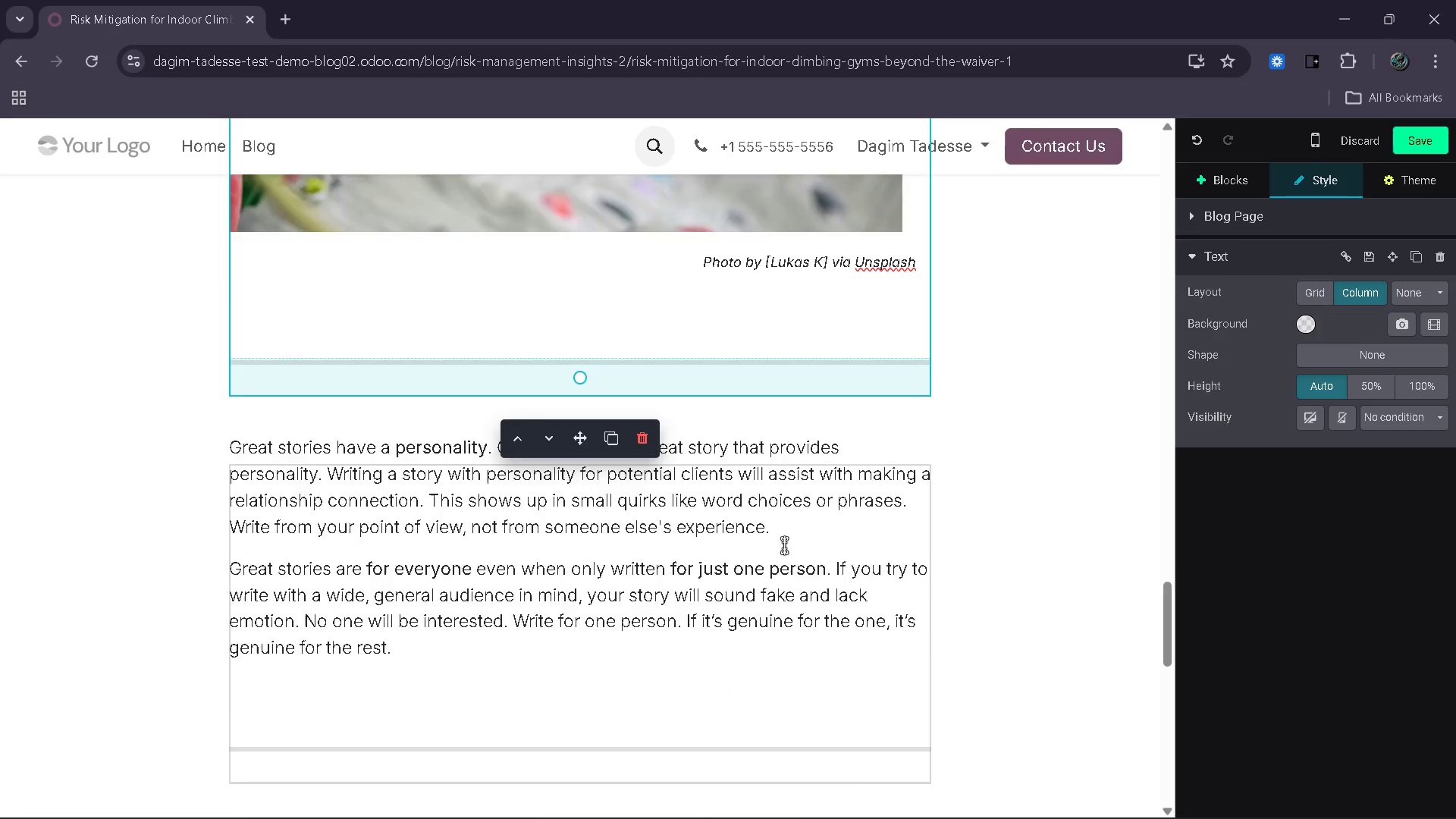 
wait(5.64)
 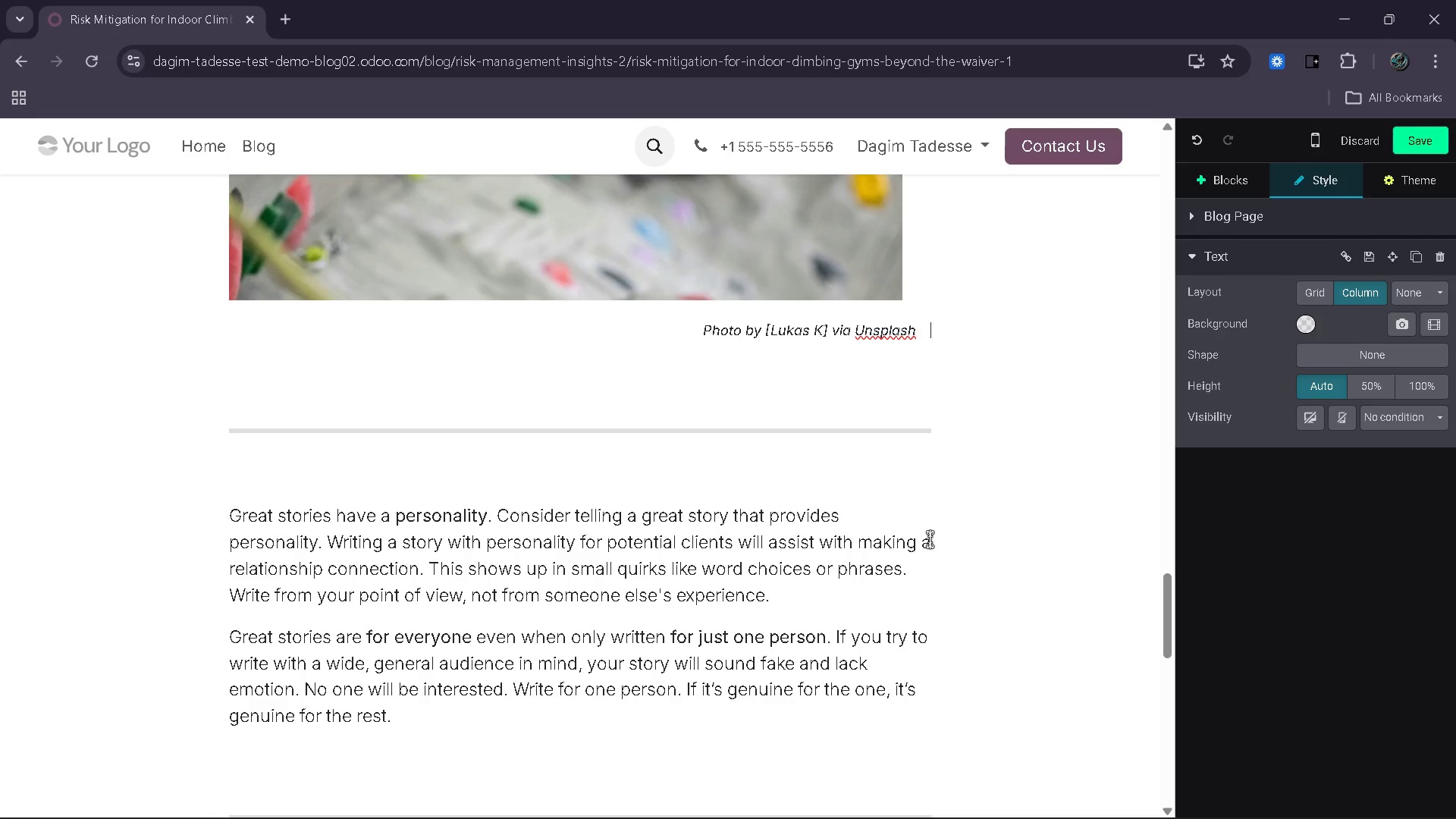 
left_click_drag(start_coordinate=[416, 406], to_coordinate=[234, 205])
 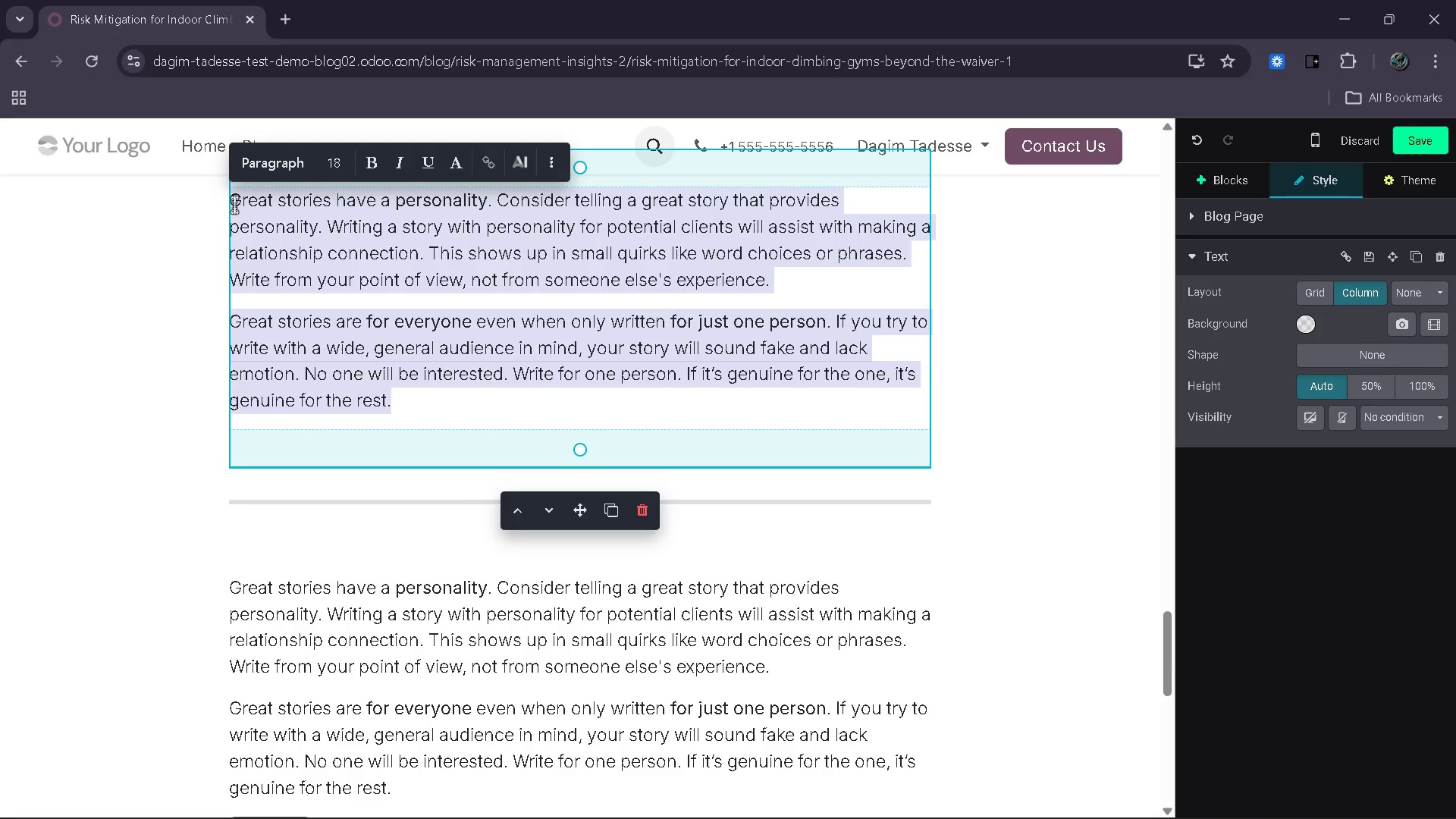 
type(Floor Padding Mainta)
key(Backspace)
type(enance: The Las )
key(Backspace)
type(t Line of Defense)
 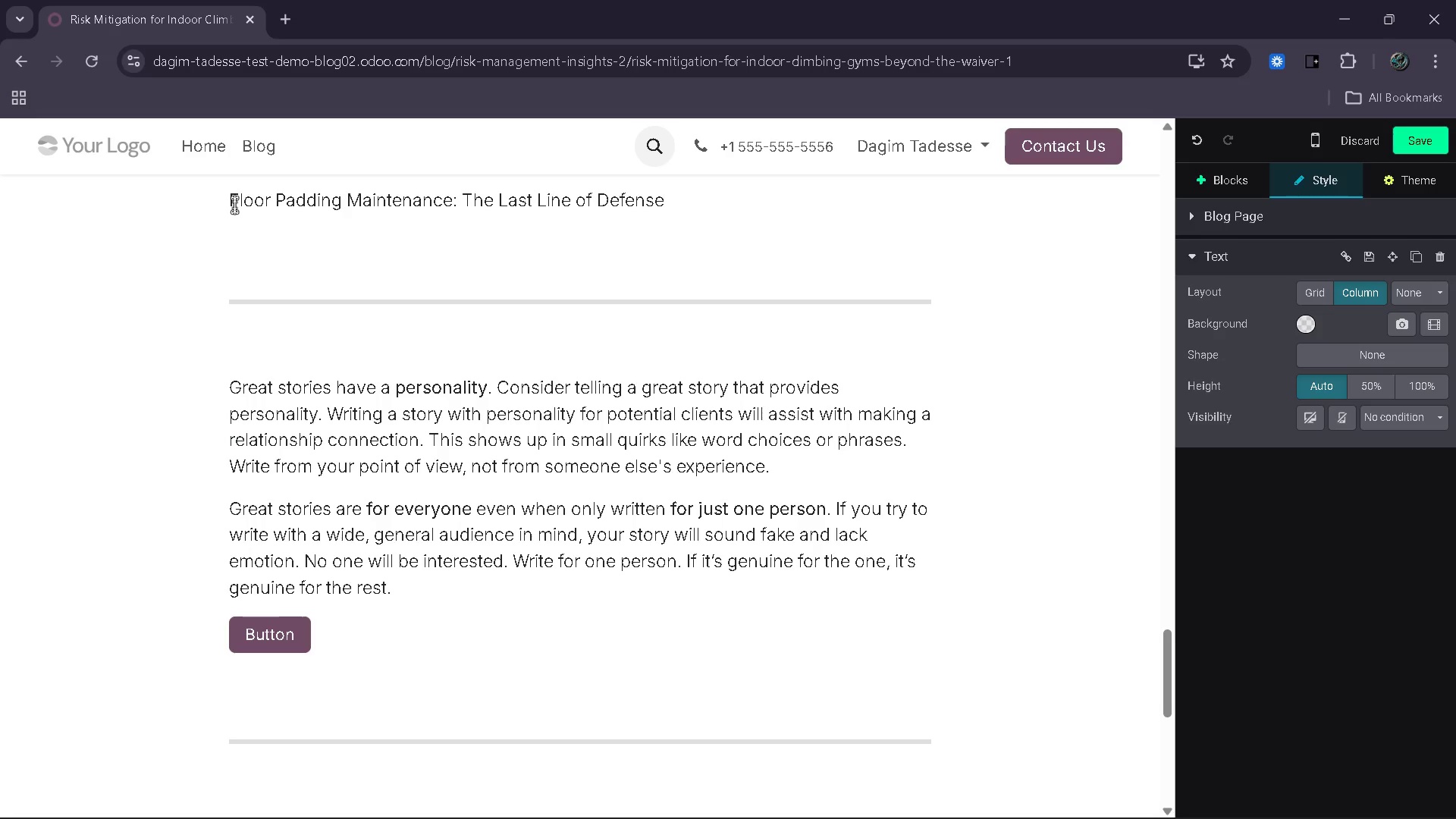 
left_click_drag(start_coordinate=[679, 200], to_coordinate=[228, 213])
 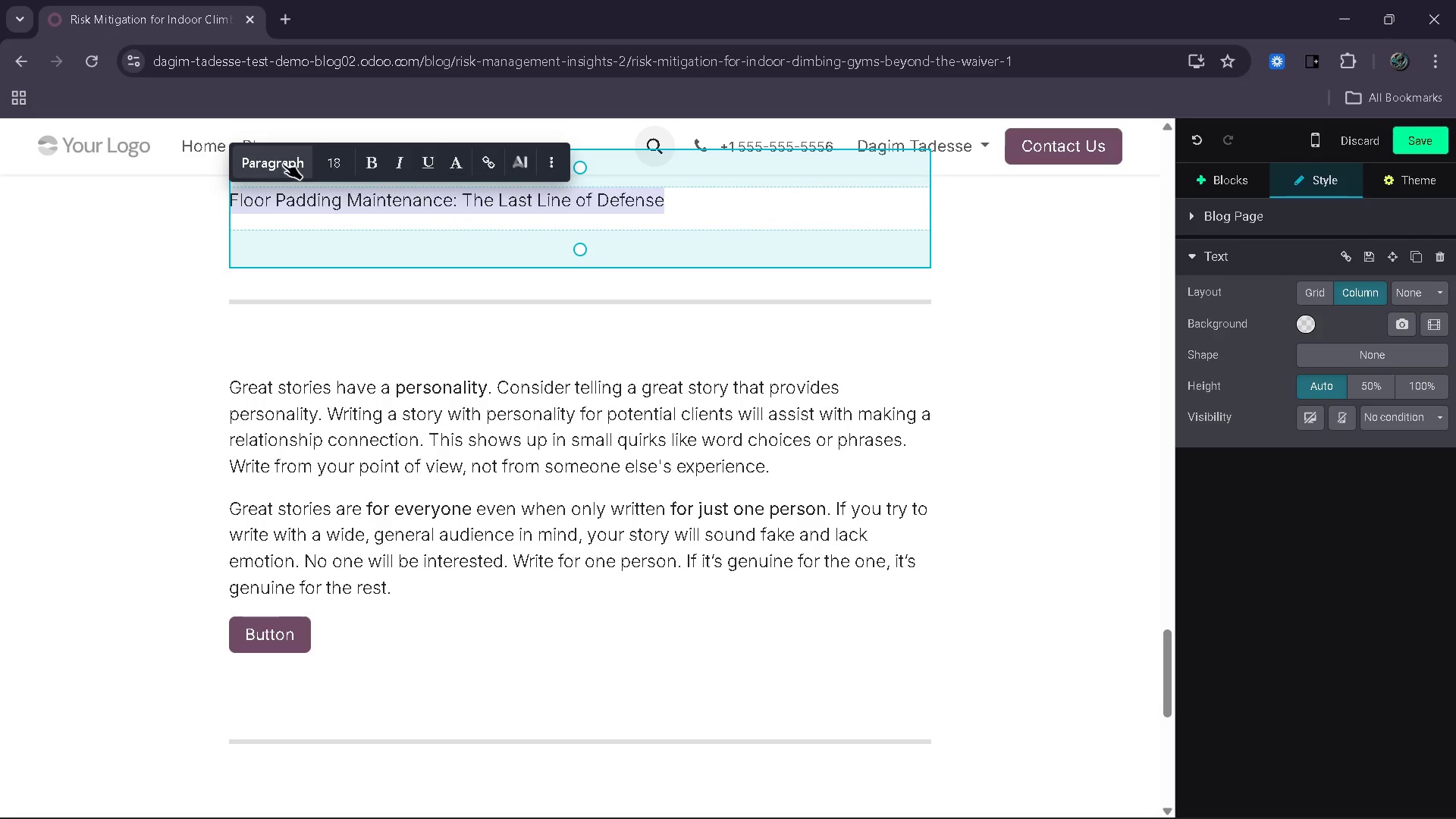 
left_click([283, 163])
 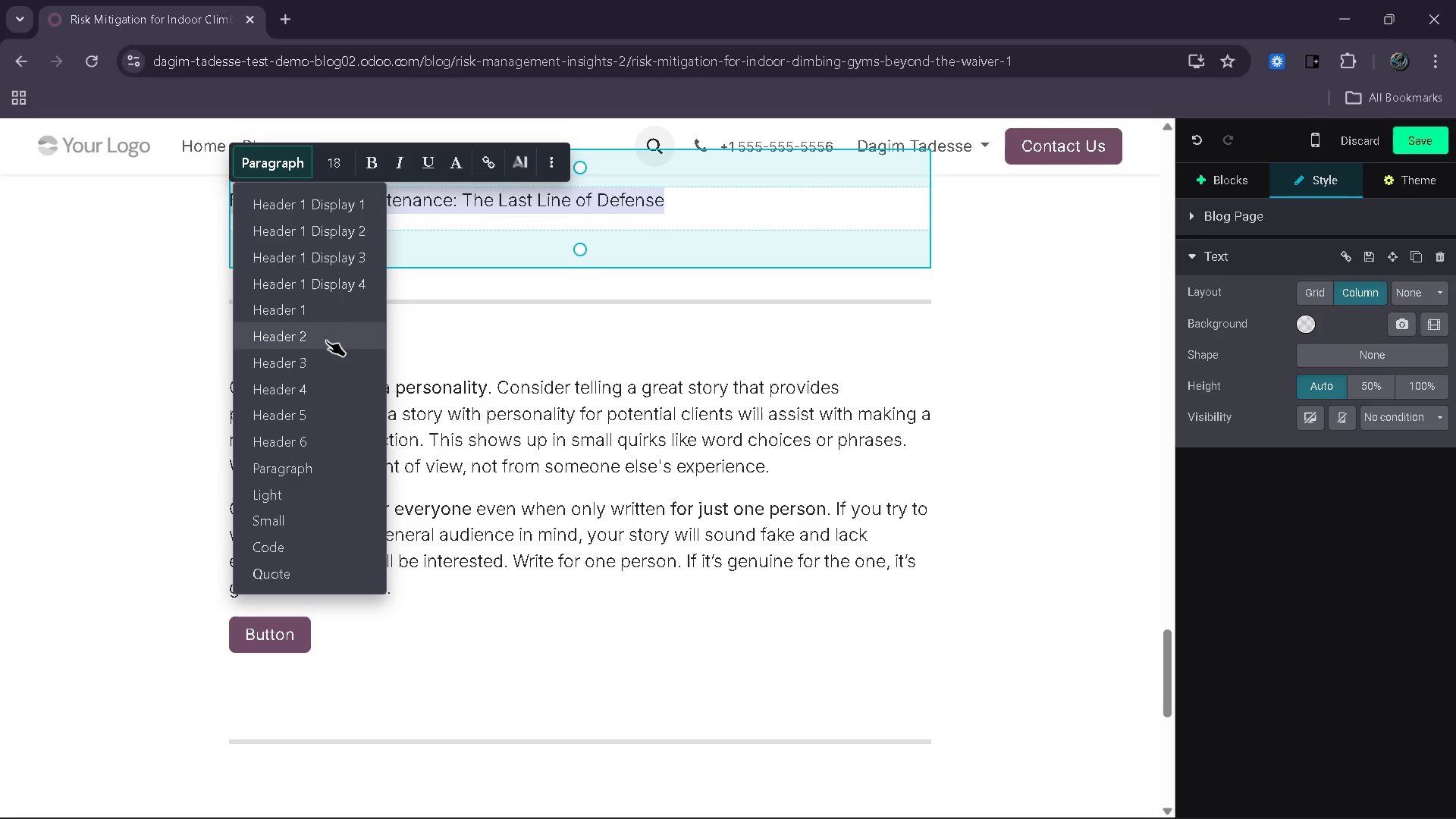 
left_click([326, 343])
 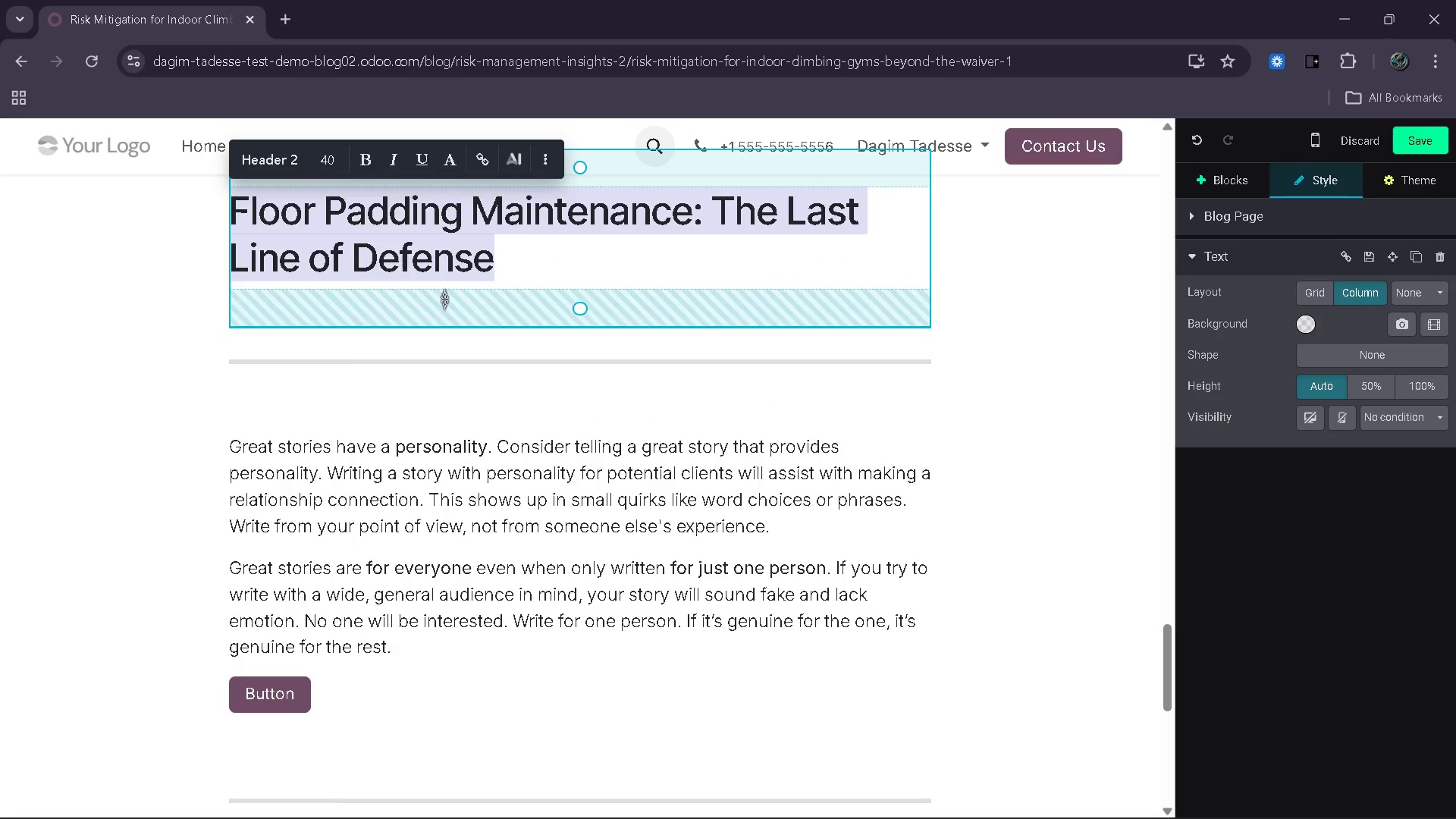 
left_click([536, 284])
 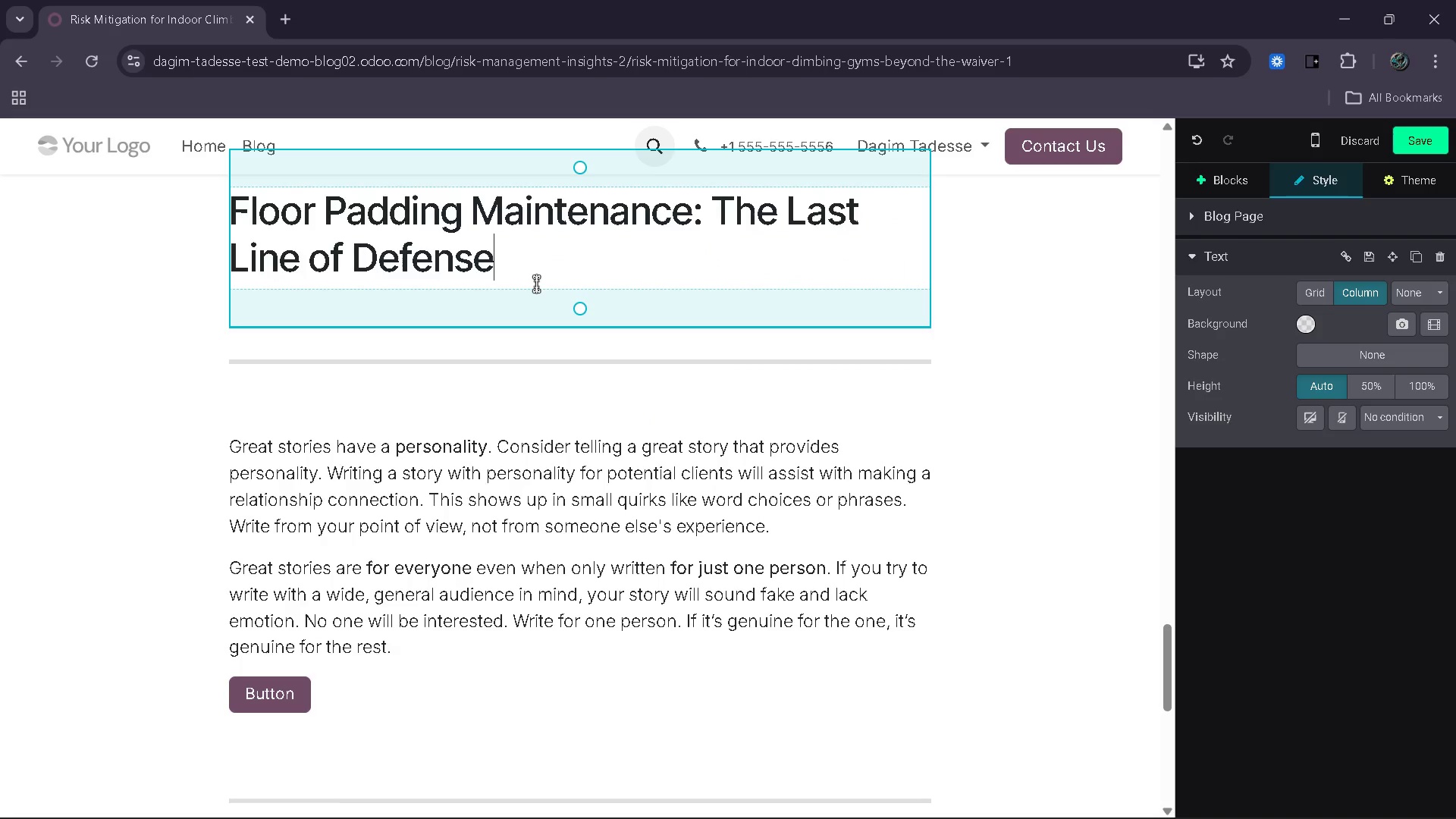 
key(Enter)
 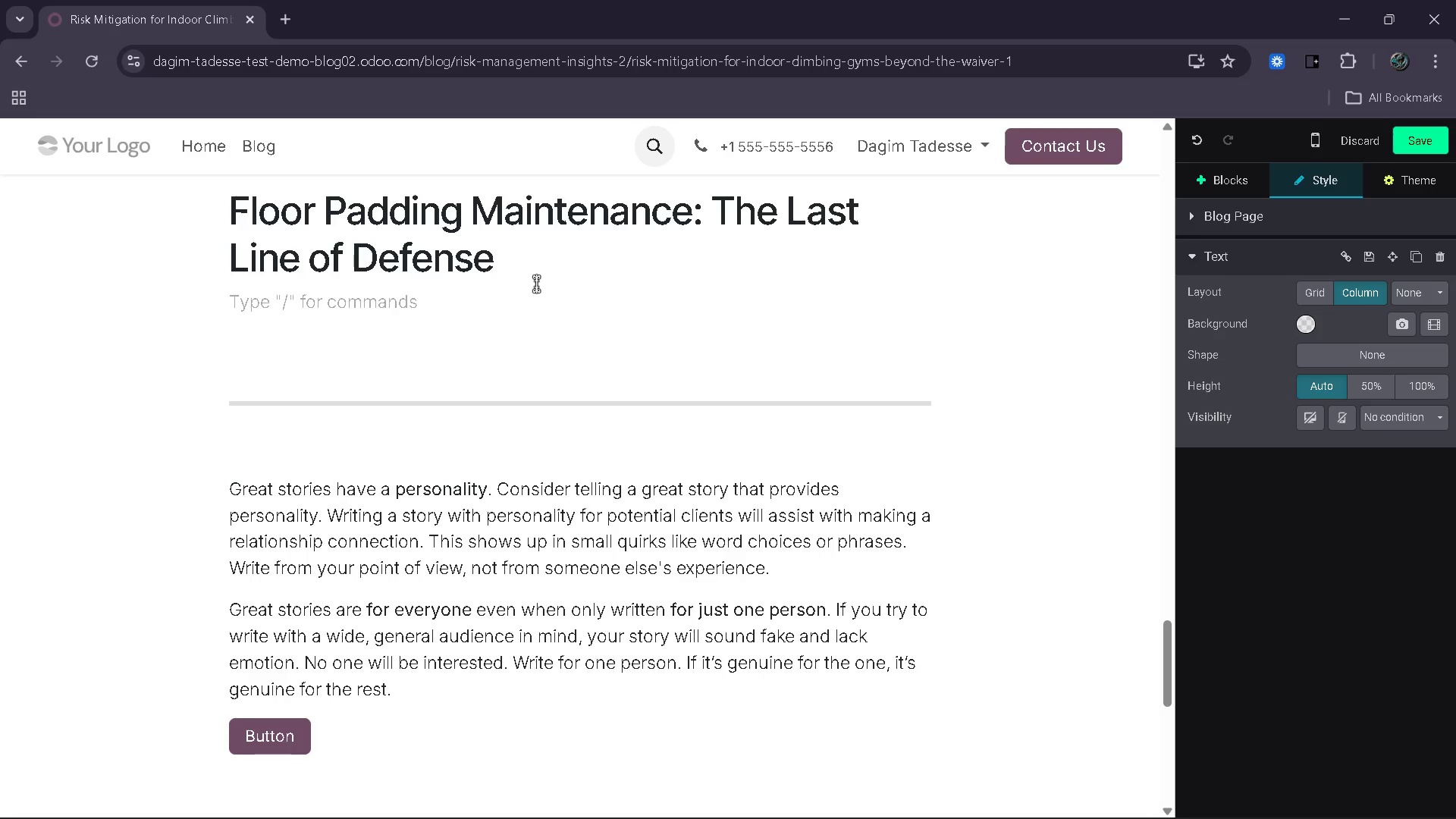 
type(While much attention is given to climbing equim)
key(Backspace)
type(pment and route design )
key(Backspace)
type(, floor padding remains one of the most important - and oft)
key(Backspace)
key(Backspace)
key(Backspace)
key(Backspace)
key(Backspace)
key(Backspace)
key(Backspace)
key(Backspace)
key(Backspace)
type(ofte)
key(Backspace)
key(Backspace)
key(Backspace)
key(Backspace)
type(and oftern overlooked)
 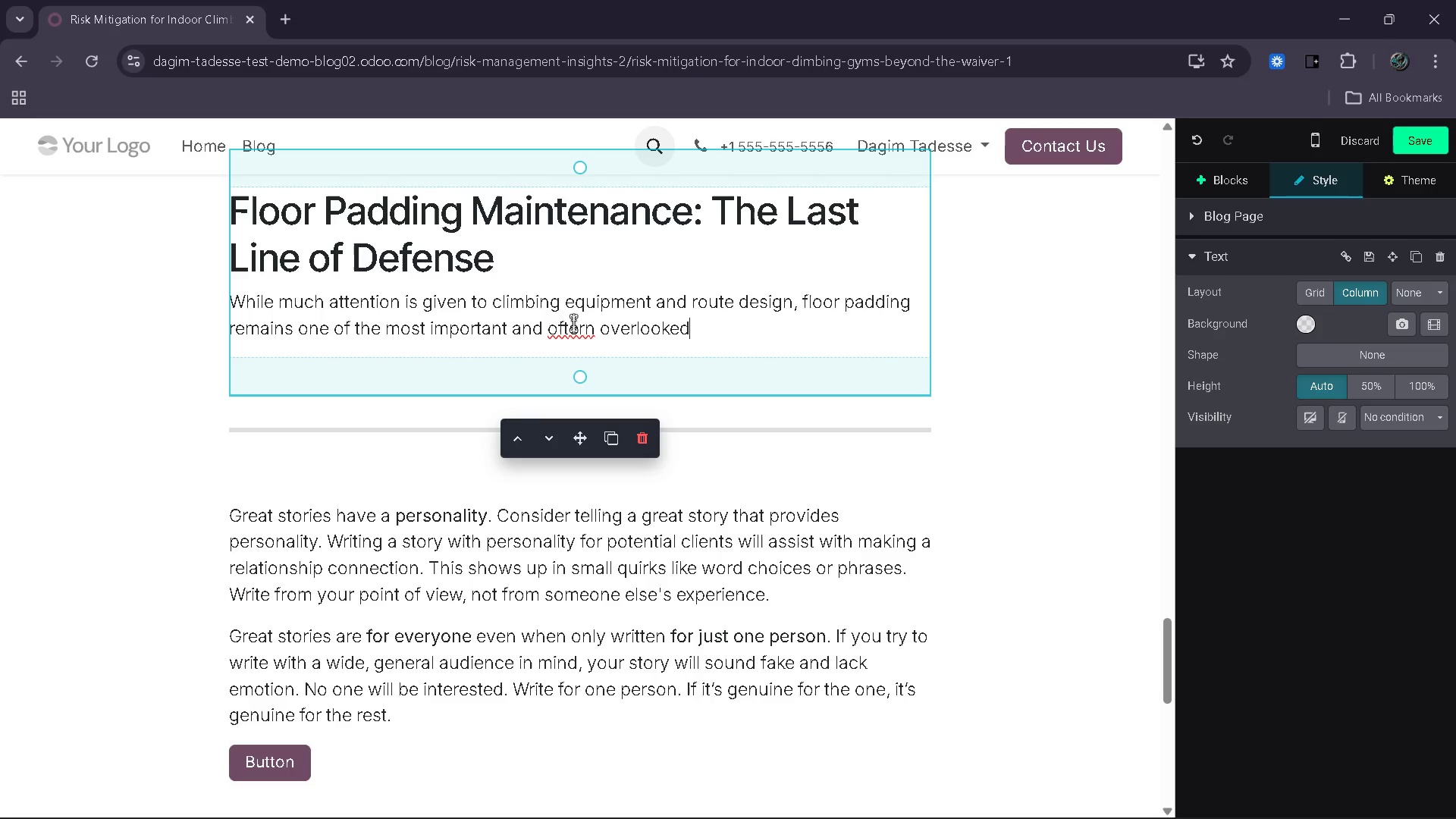 
left_click([585, 327])
 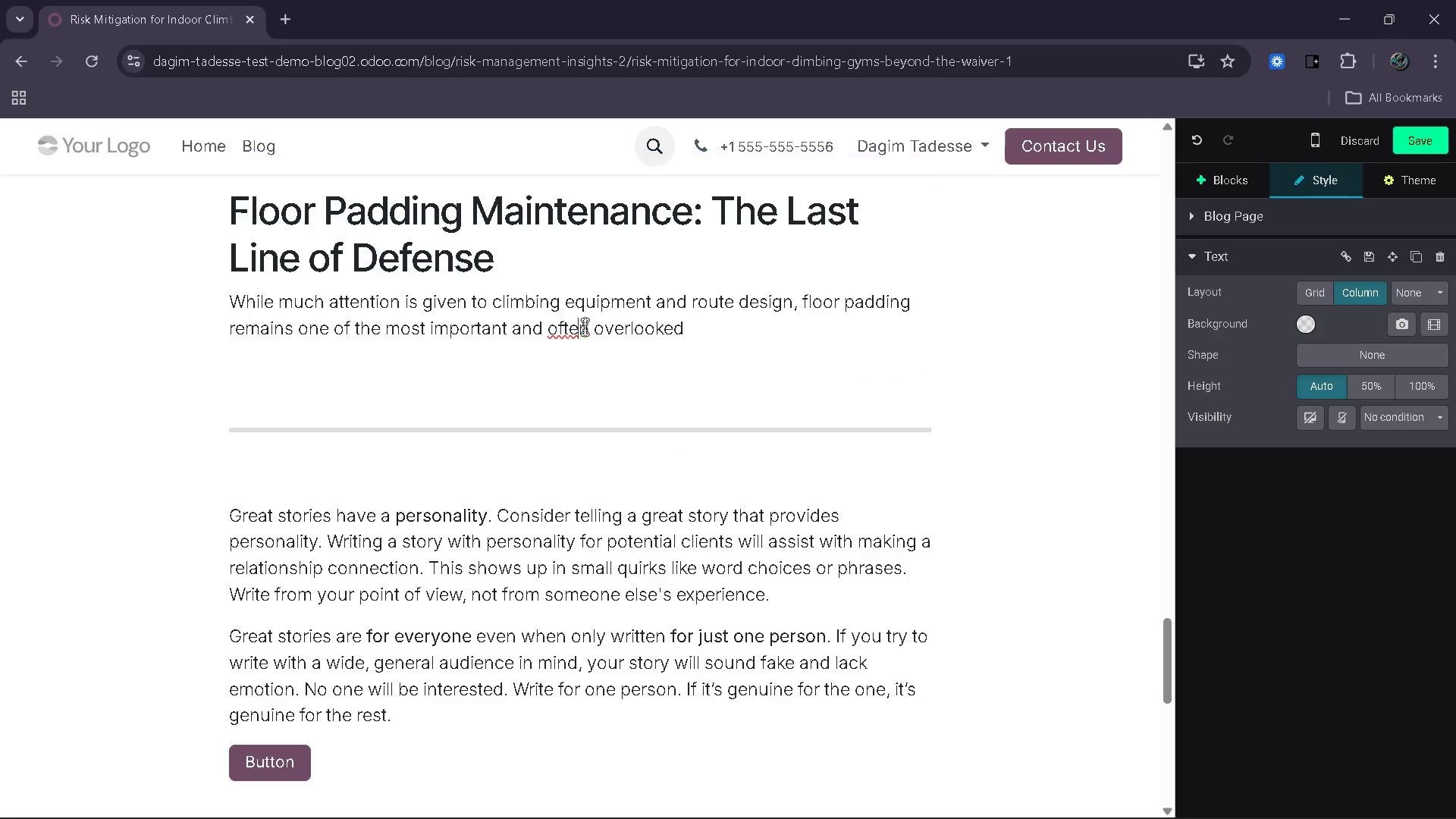 
key(Backspace)
 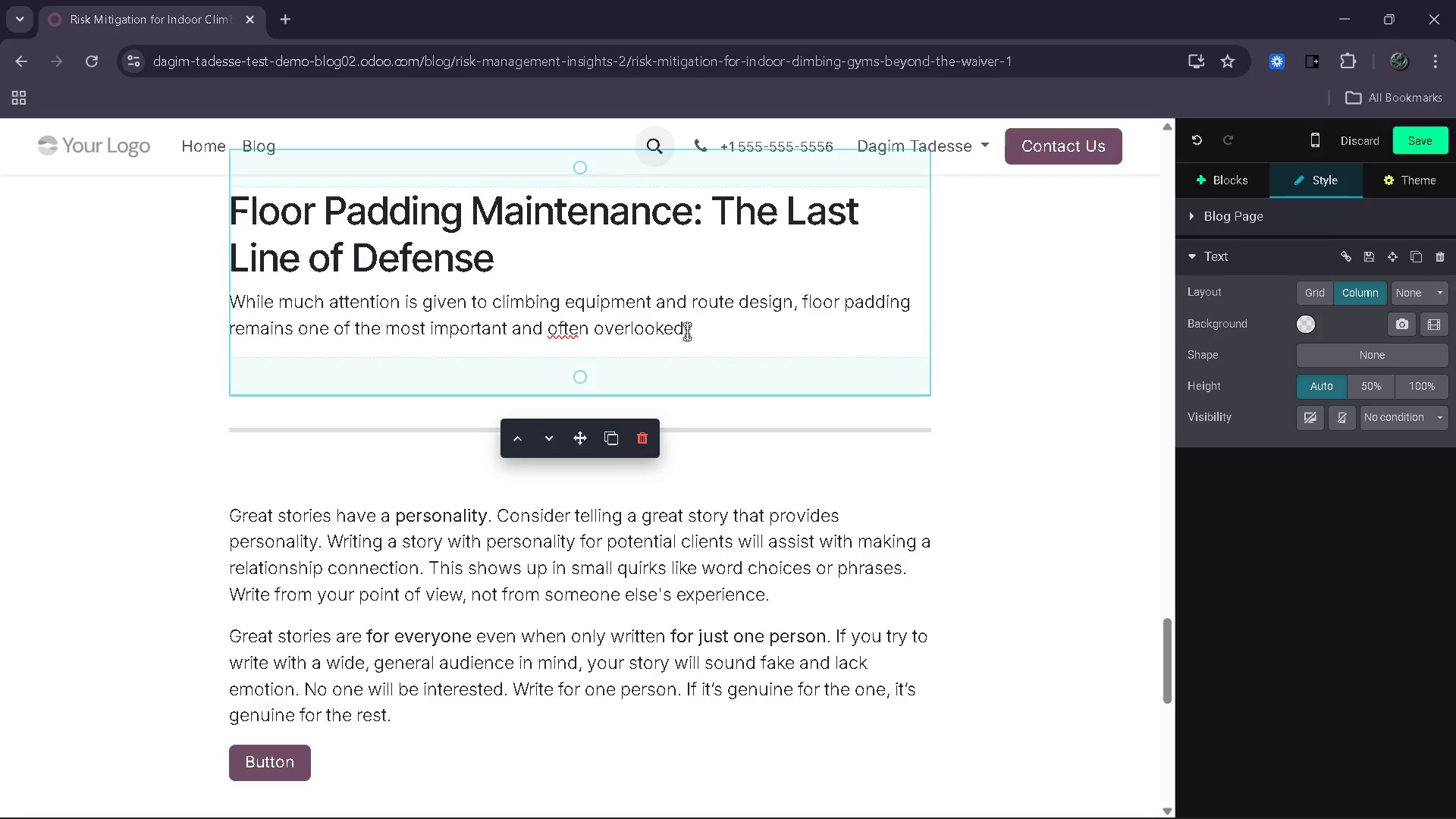 
left_click([691, 331])
 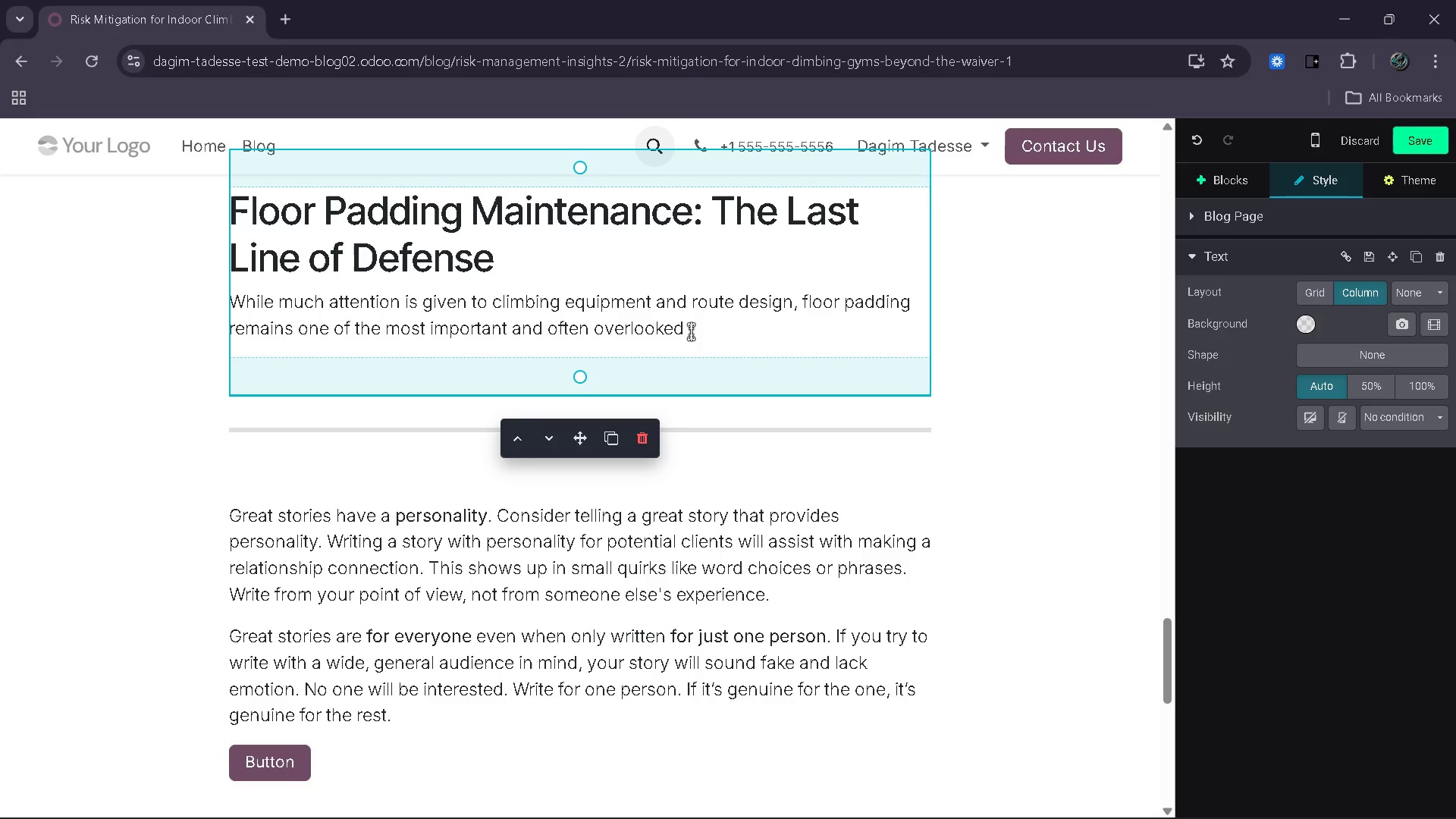 
type( saft)
key(Backspace)
type(ety s)
 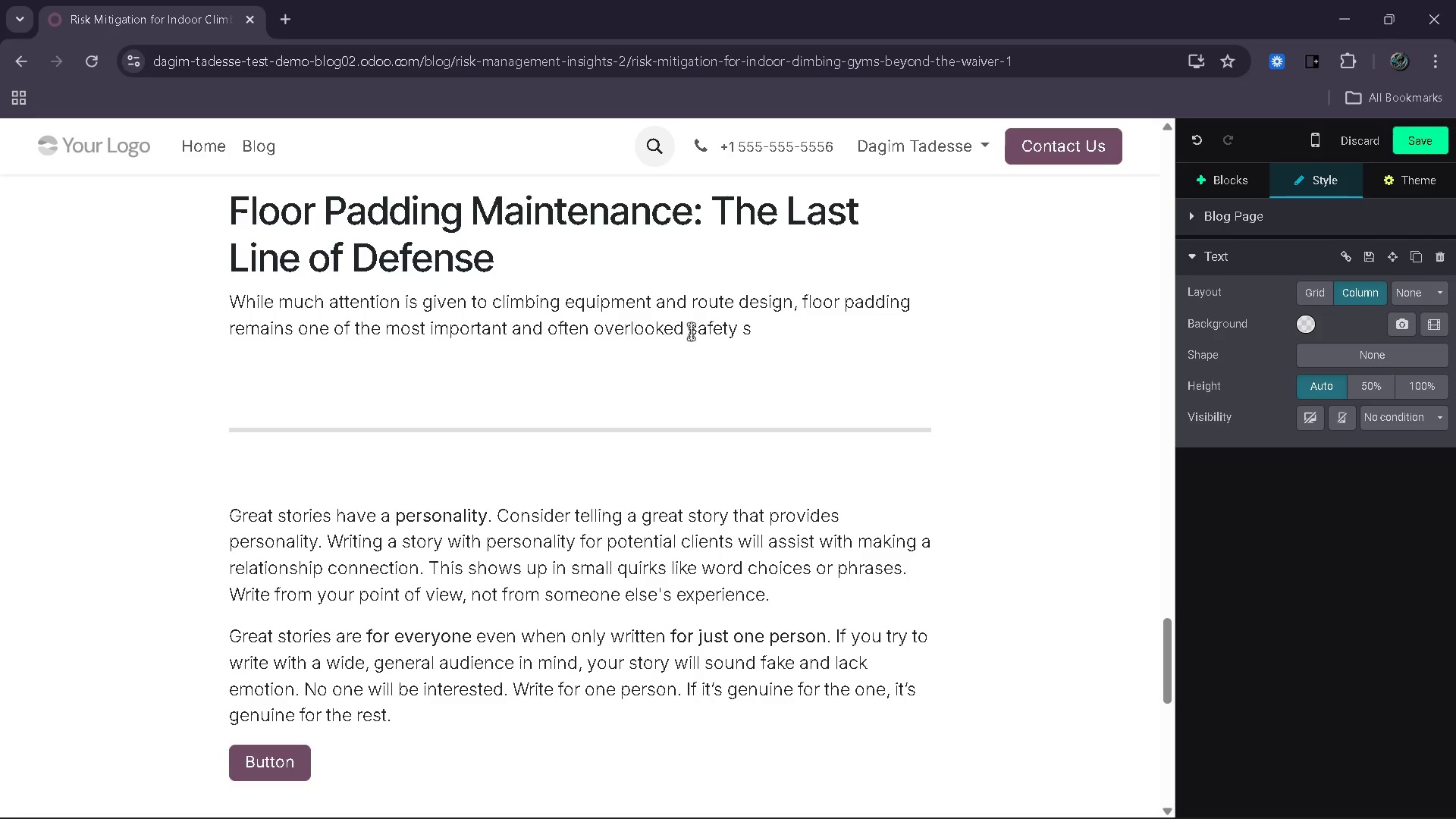 
key(ArrowLeft)
 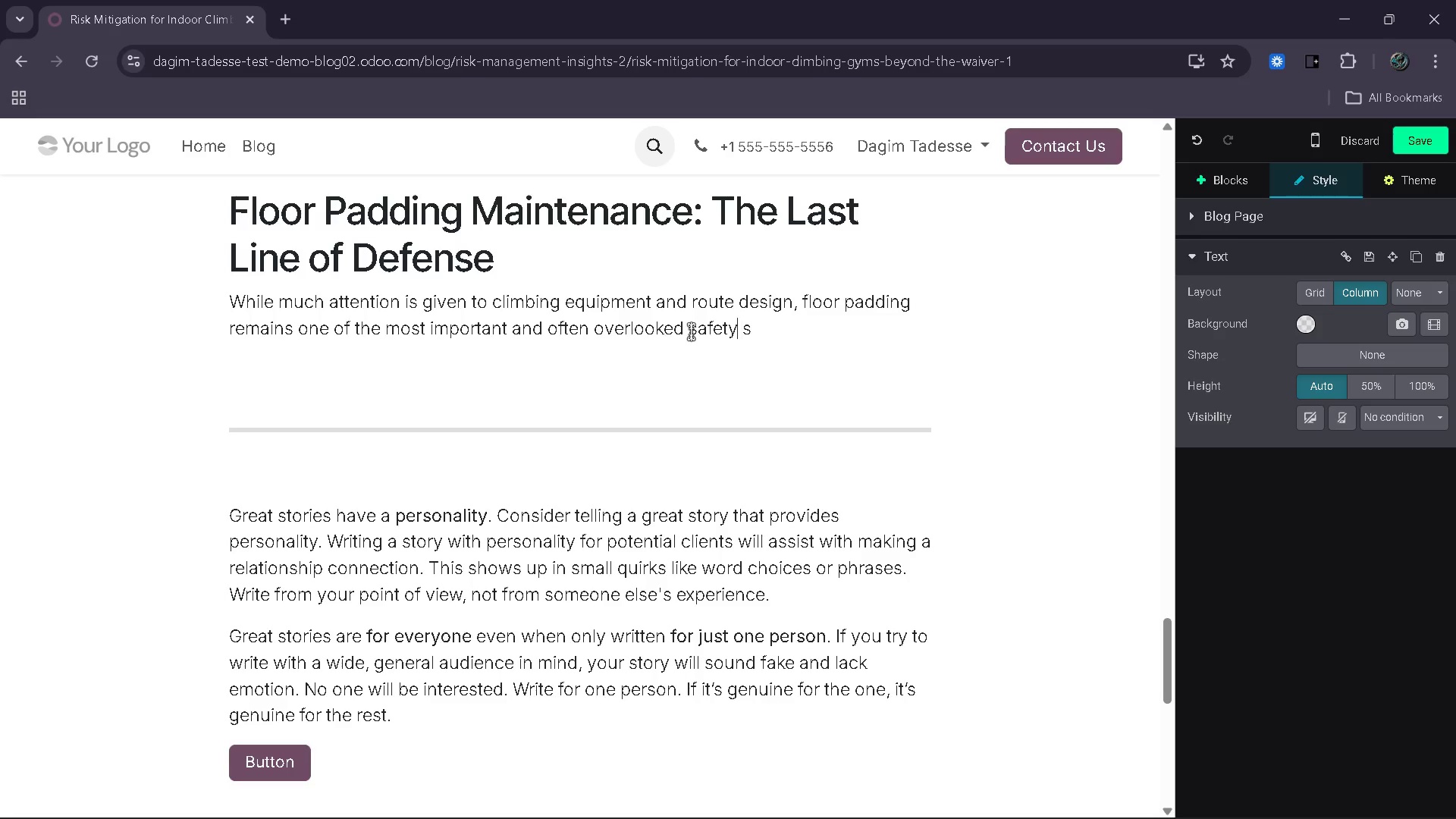 
key(ArrowLeft)
 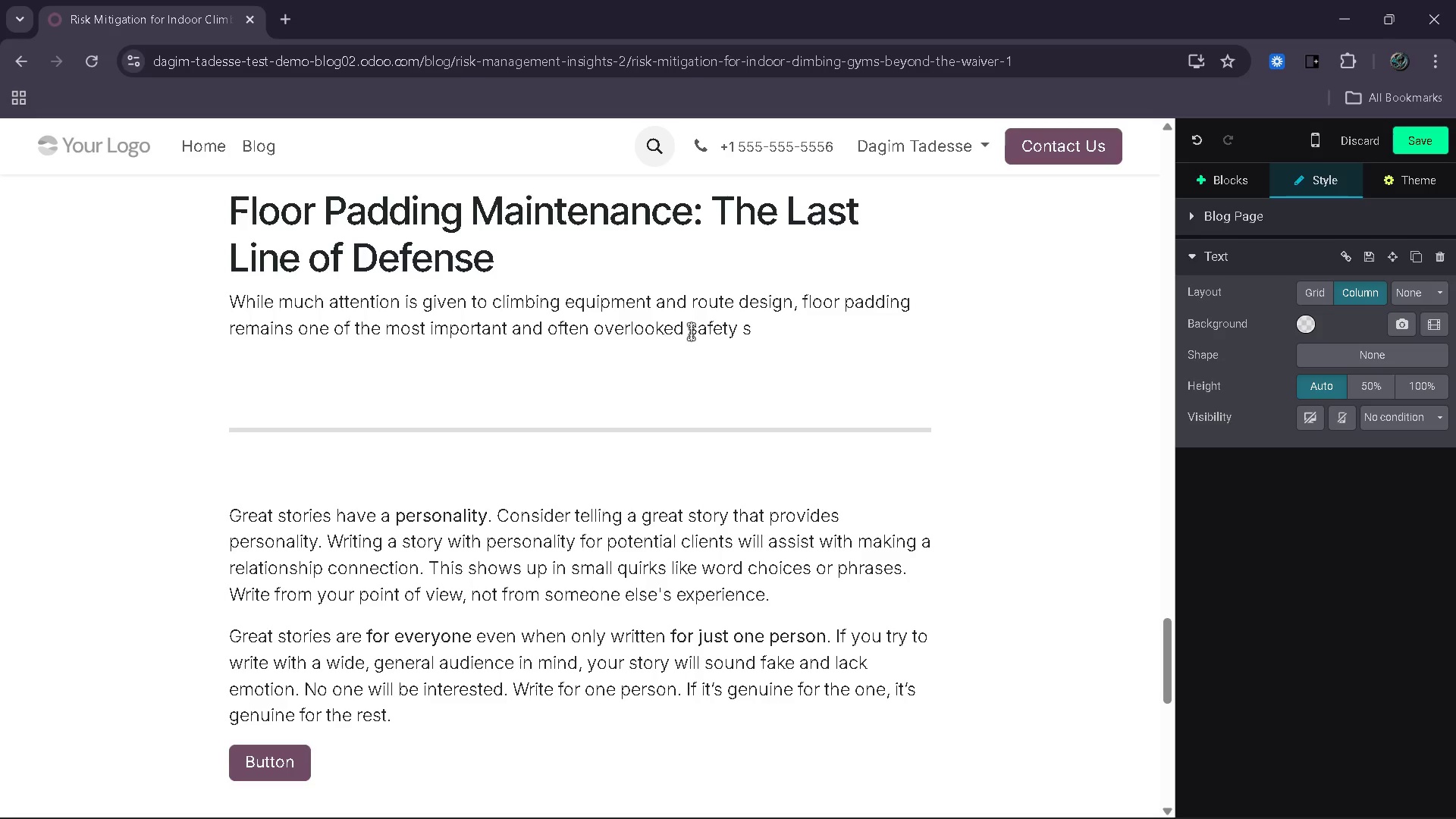 
key(ArrowLeft)
 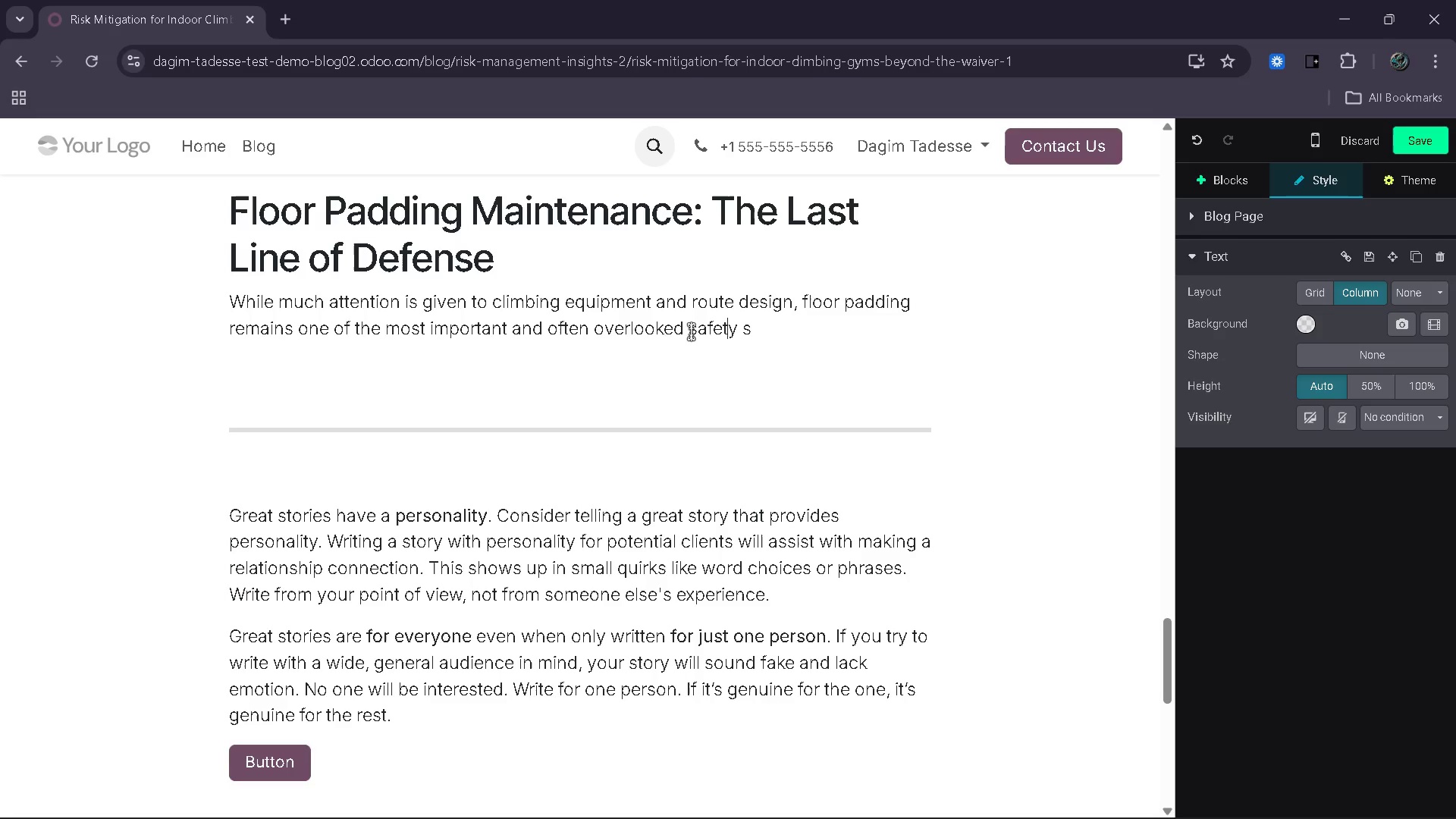 
key(ArrowLeft)
 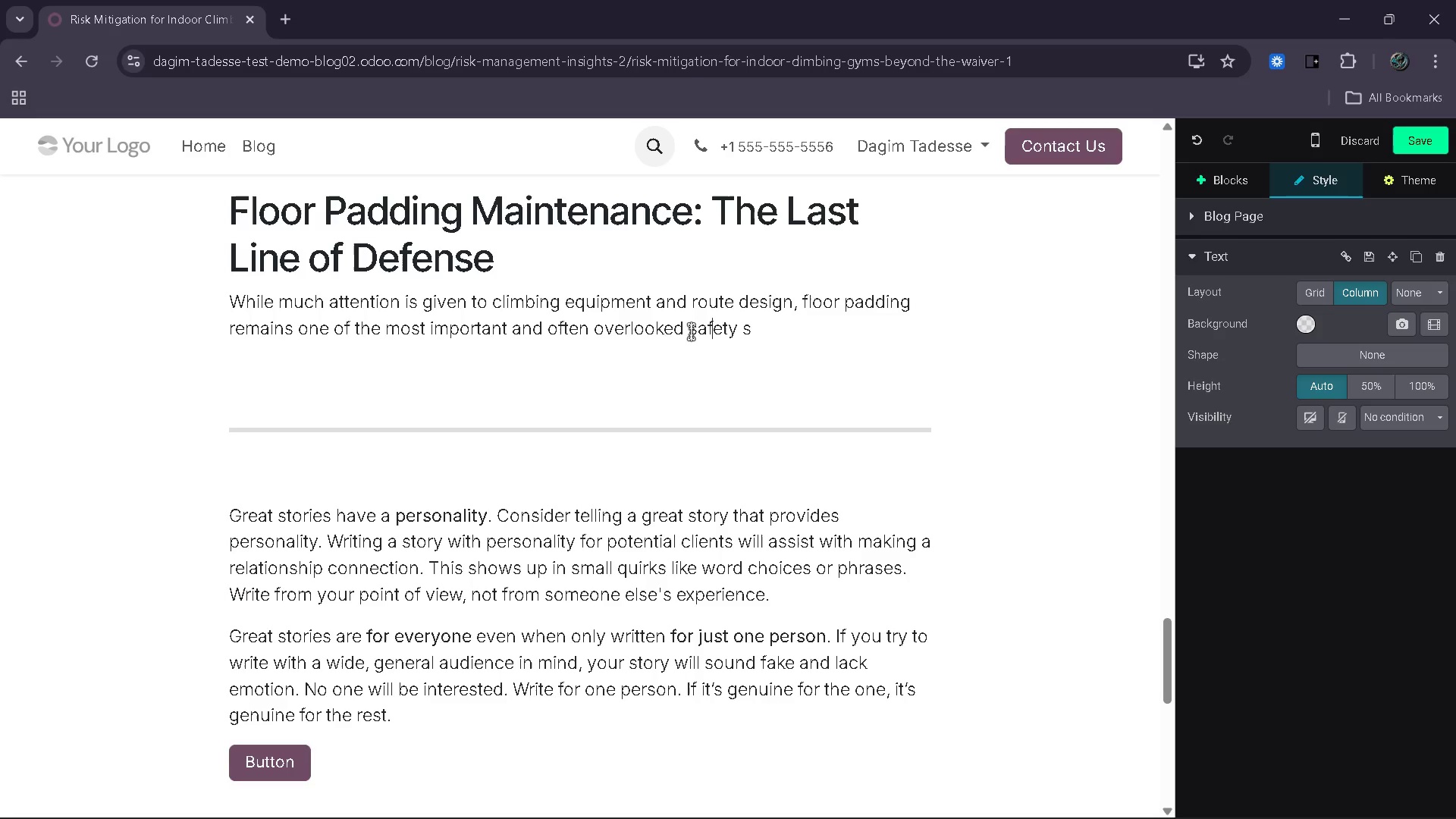 
key(ArrowLeft)
 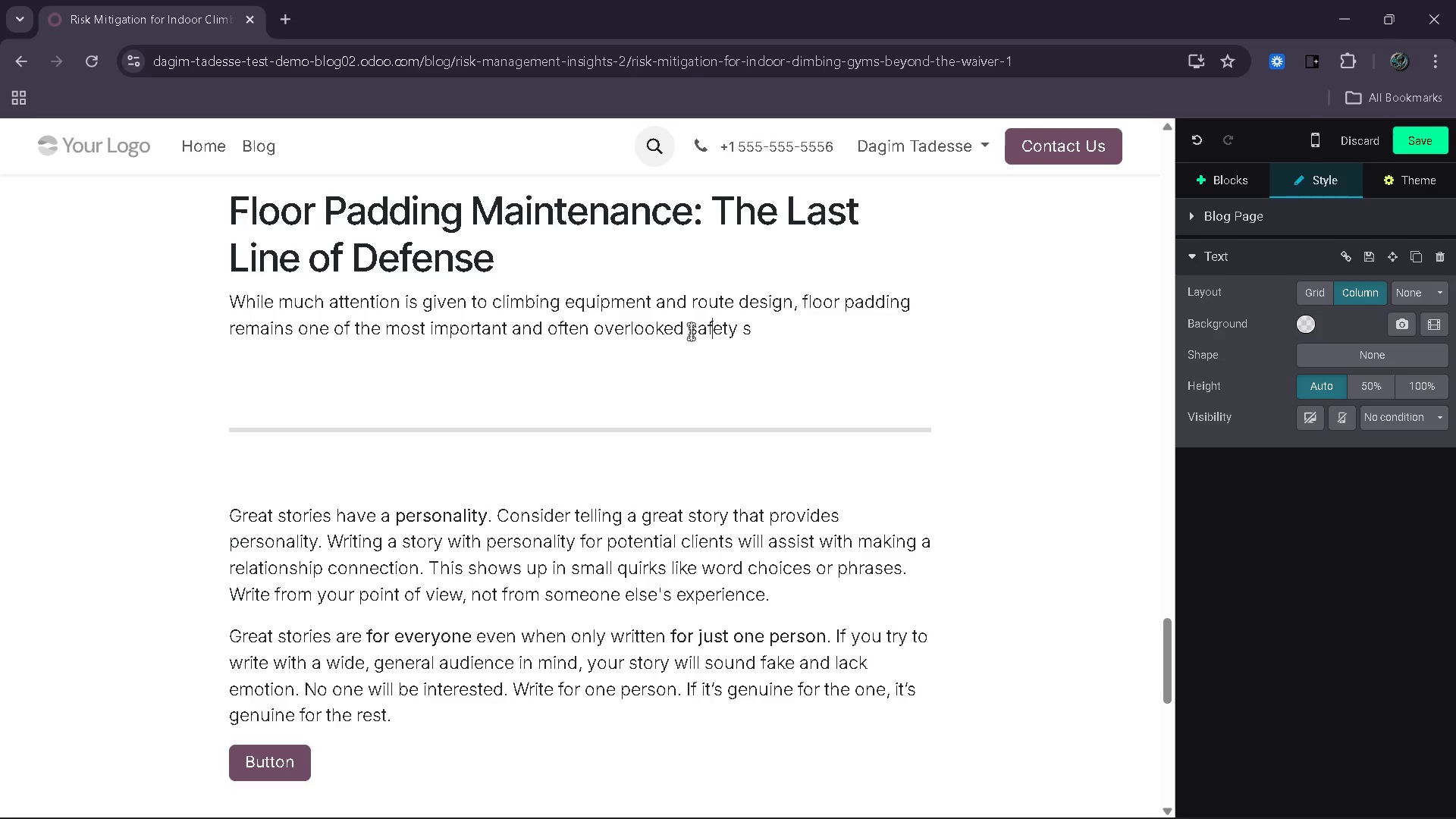 
key(ArrowLeft)
 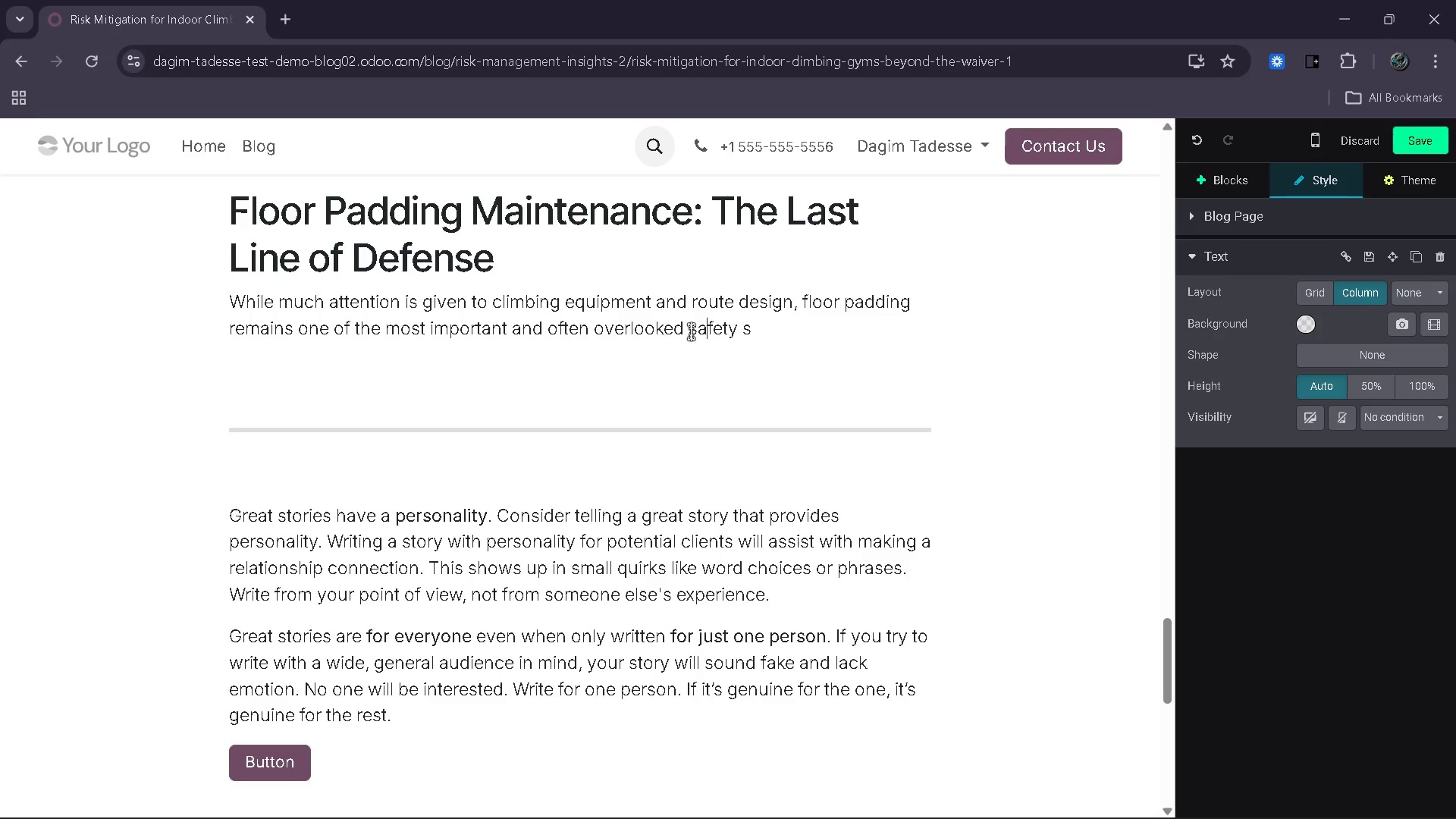 
key(ArrowLeft)
 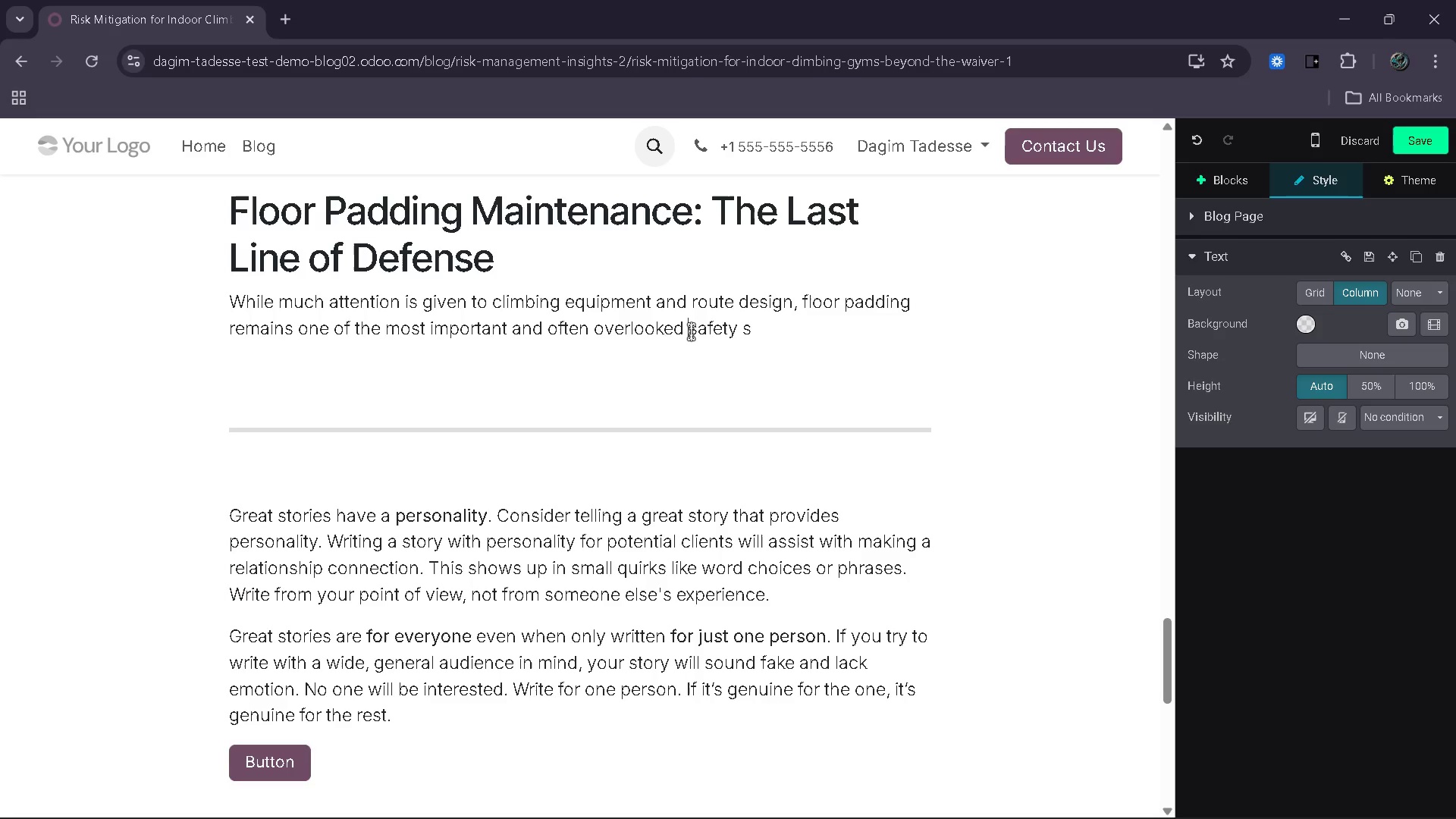 
key(ArrowLeft)
 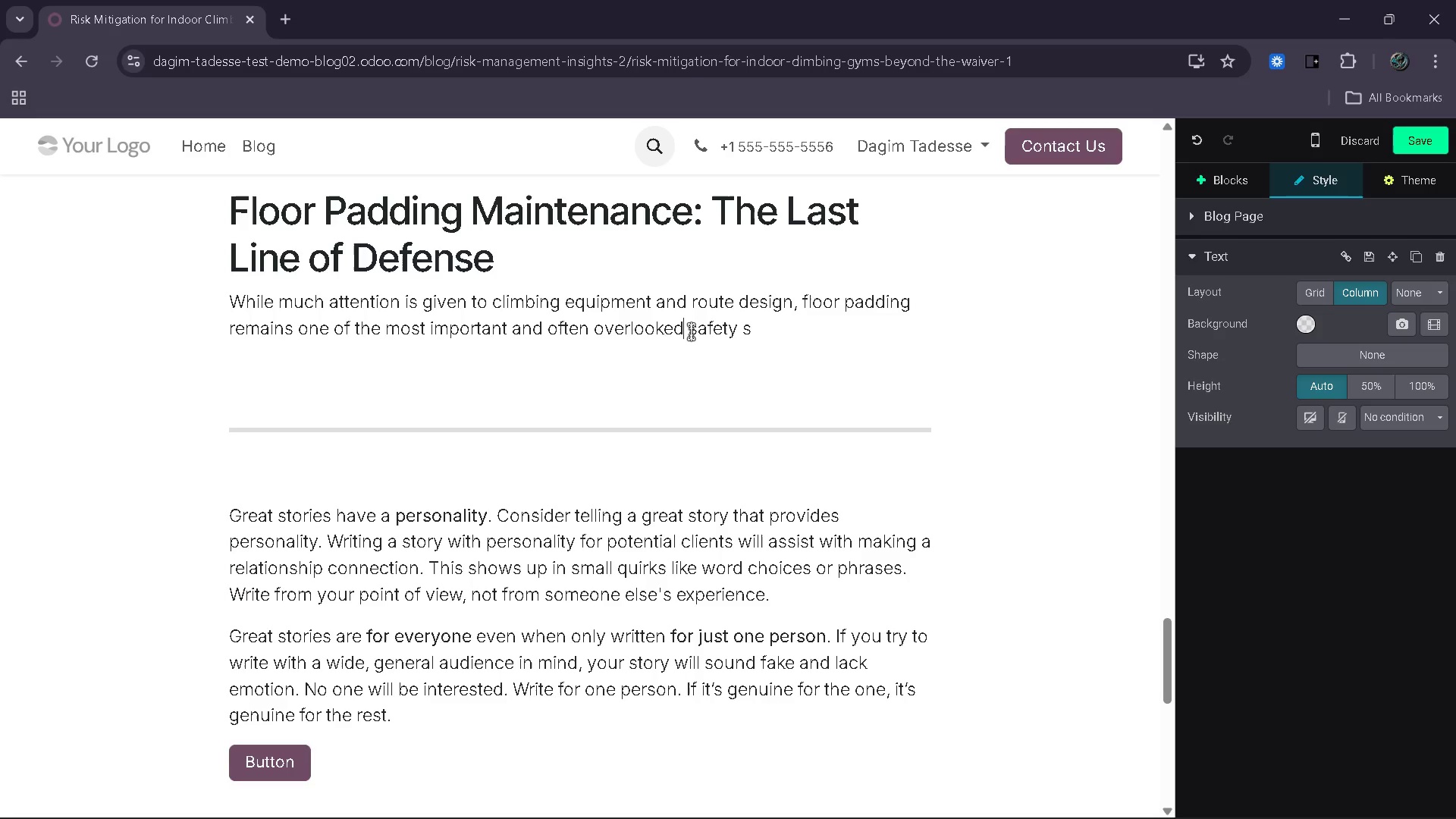 
key(ArrowLeft)
 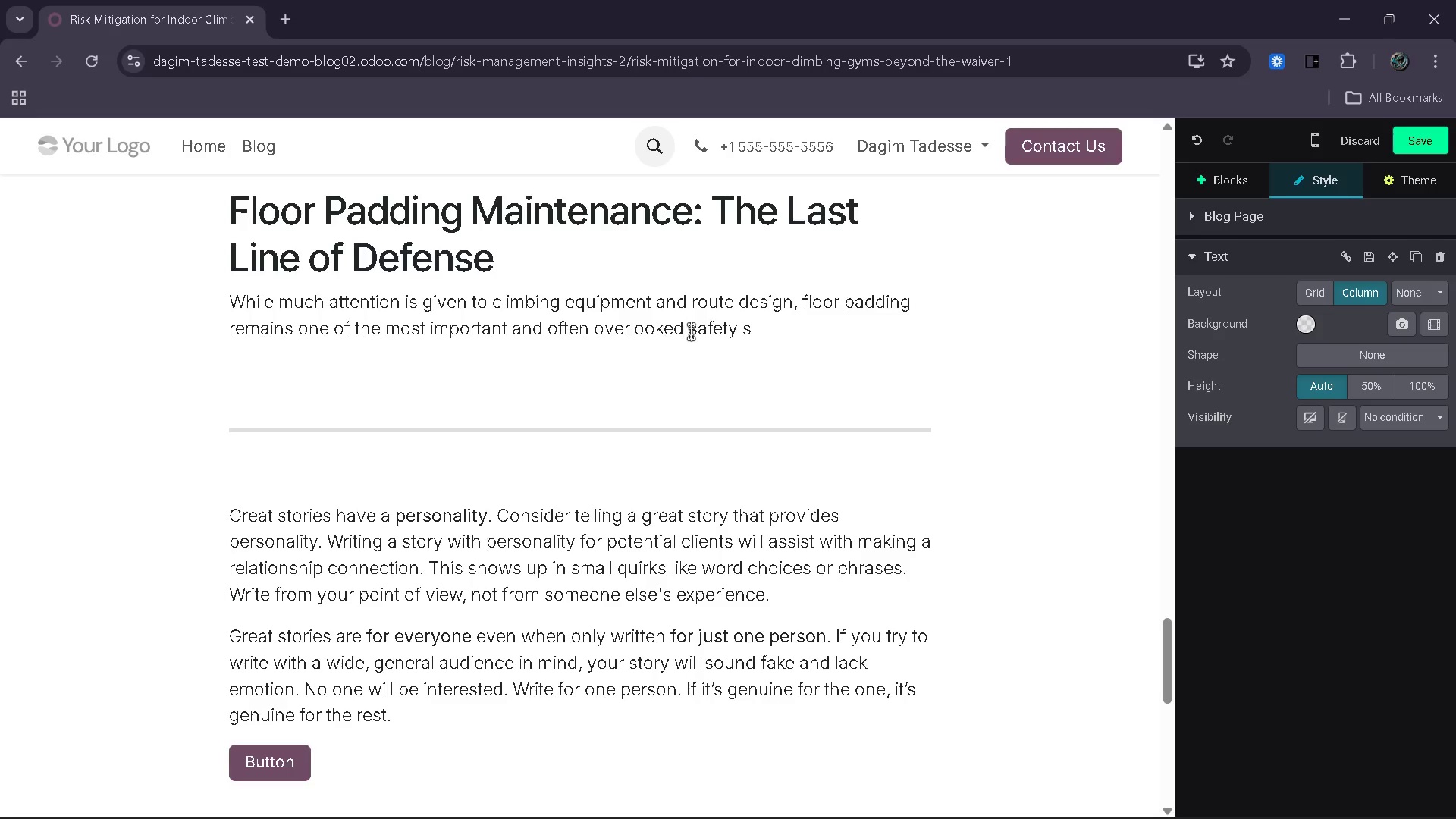 
key(Comma)
 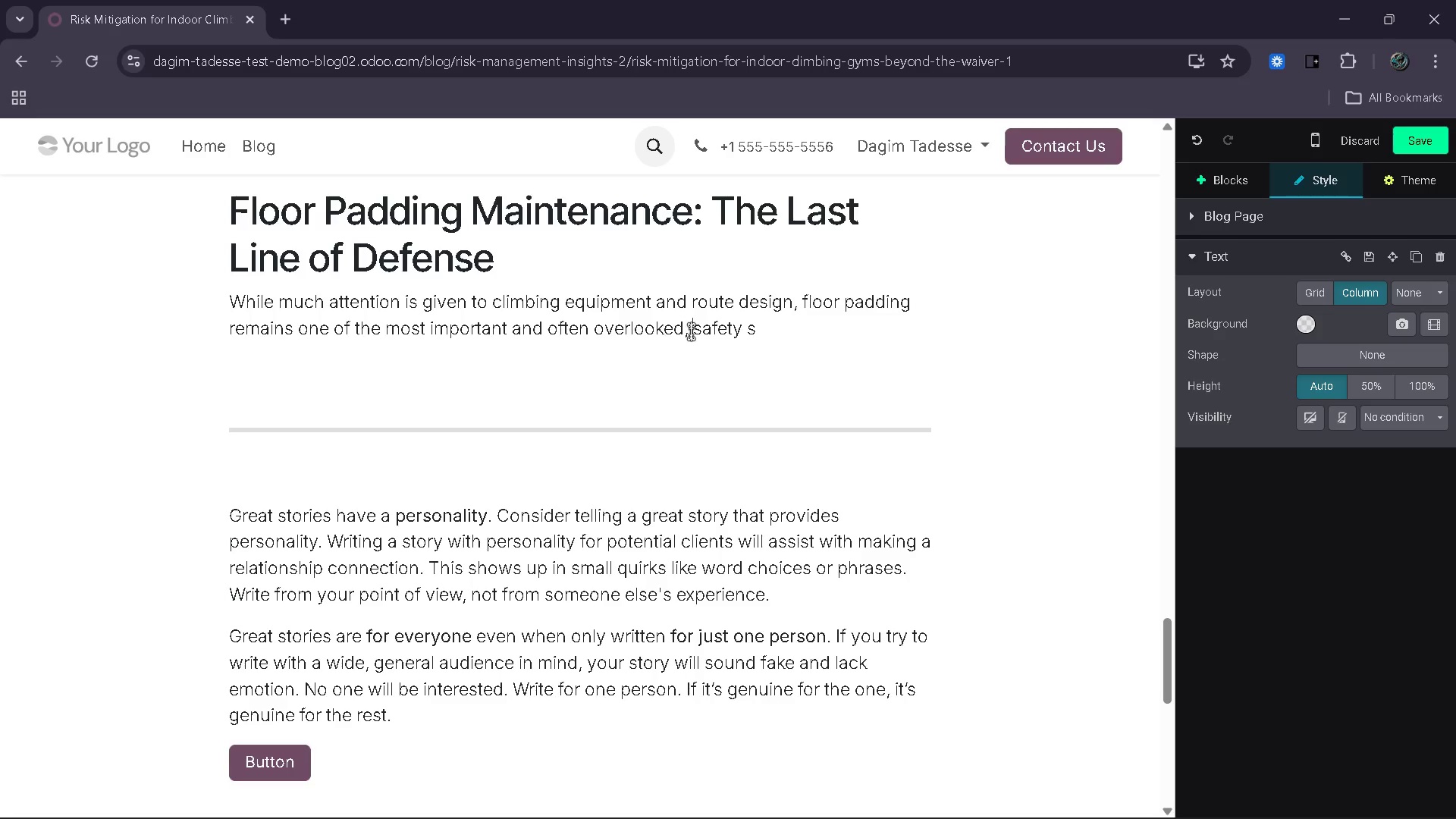 
hold_key(key=ArrowRight, duration=0.81)
 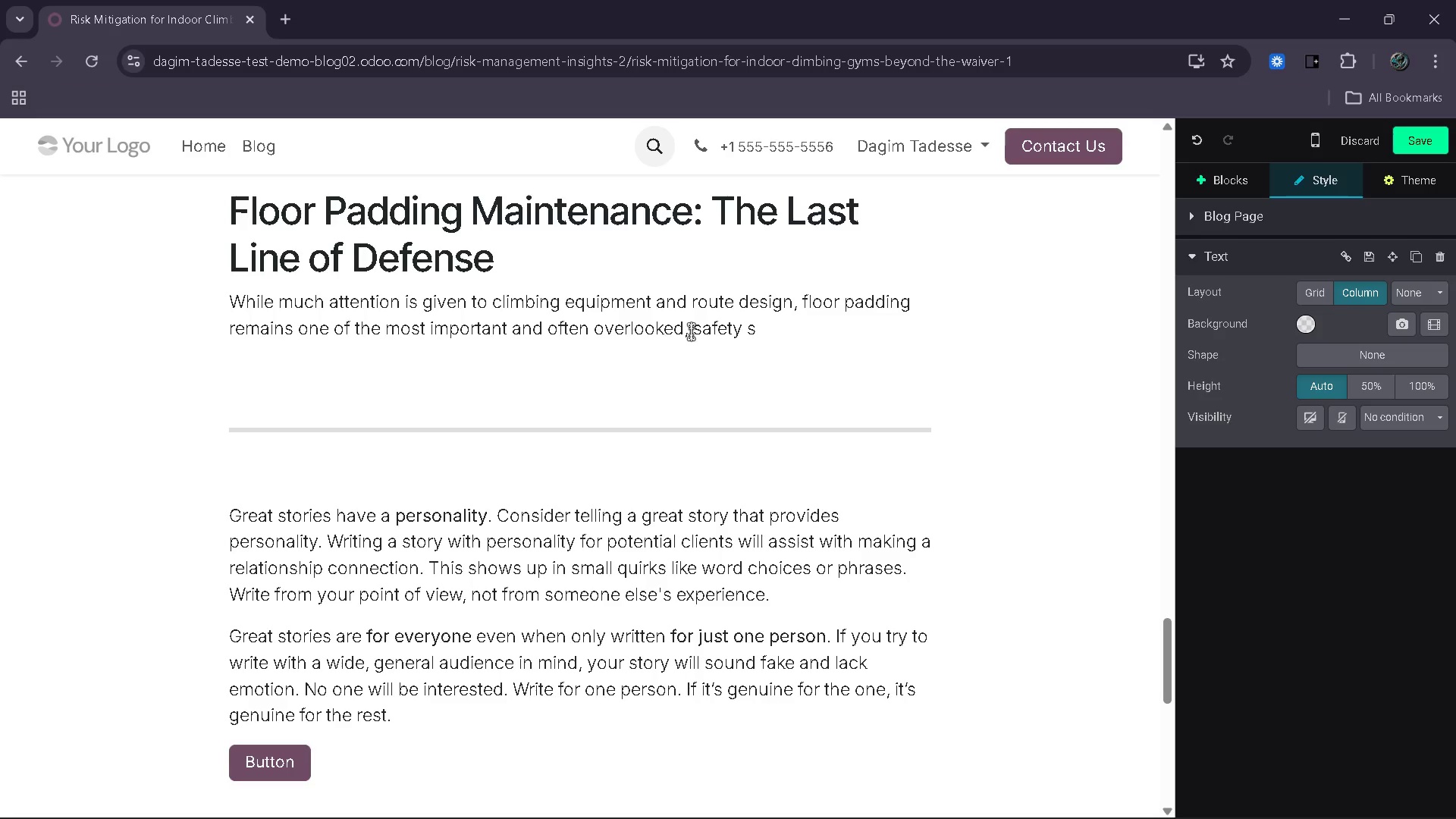 
key(ArrowLeft)
 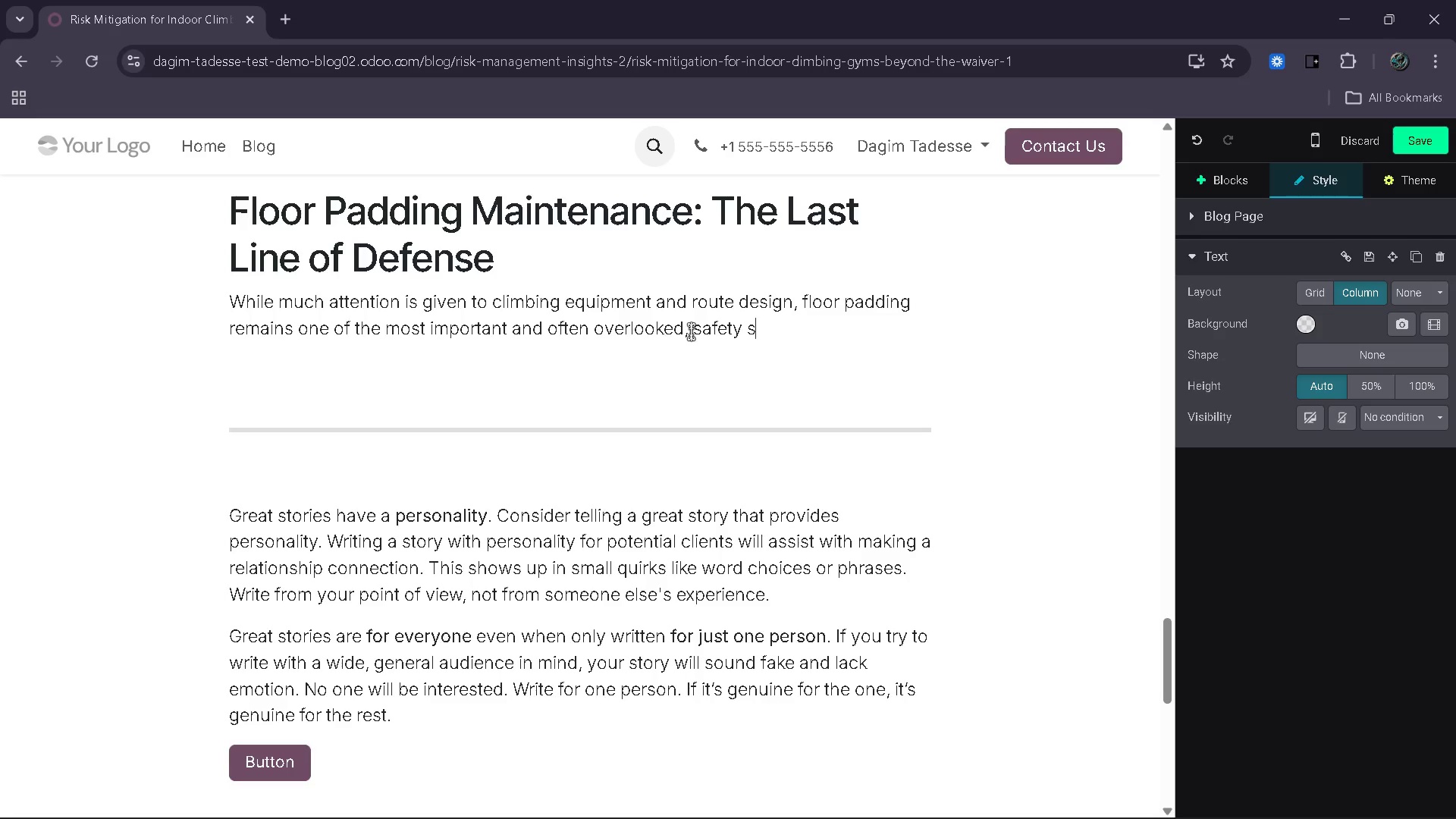 
key(ArrowLeft)
 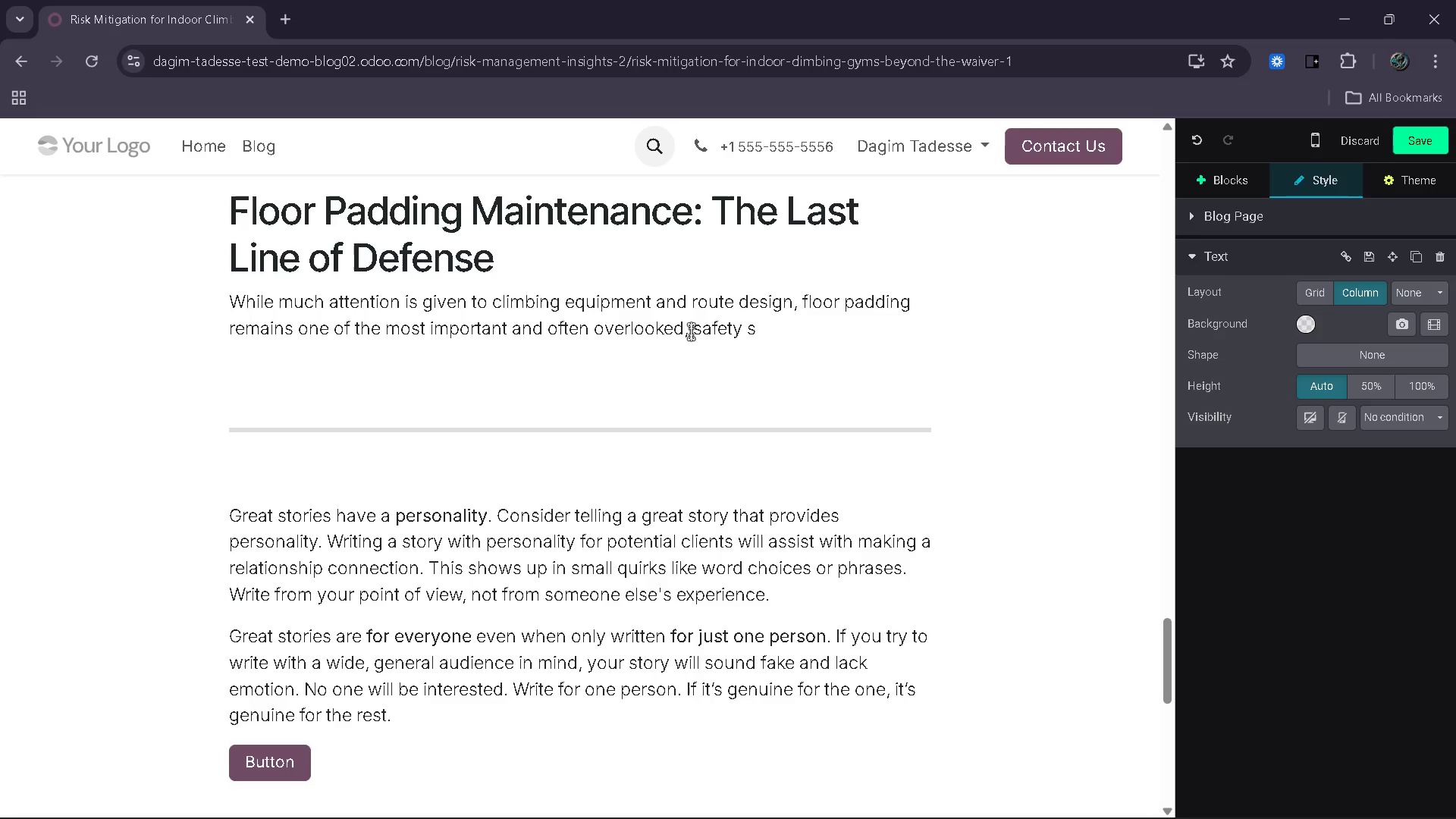 
type(ystems in a climbing gym.)
 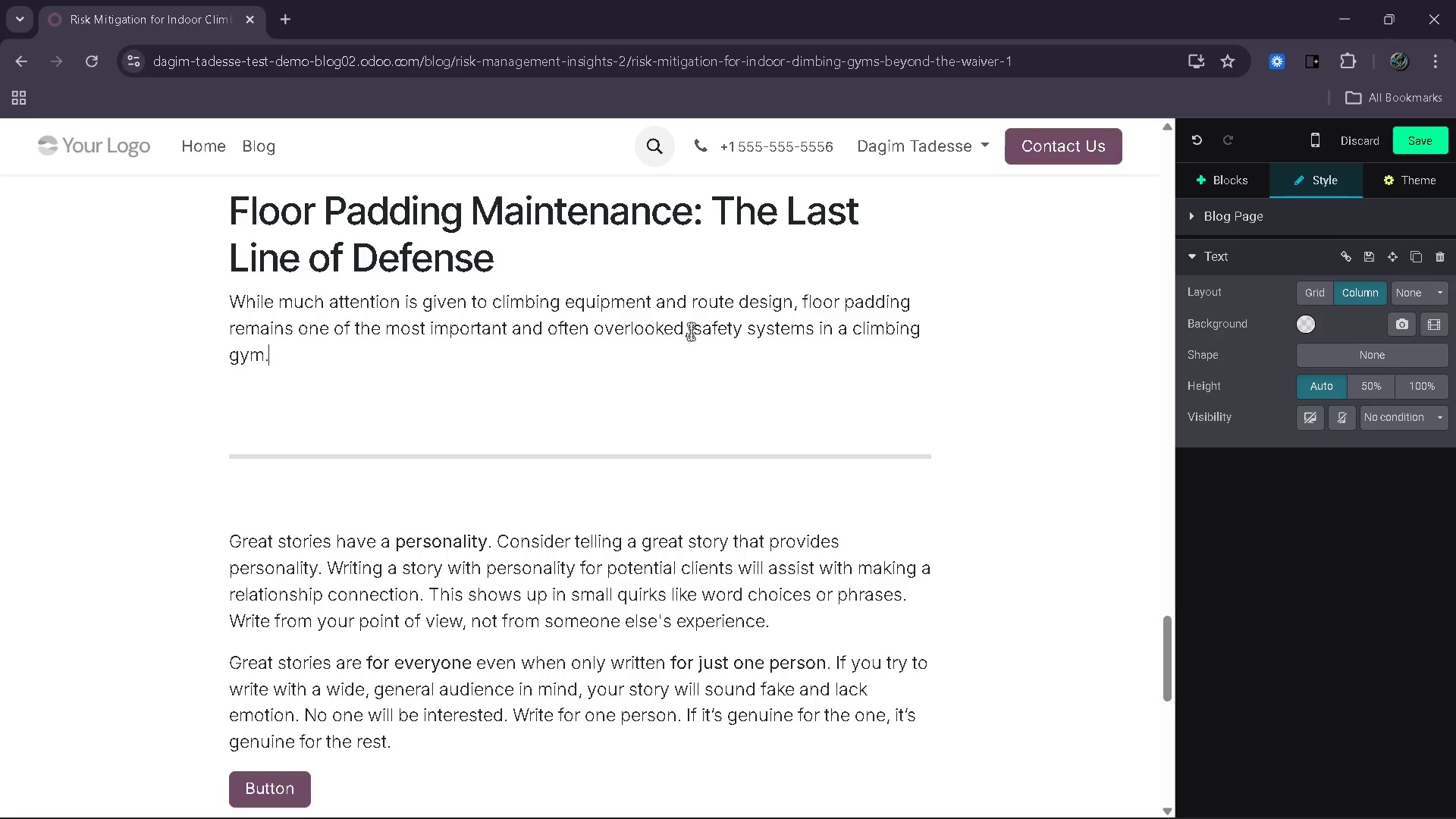 
key(Enter)
 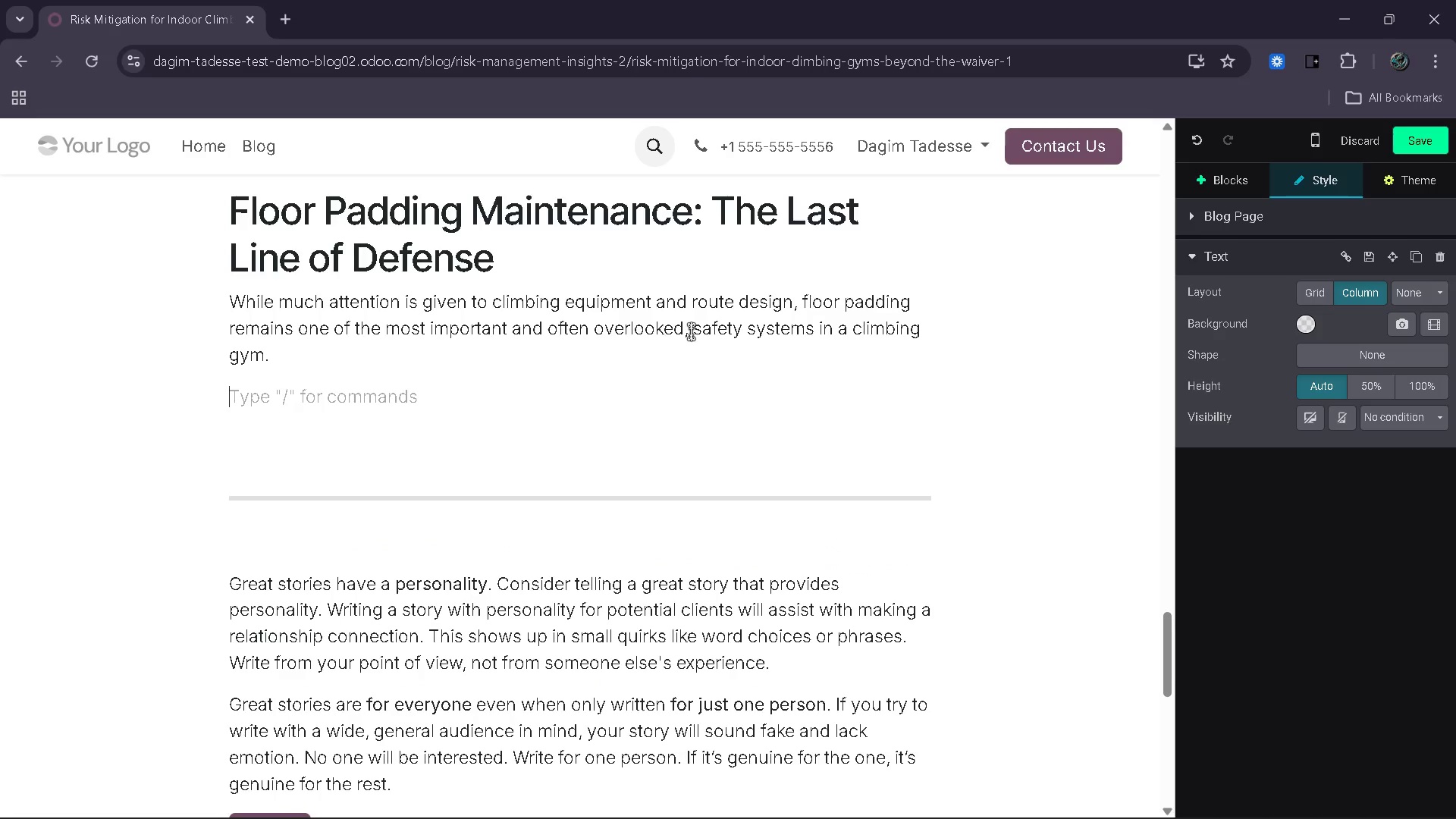 
type(Properly maintained padding absorb)
 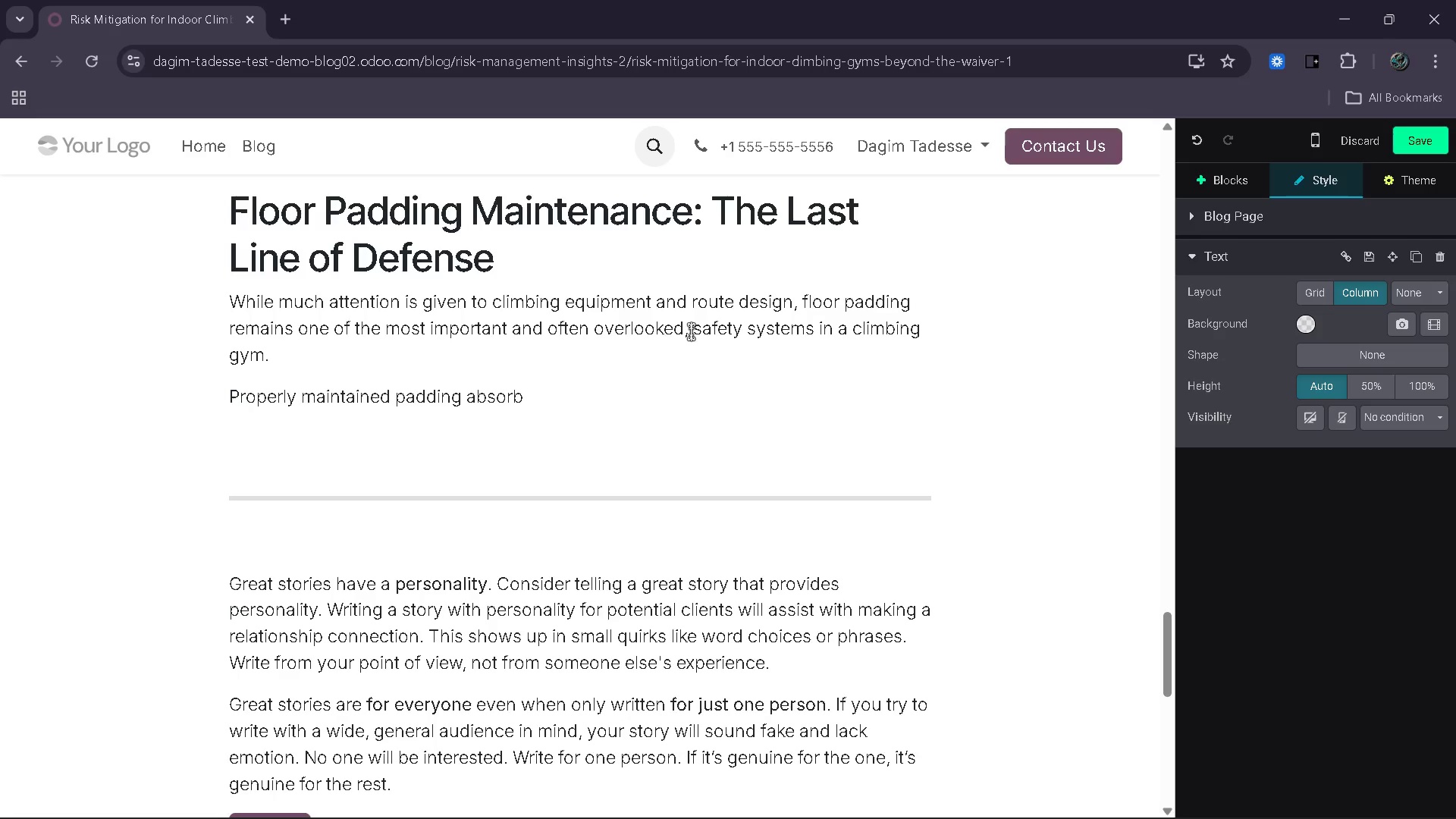 
type(s impact andd redue)
key(Backspace)
type(ce)
 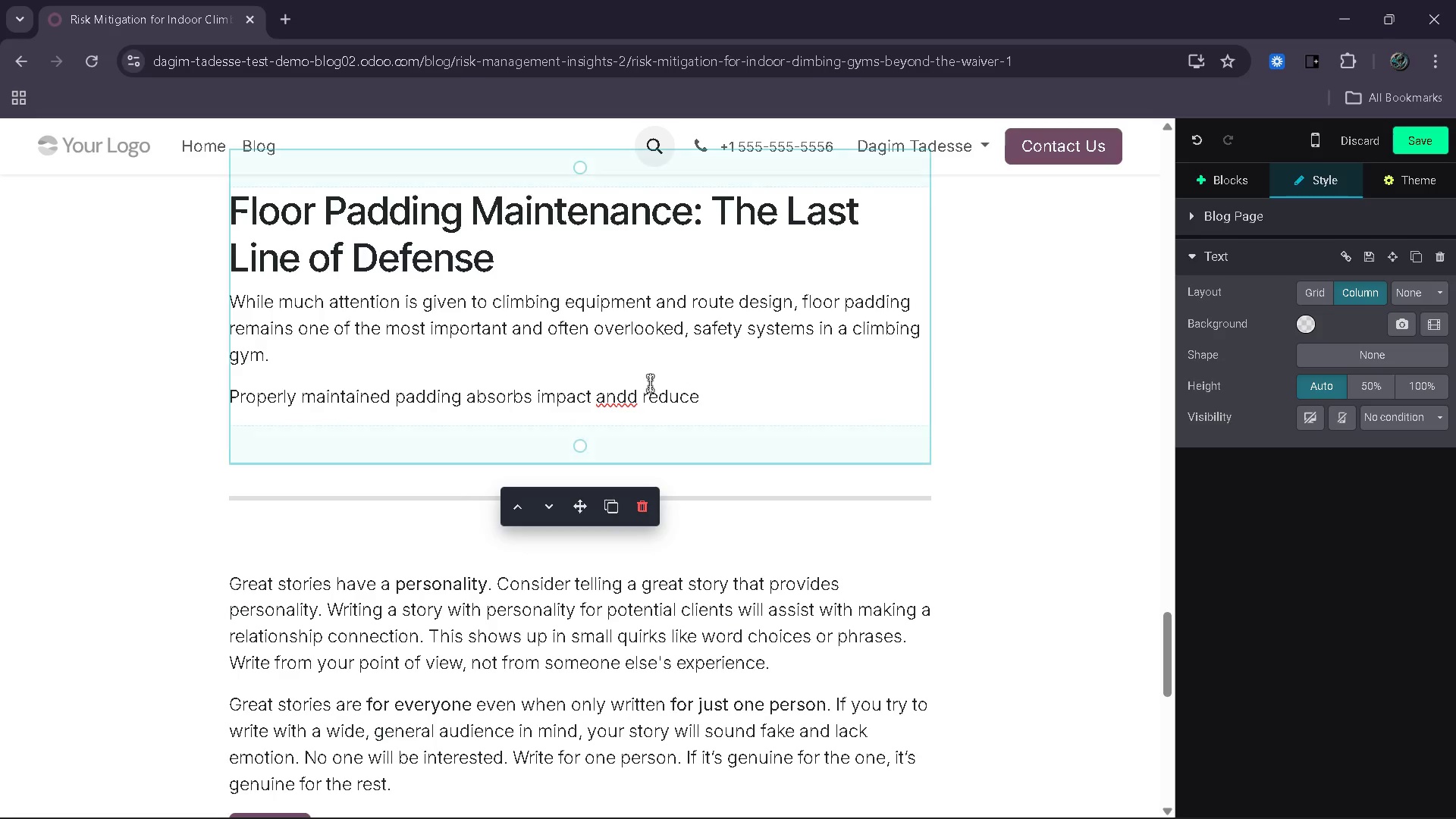 
left_click([637, 394])
 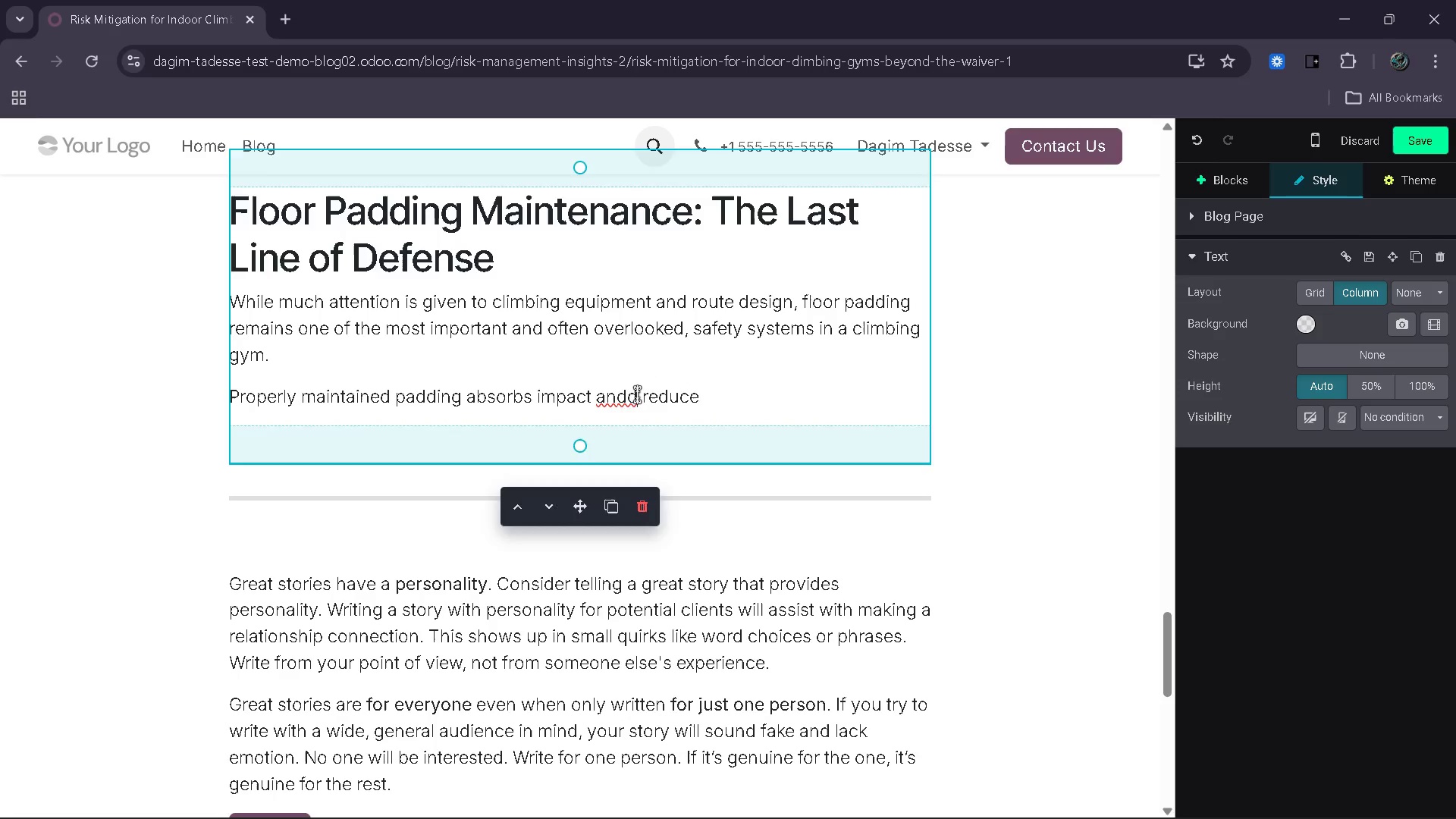 
key(Backspace)
 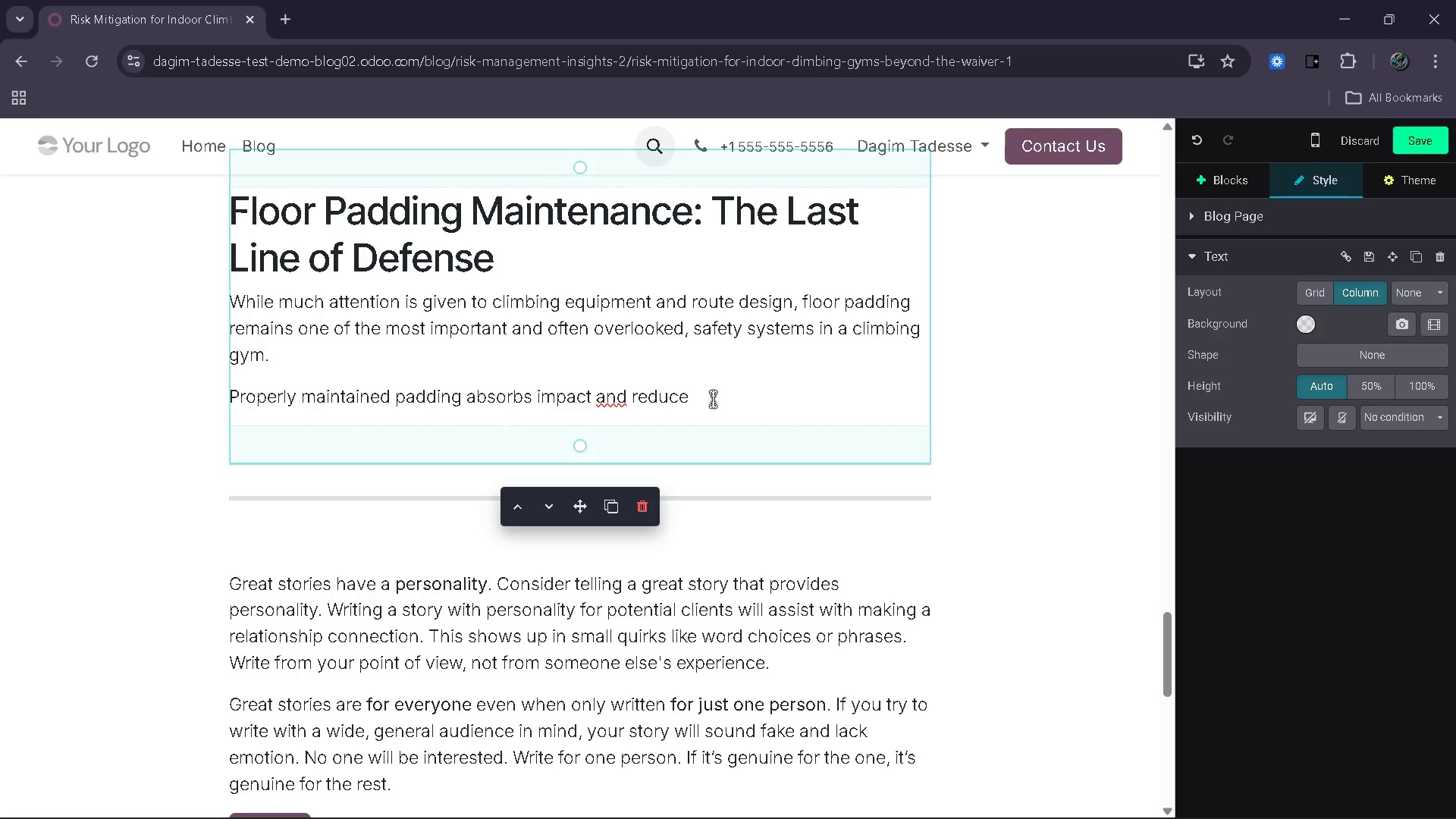 
left_click([713, 399])
 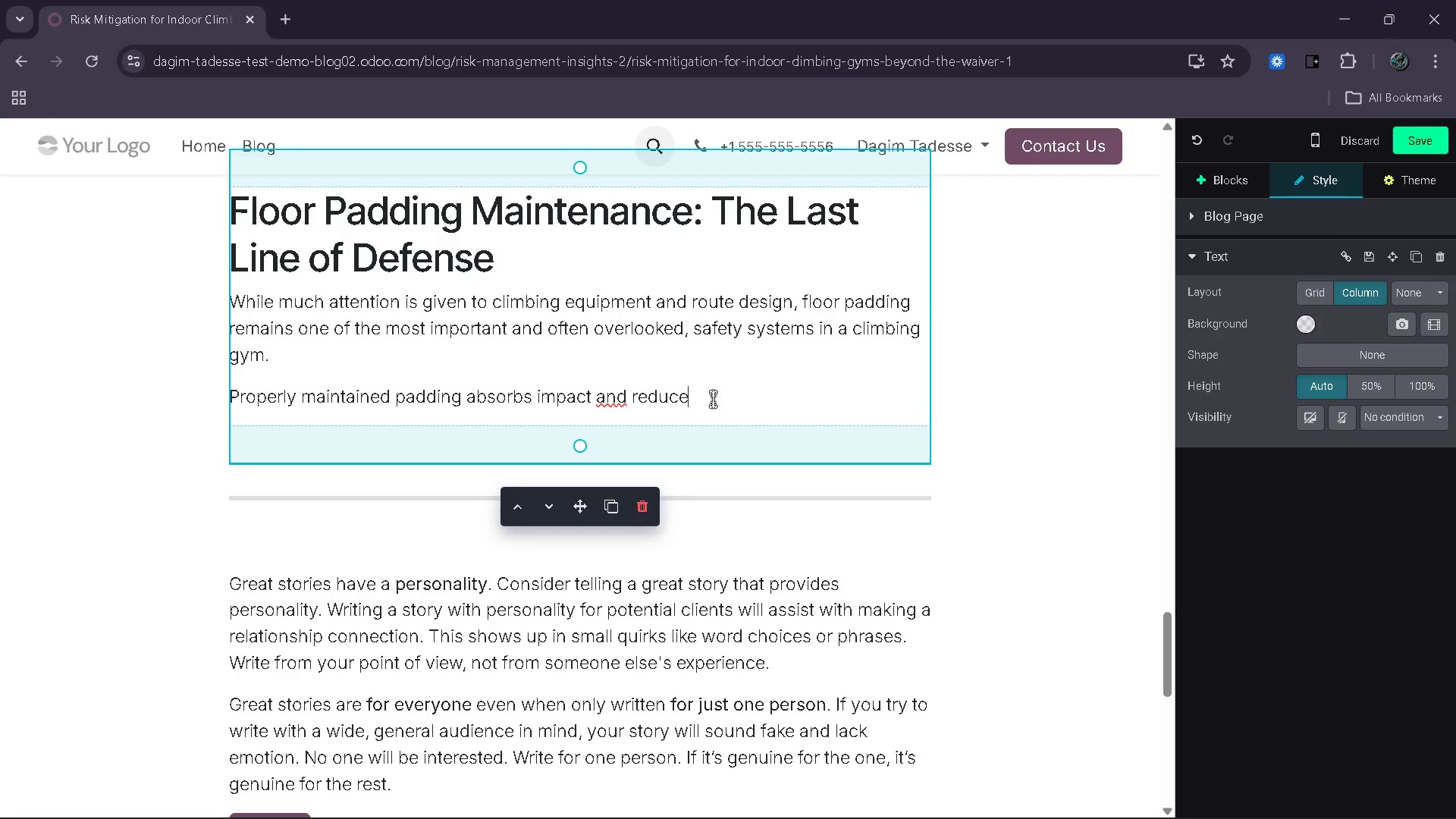 
type(s the severity of falls, particularly in bouldering areas where climbers are nt )
key(Backspace)
key(Backspace)
type(ot roped. Over time )
key(Backspace)
type(, padding can comper)
key(Backspace)
key(Backspace)
type(ress )
key(Backspace)
type(, shift or degrade, redd)
key(Backspace)
type(uceing)
key(Backspace)
key(Backspace)
key(Backspace)
key(Backspace)
type(ing its effectiveness.)
 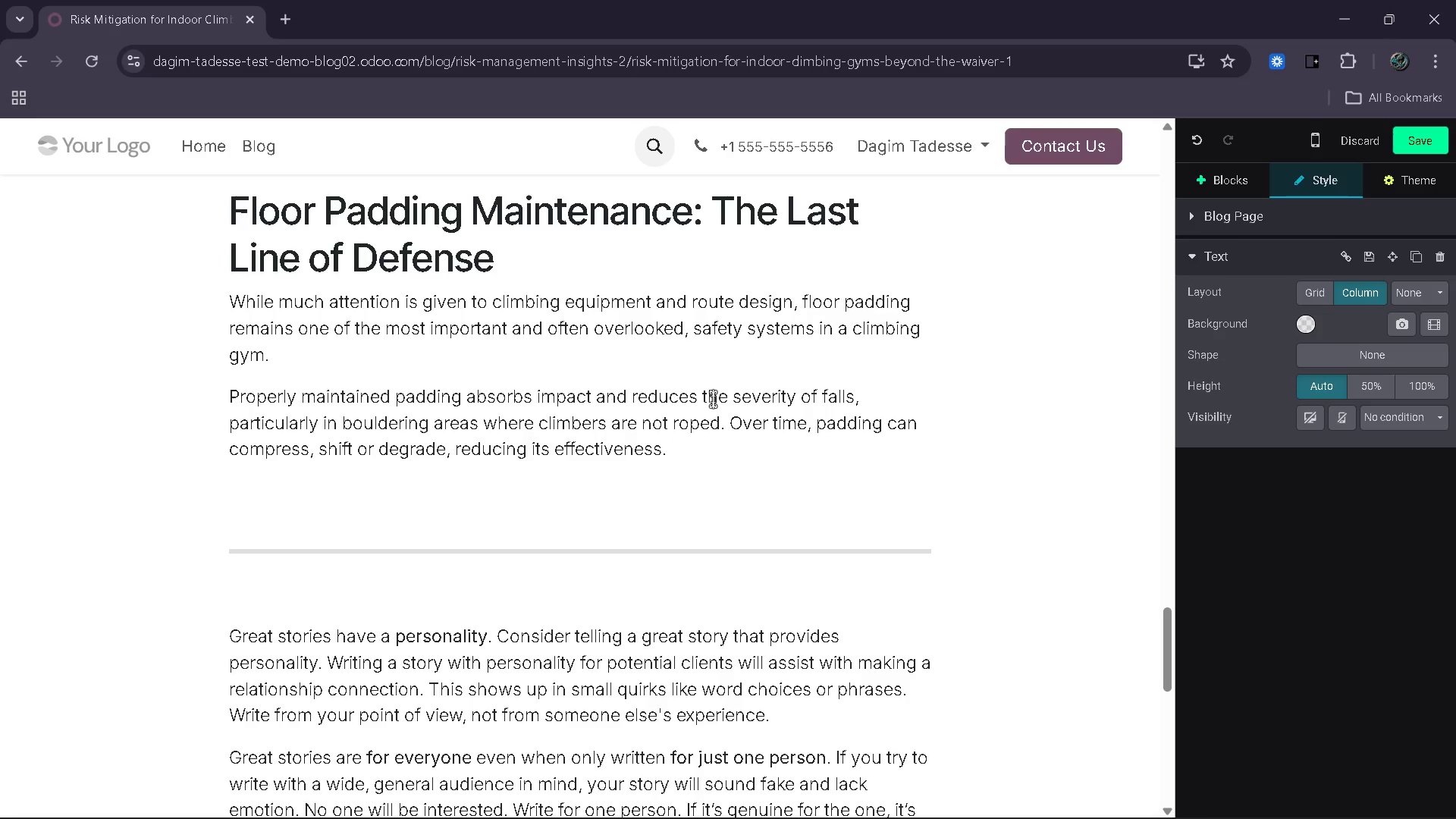 
key(Enter)
 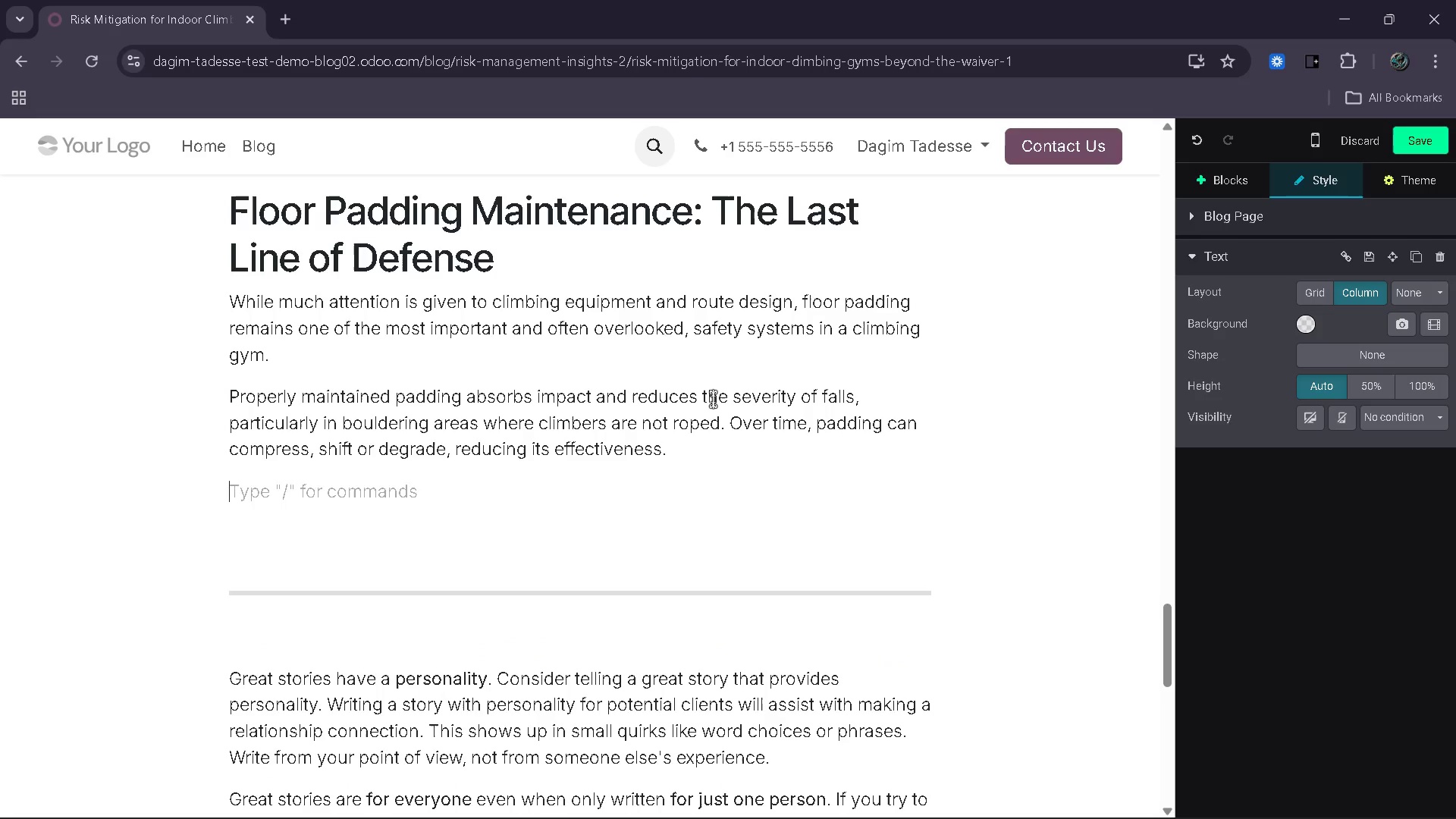 
type(A structured mainenance program should )
 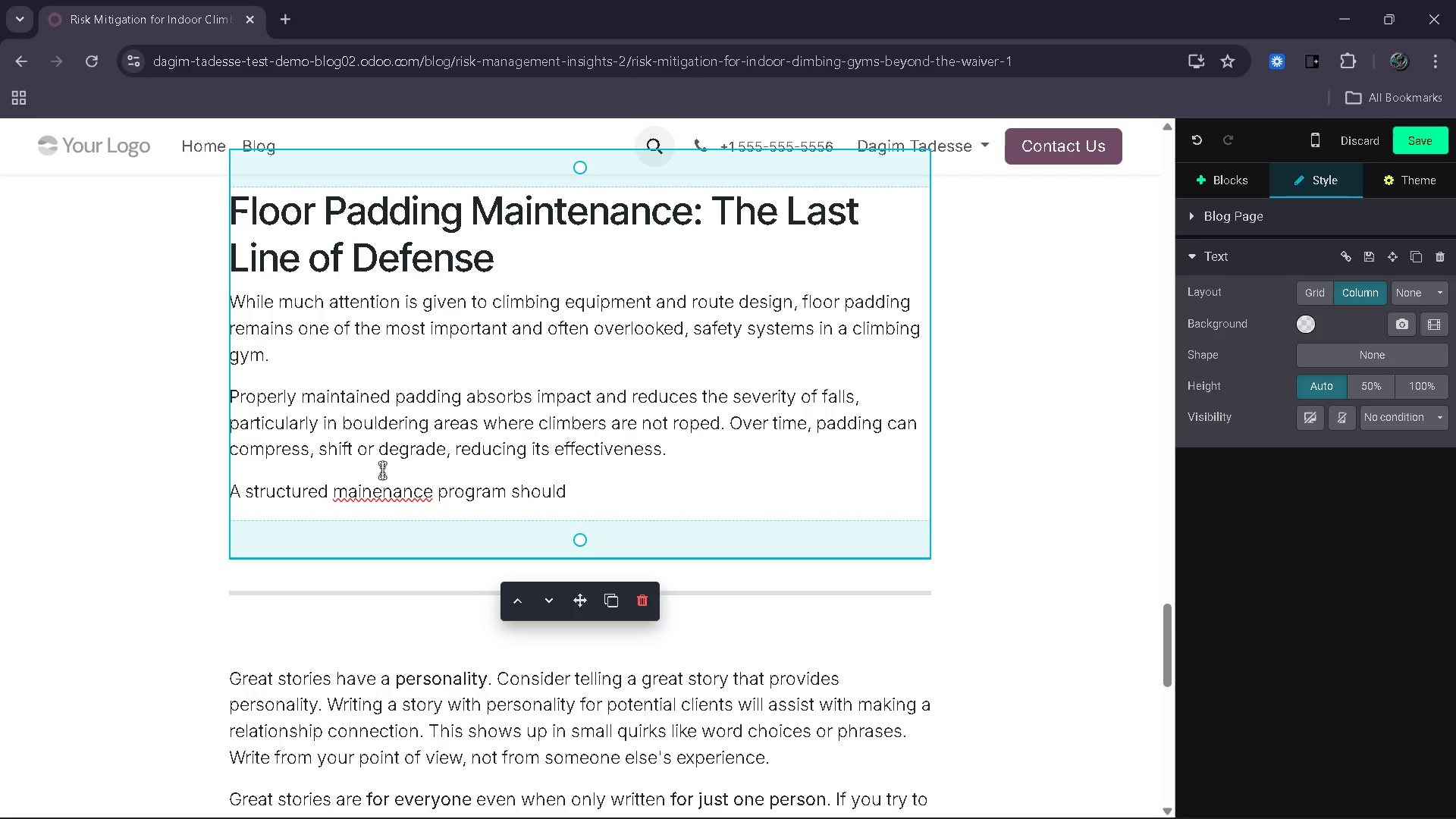 
left_click([372, 489])
 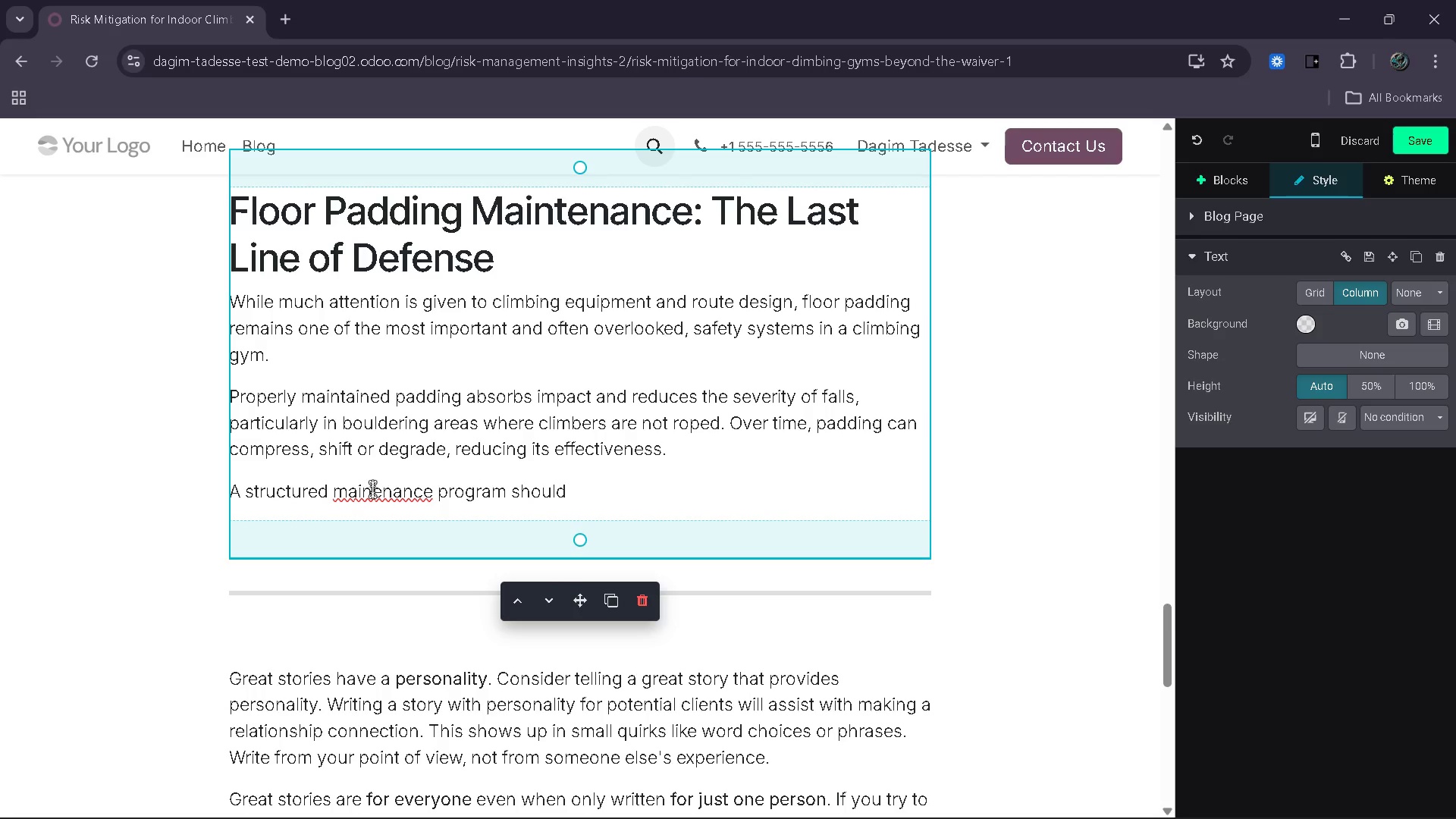 
key(T)
 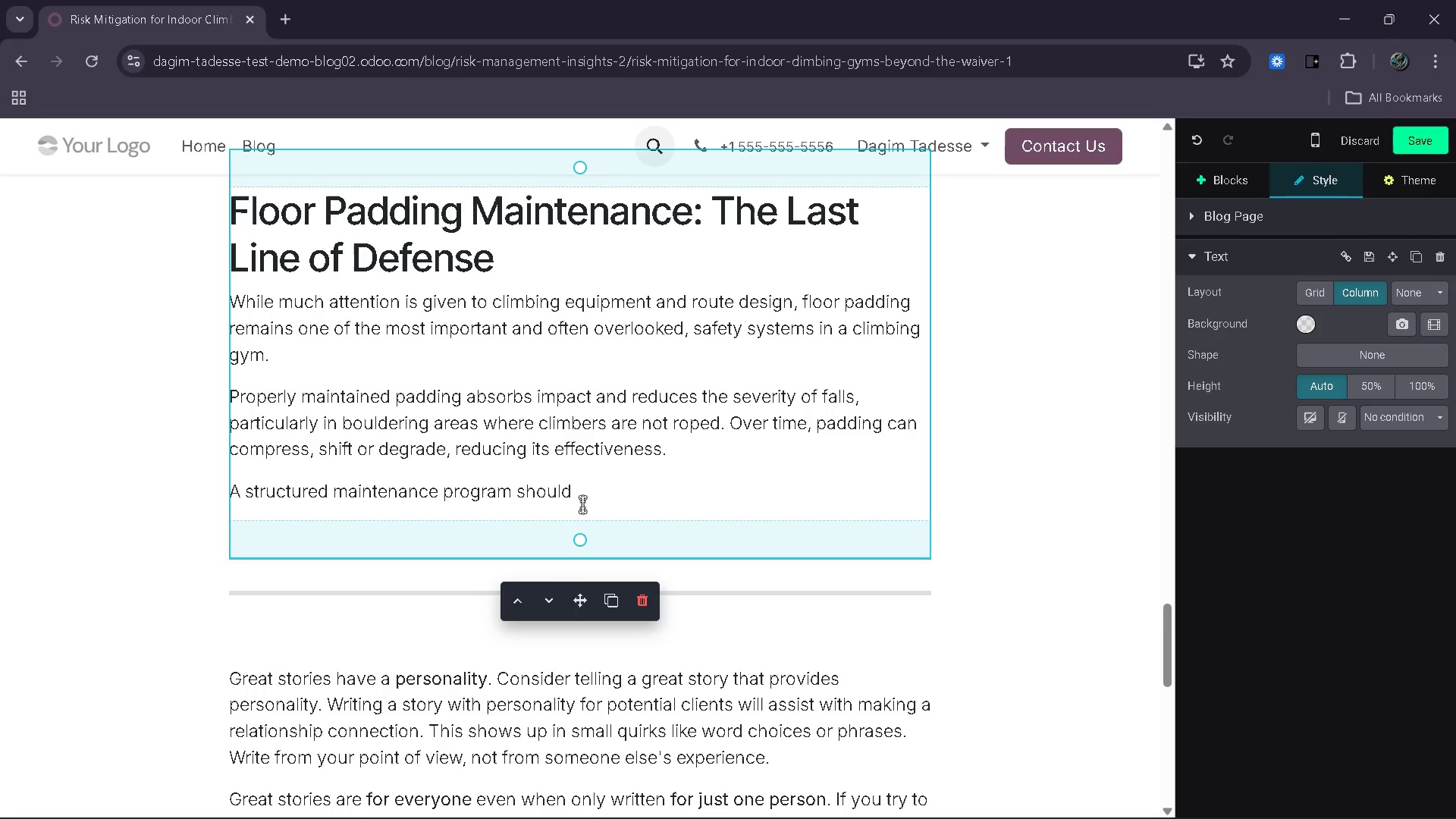 
left_click([598, 487])
 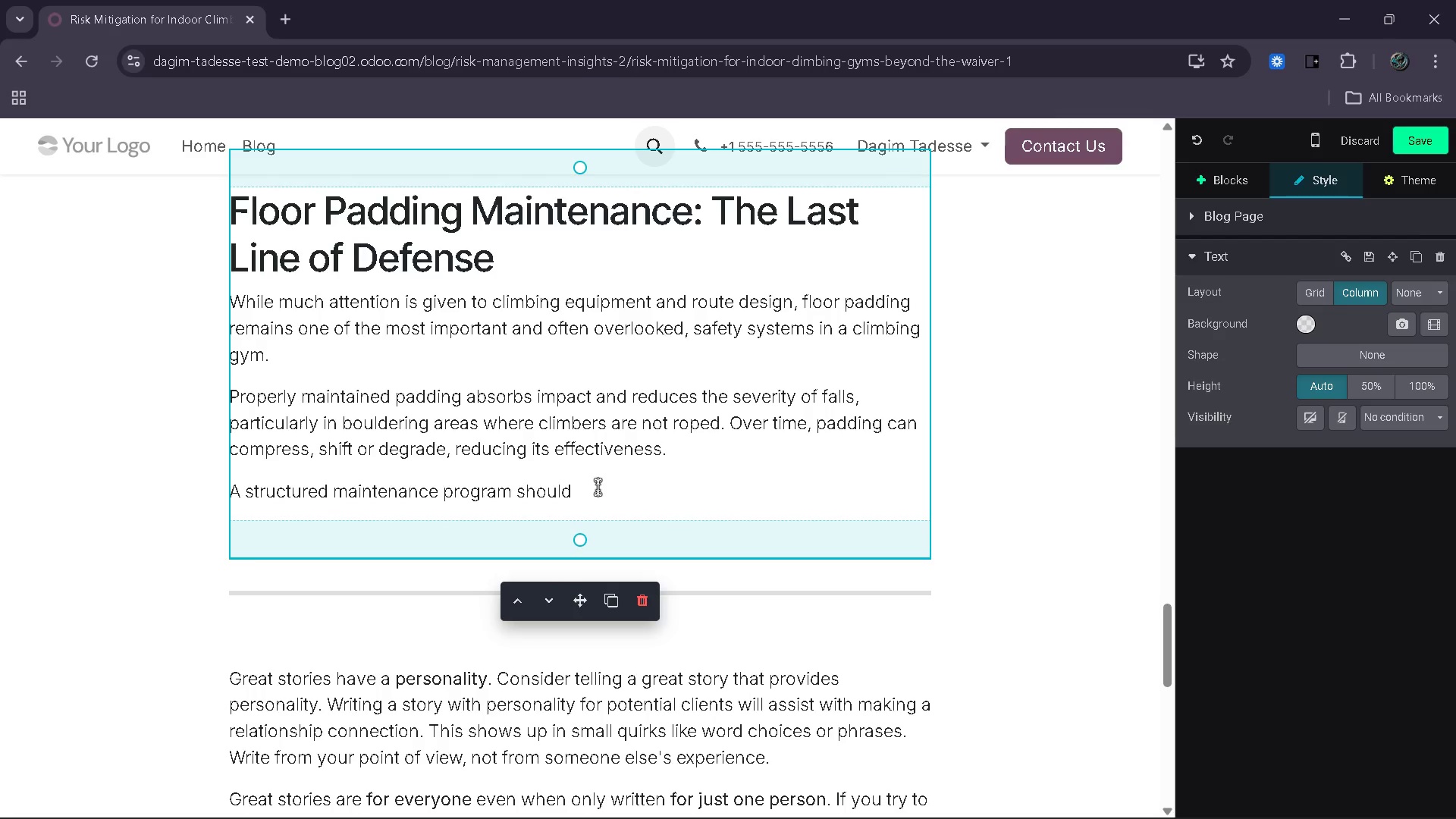 
type(include routine inspections, repositioning of mats and sce)
key(Backspace)
type(heduled )
 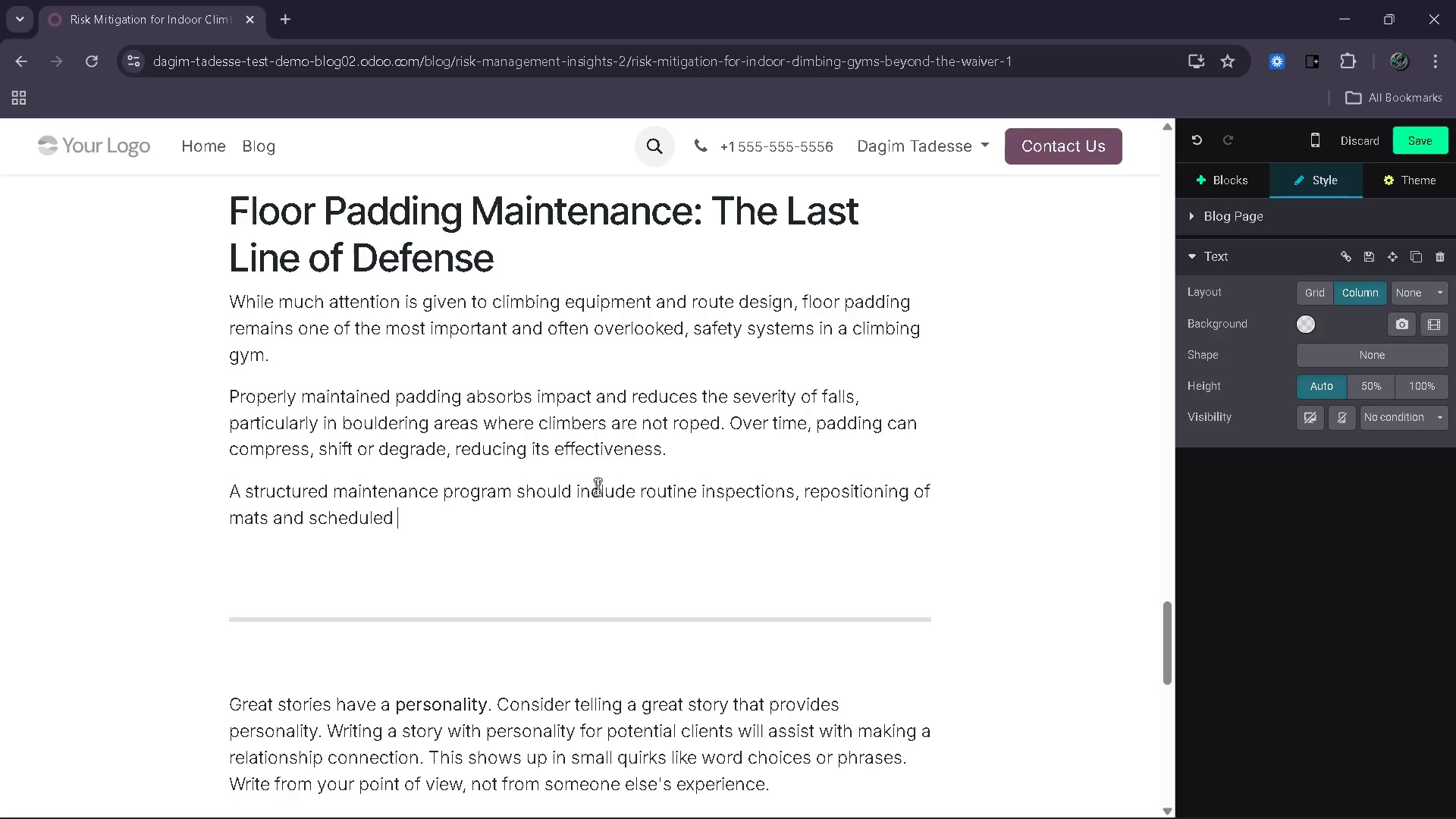 
wait(5.58)
 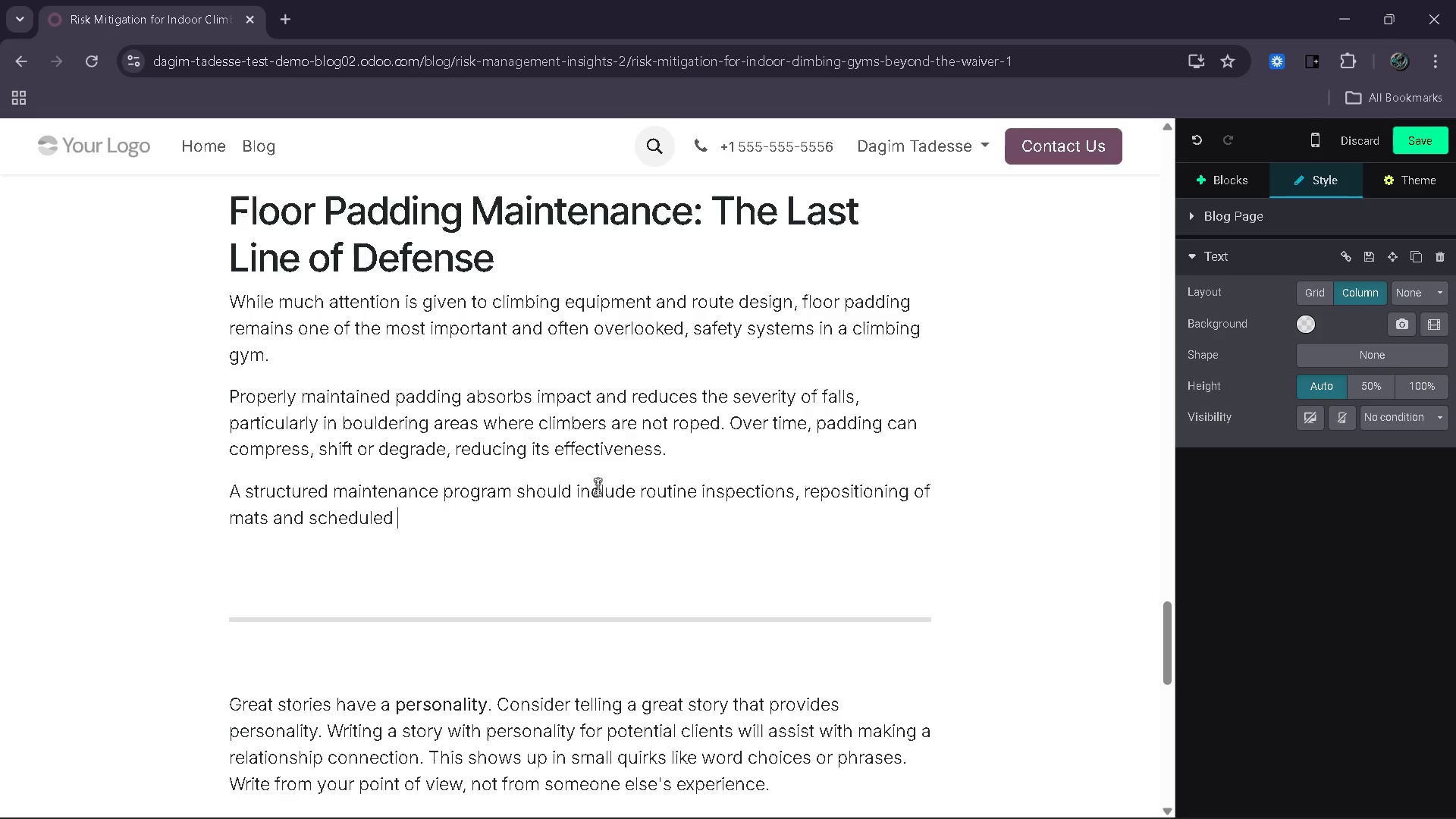 
type(replacement based i)
key(Backspace)
type(on usage patters)
key(Backspace)
type(ns )
key(Backspace)
type(,)
key(Backspace)
type(. Facilil)
key(Backspace)
 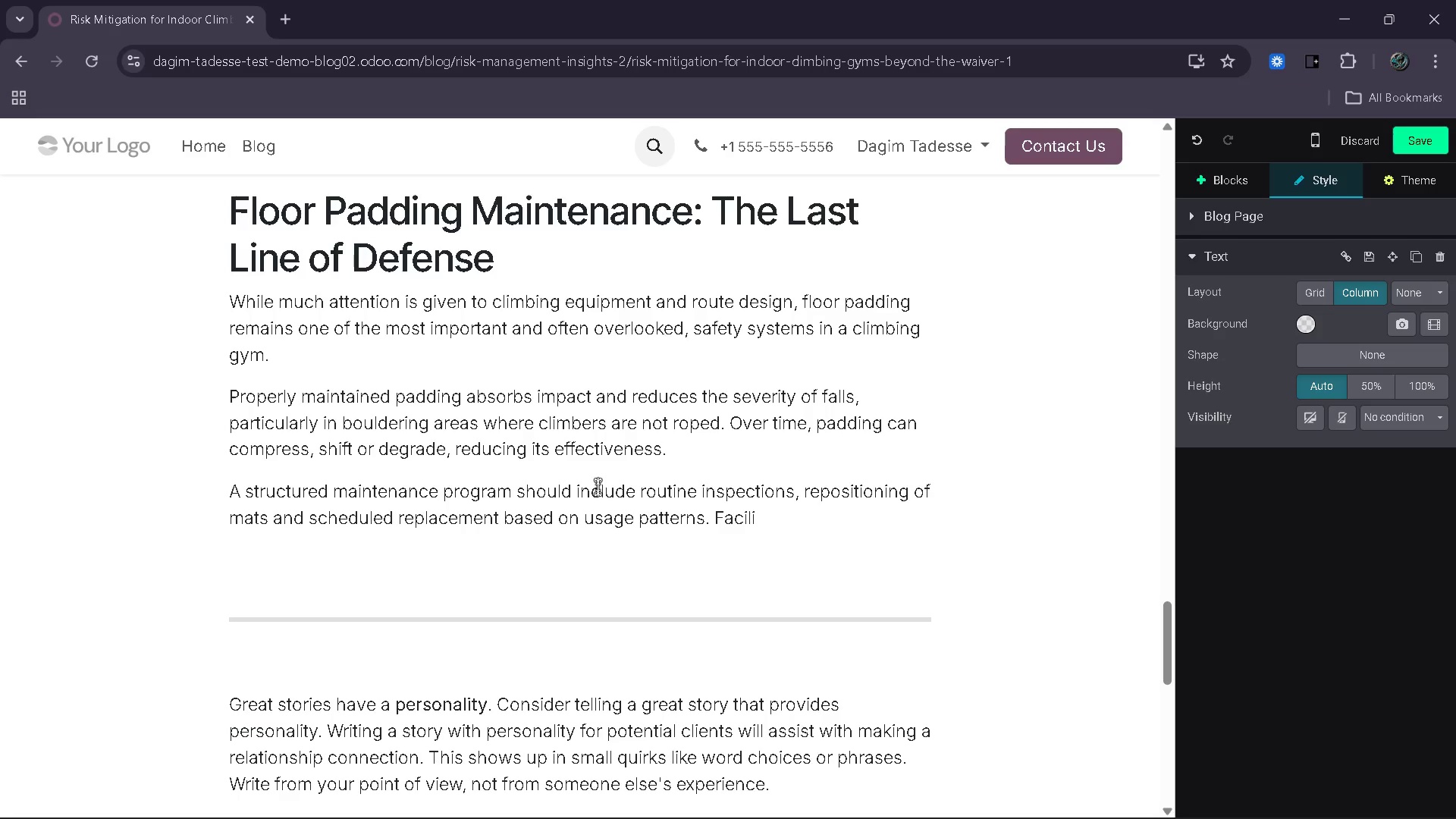 
type(ties should als)
 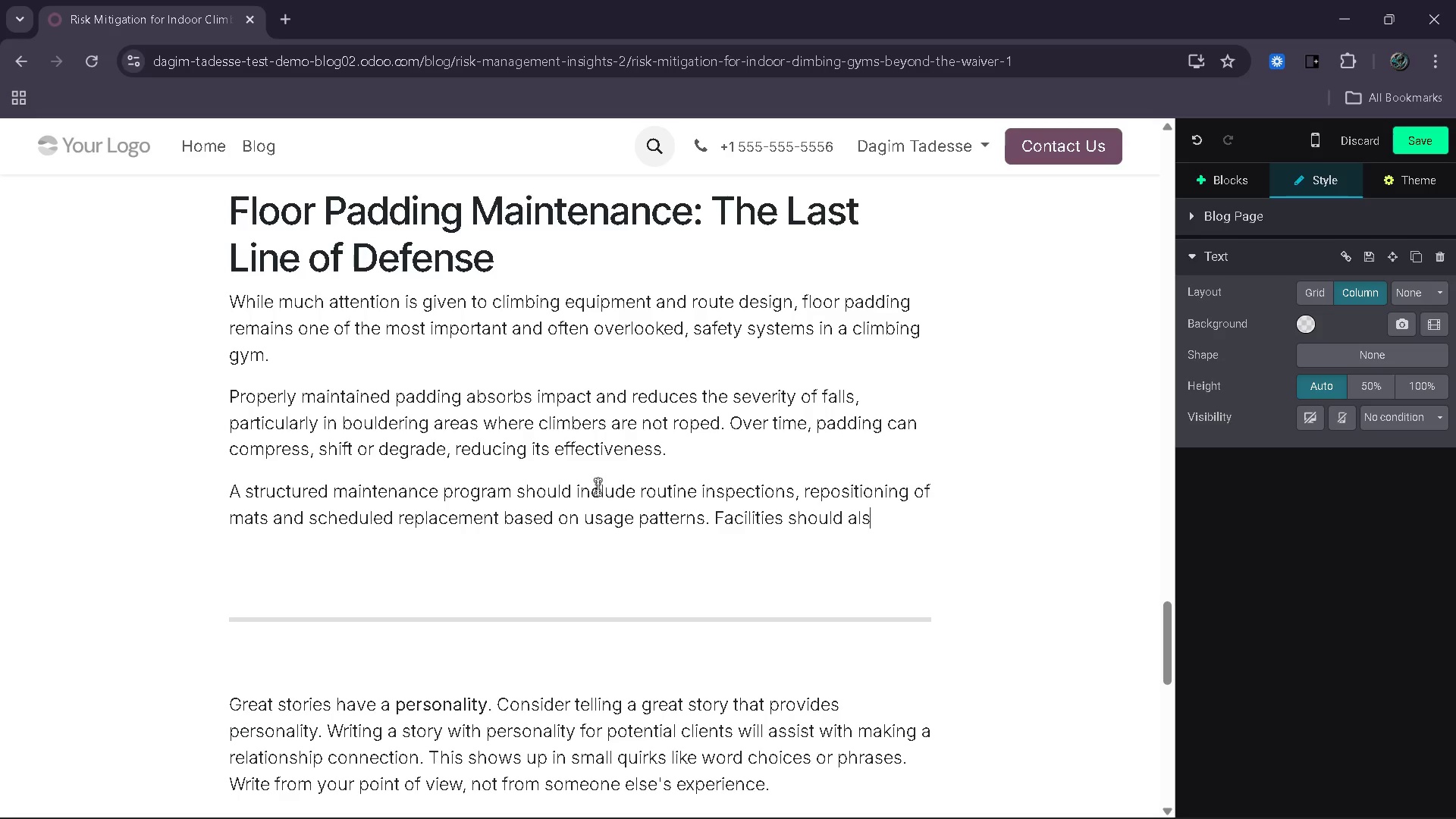 
type(o ensure that o)
key(Backspace)
type(padding coverage is consistnet)
key(Backspace)
key(Backspace)
key(Backspace)
type(ent and that gaps are eliminated.)
 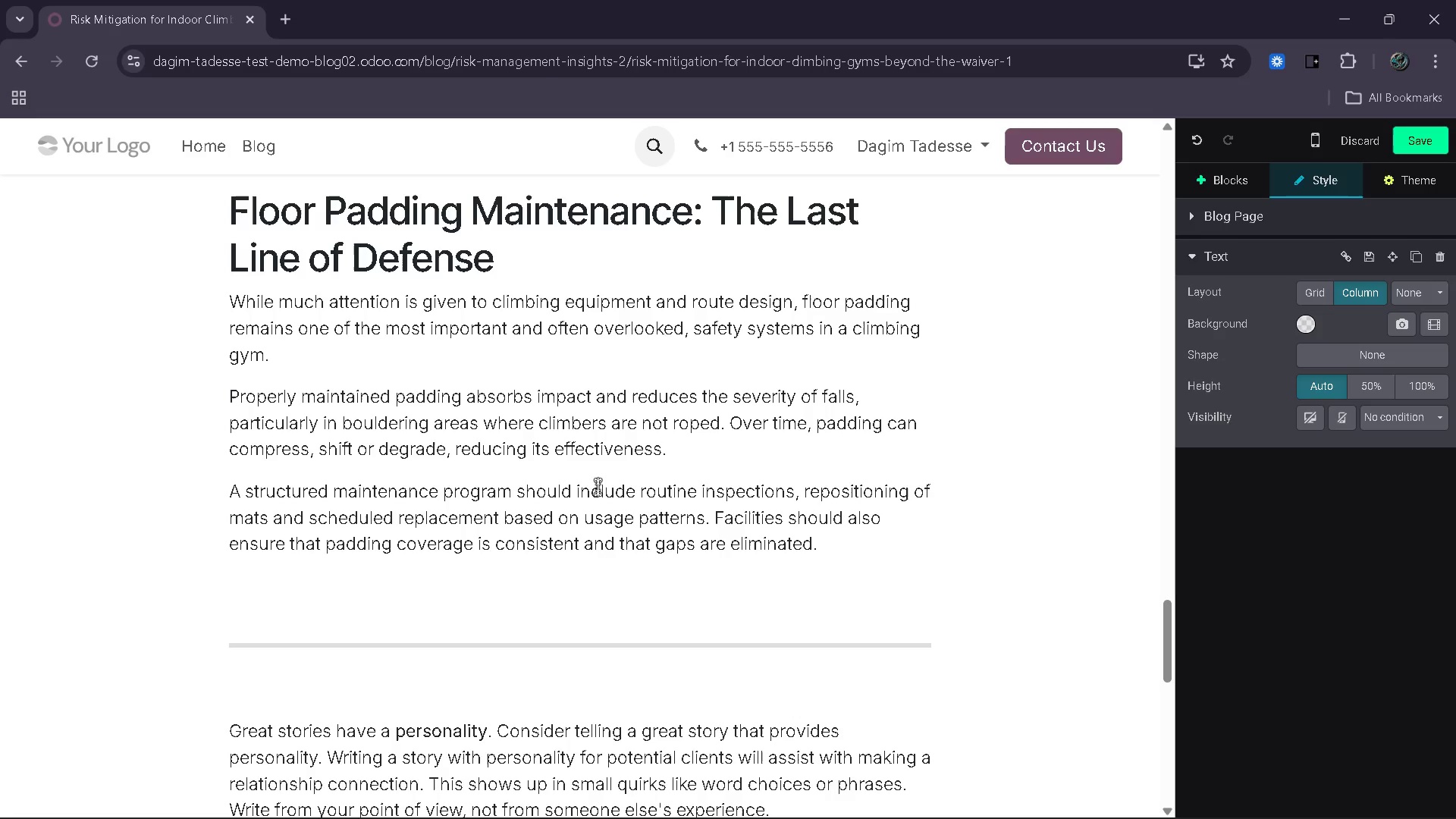 
key(Enter)
 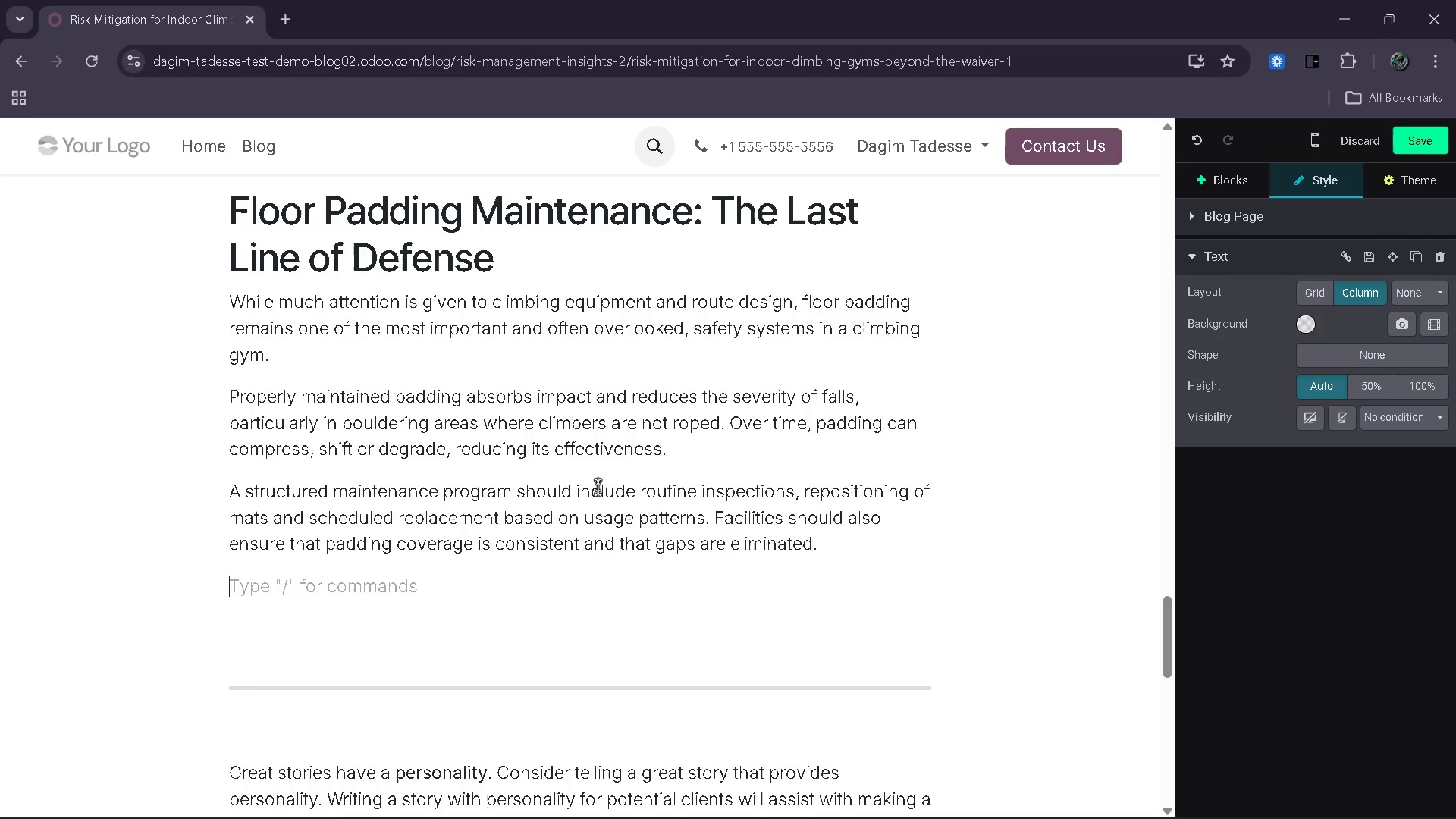 
type(Neg)
 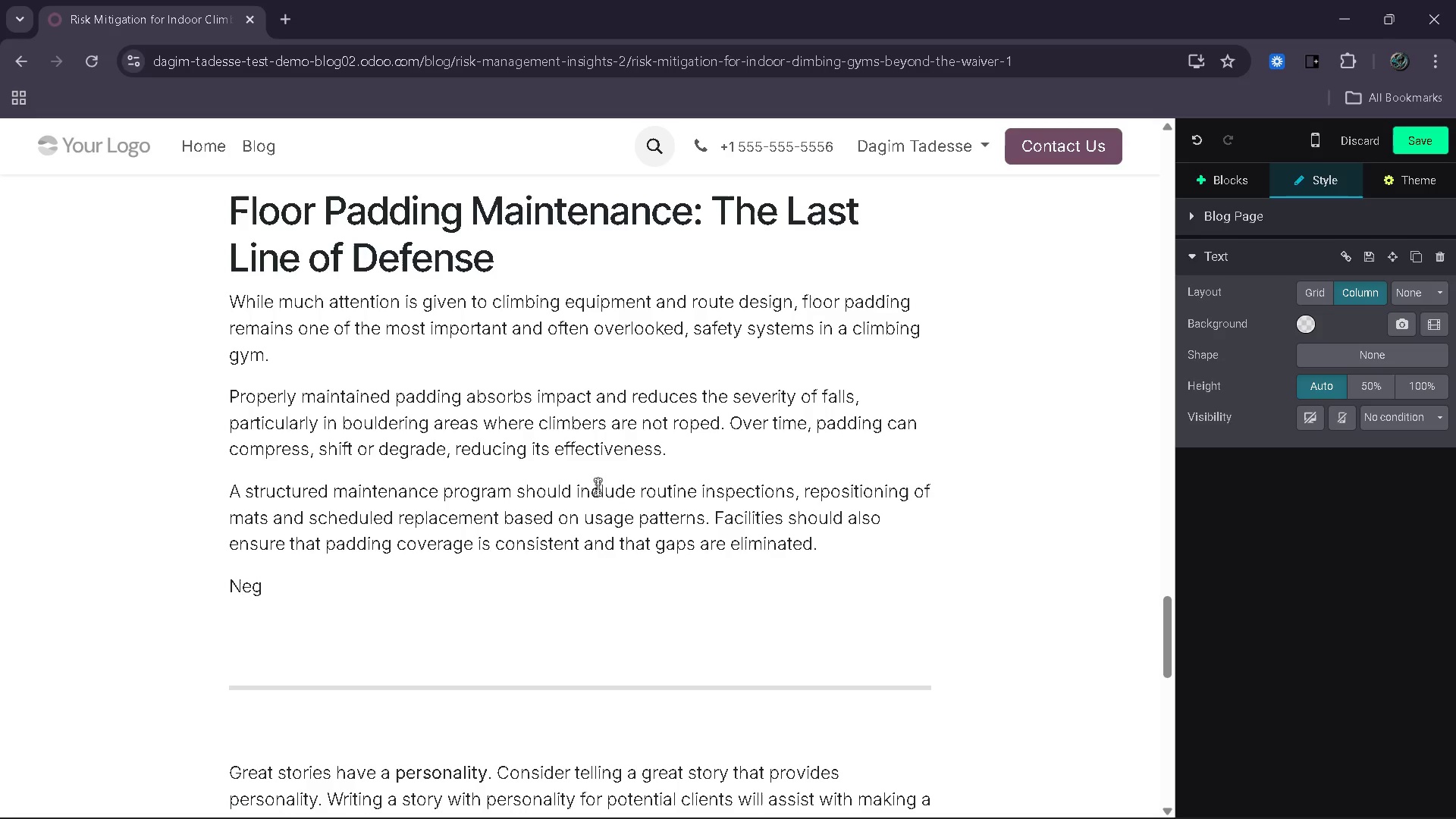 
wait(18.55)
 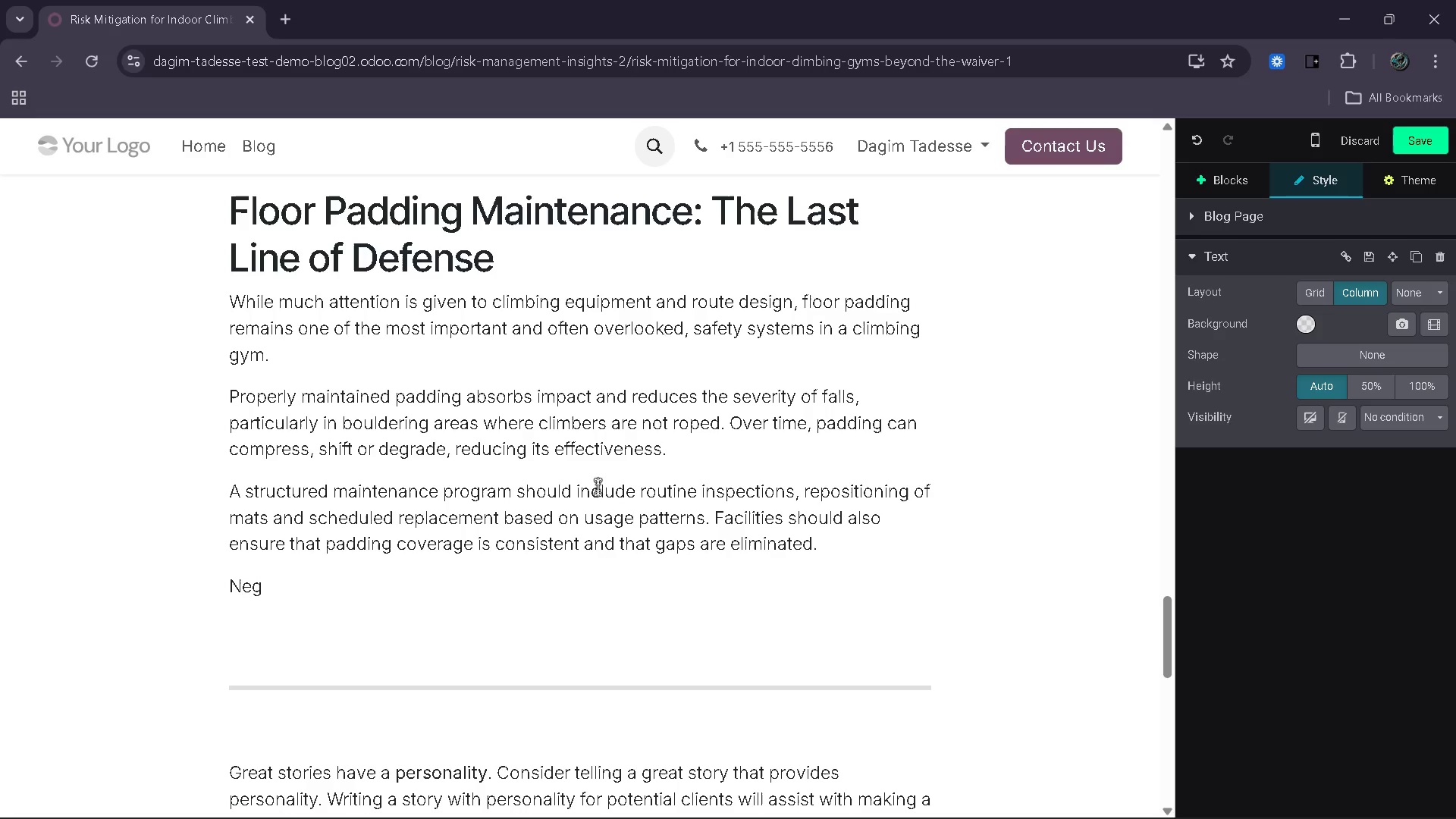 
type(lecting this aspect of safety can lead to preventable injuries ad])
key(Backspace)
key(Backspace)
type(nd significantly incer)
key(Backspace)
key(Backspace)
type(rease liability exposure.)
 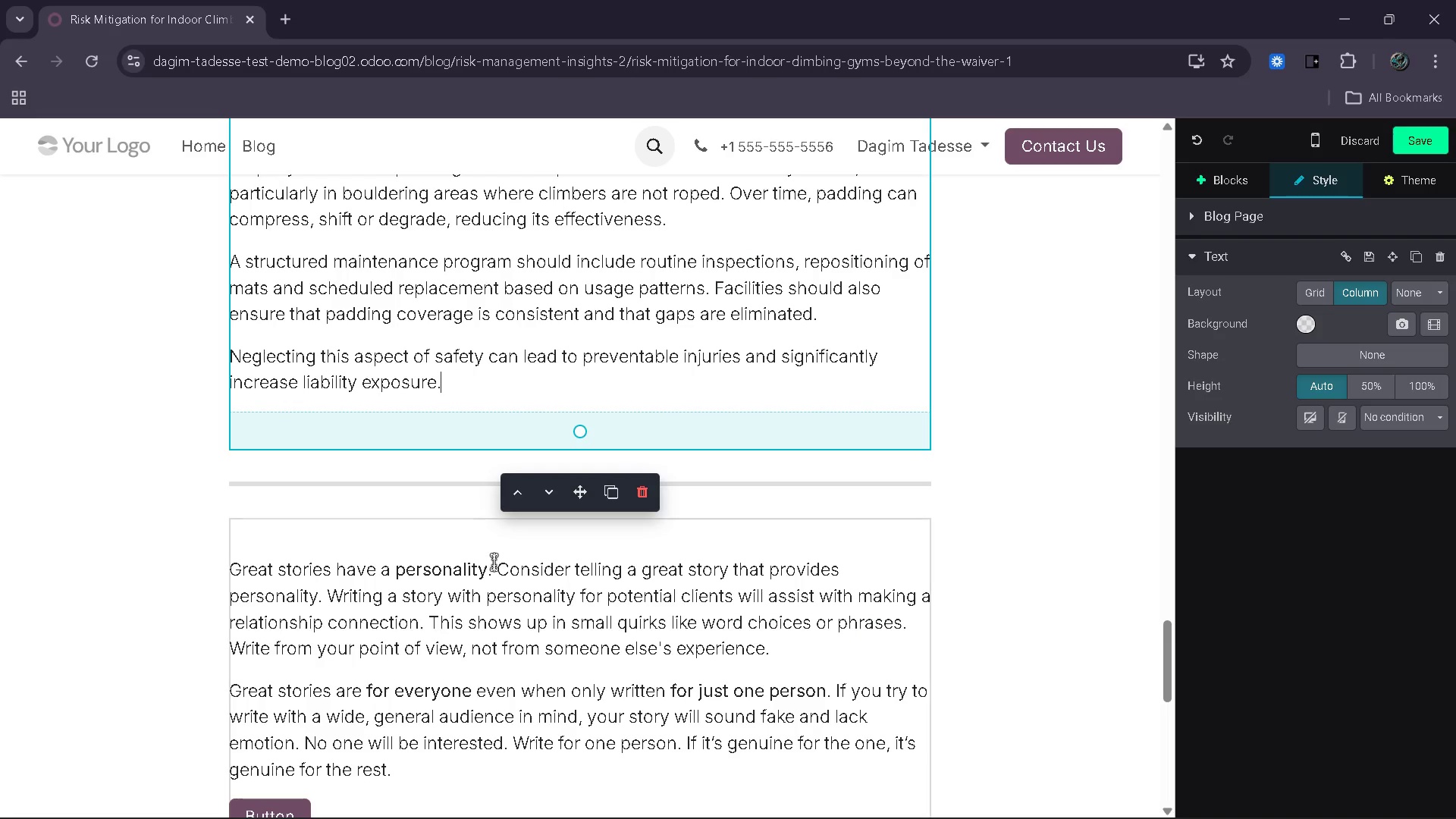 
left_click_drag(start_coordinate=[424, 552], to_coordinate=[180, 381])
 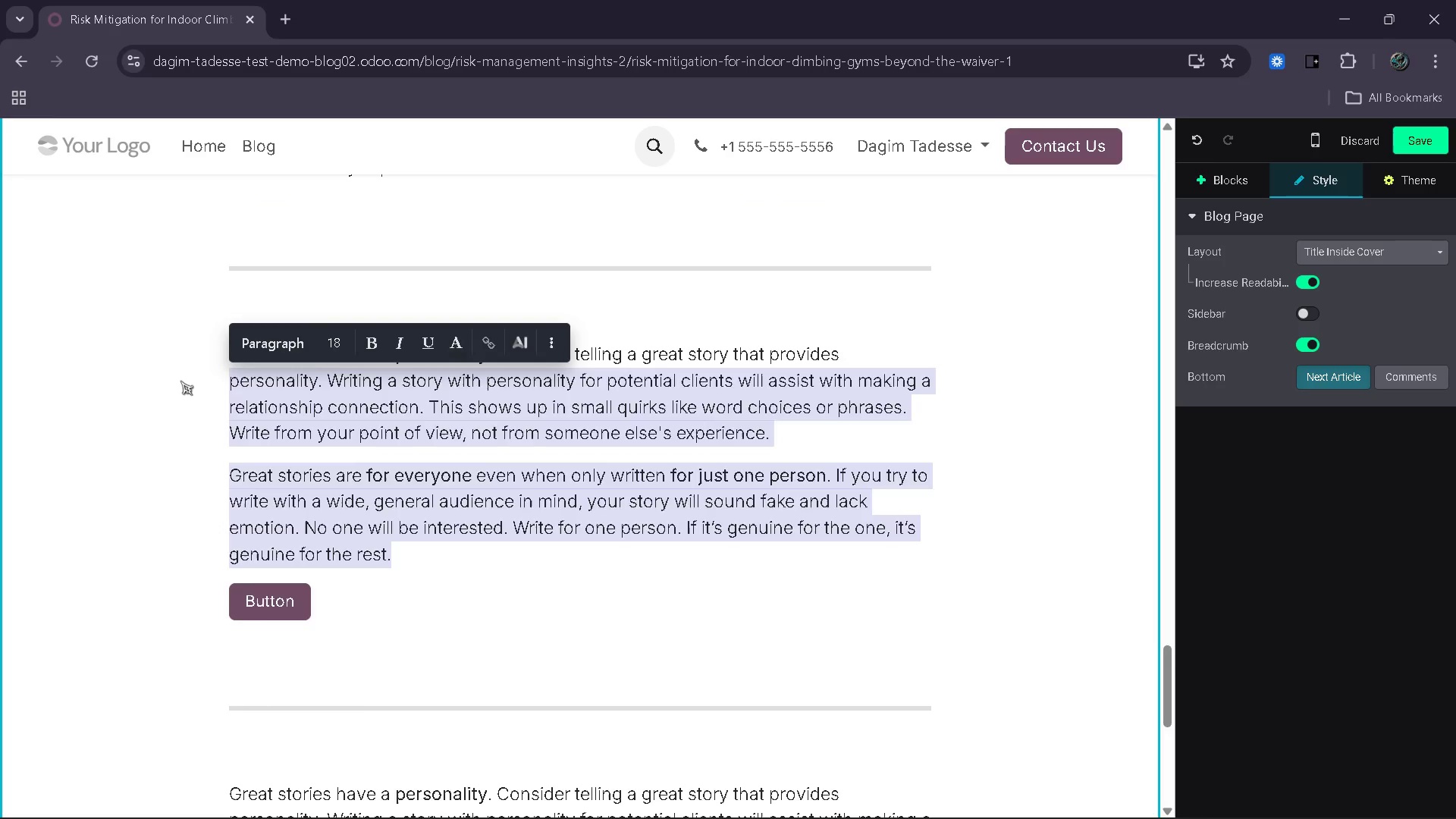 
key(Backspace)
 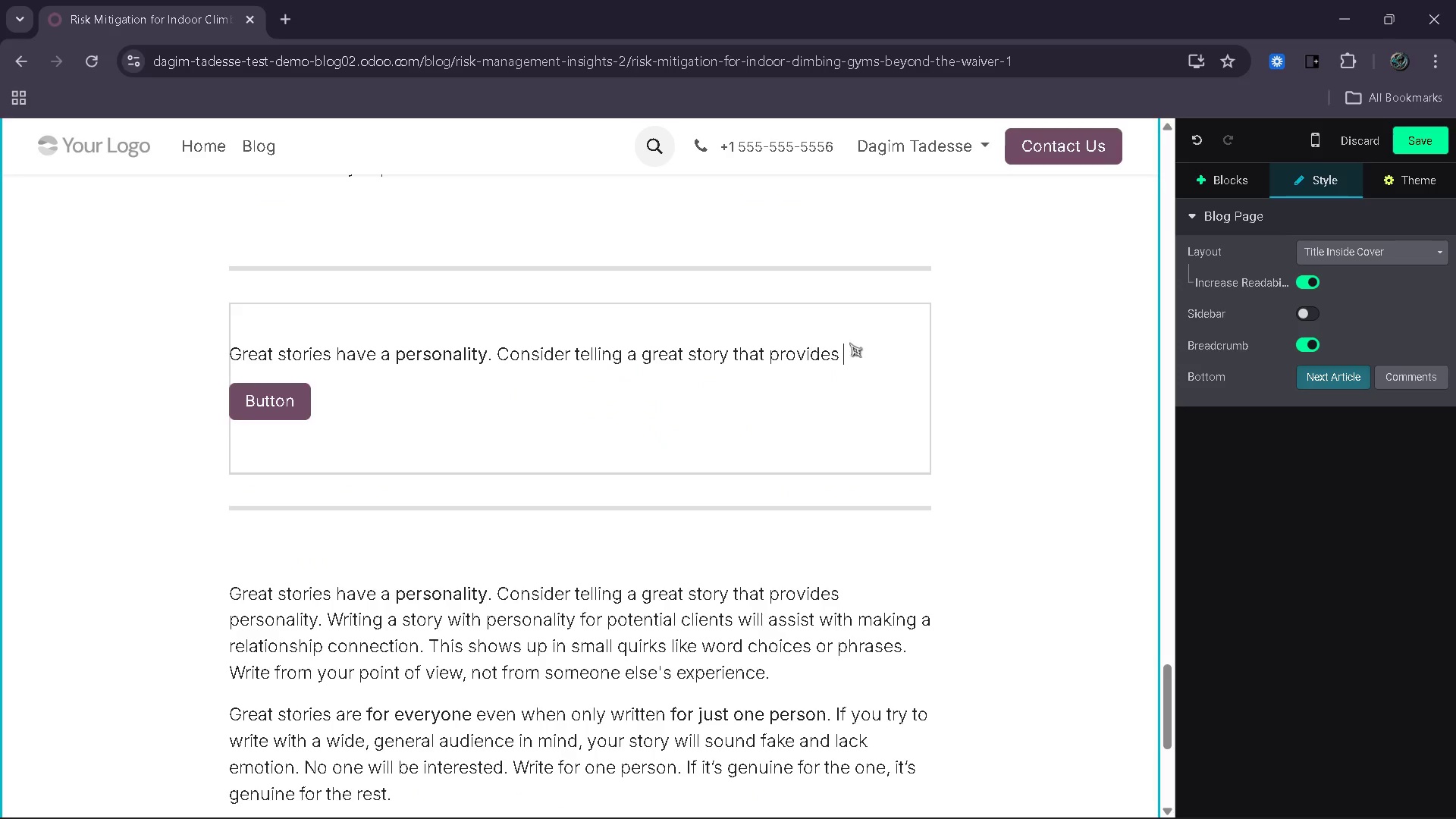 
left_click_drag(start_coordinate=[888, 353], to_coordinate=[230, 365])
 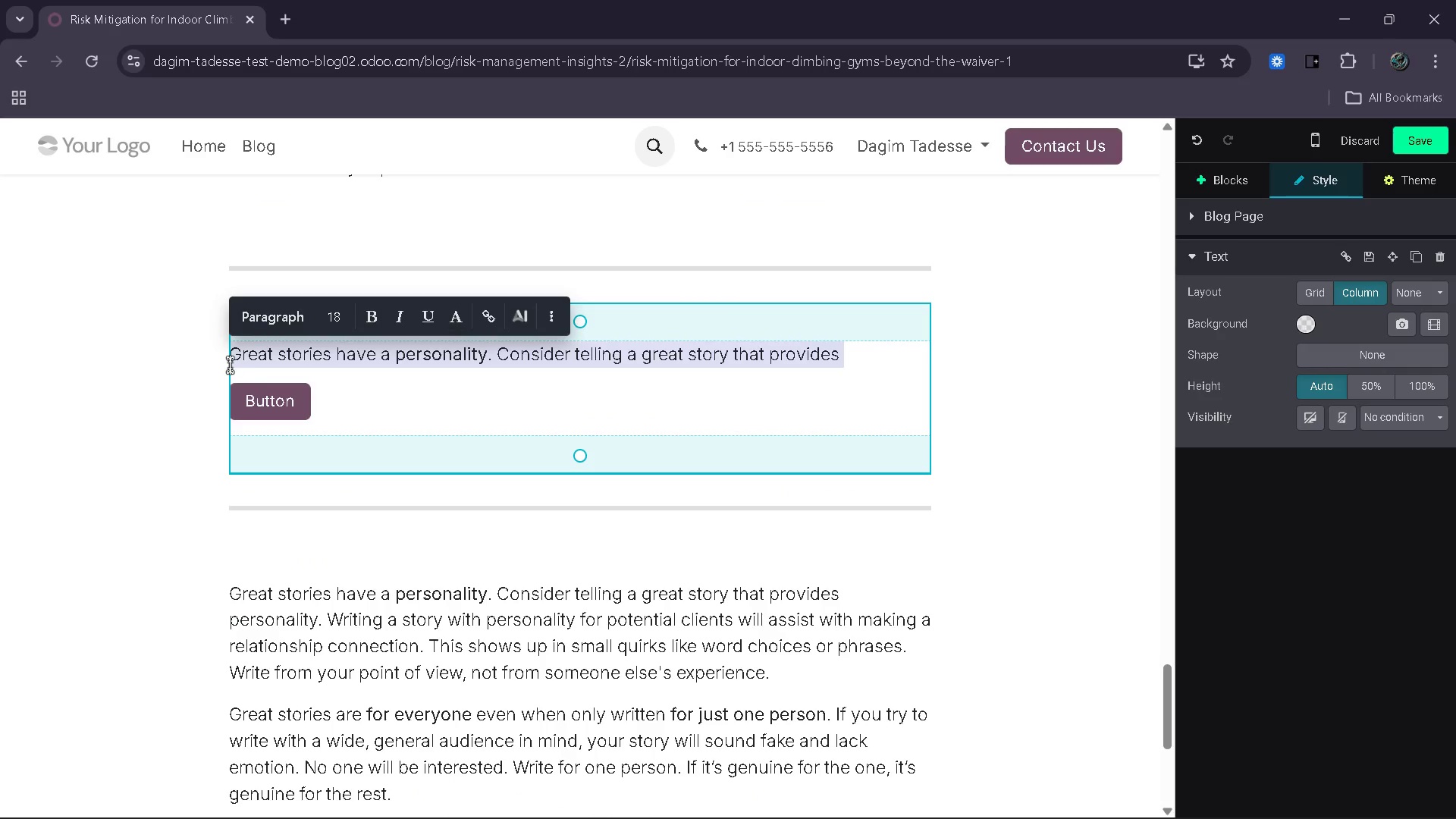 
type(Core Risk Mitigation Practices)
 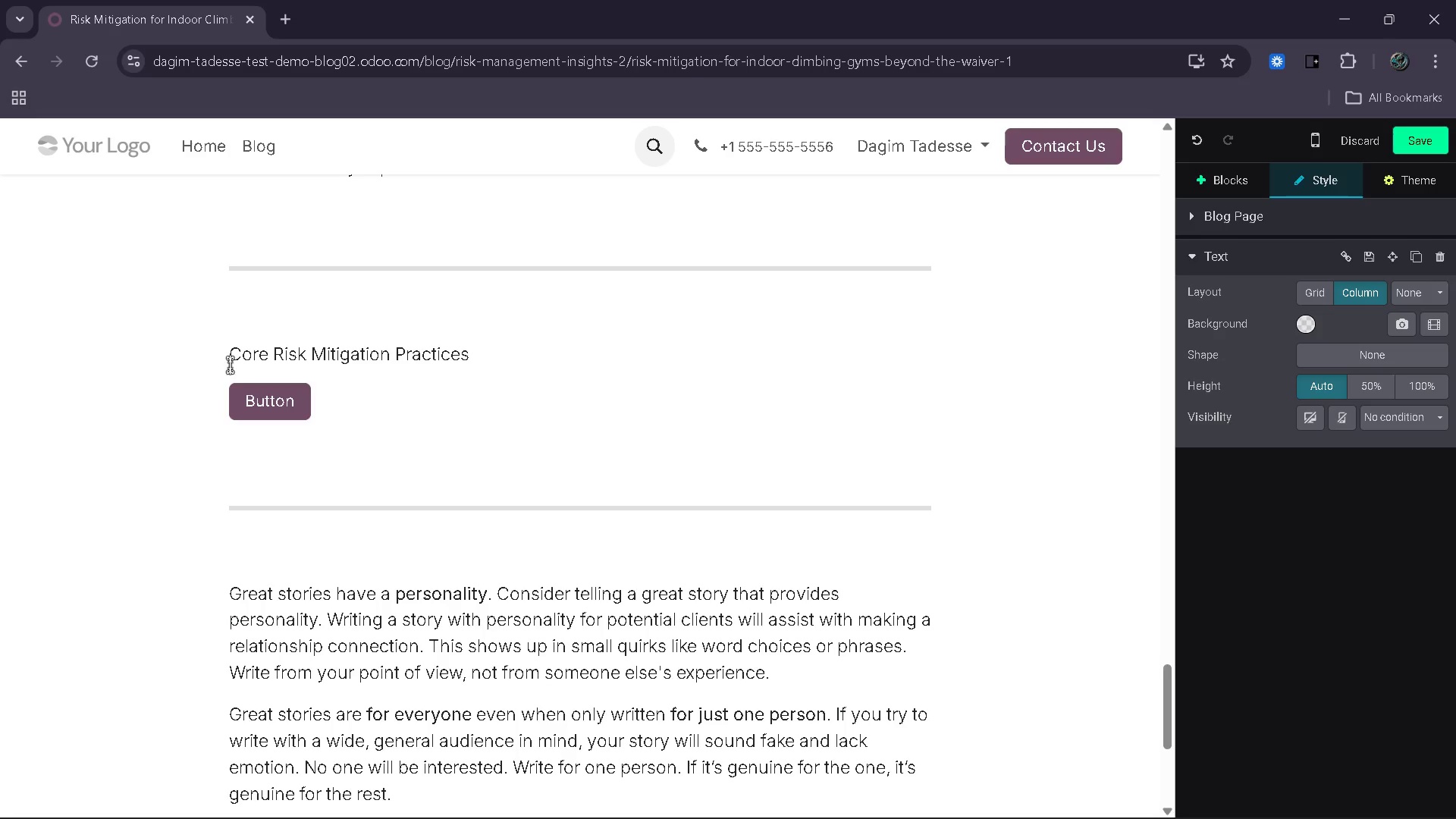 
left_click_drag(start_coordinate=[475, 354], to_coordinate=[224, 358])
 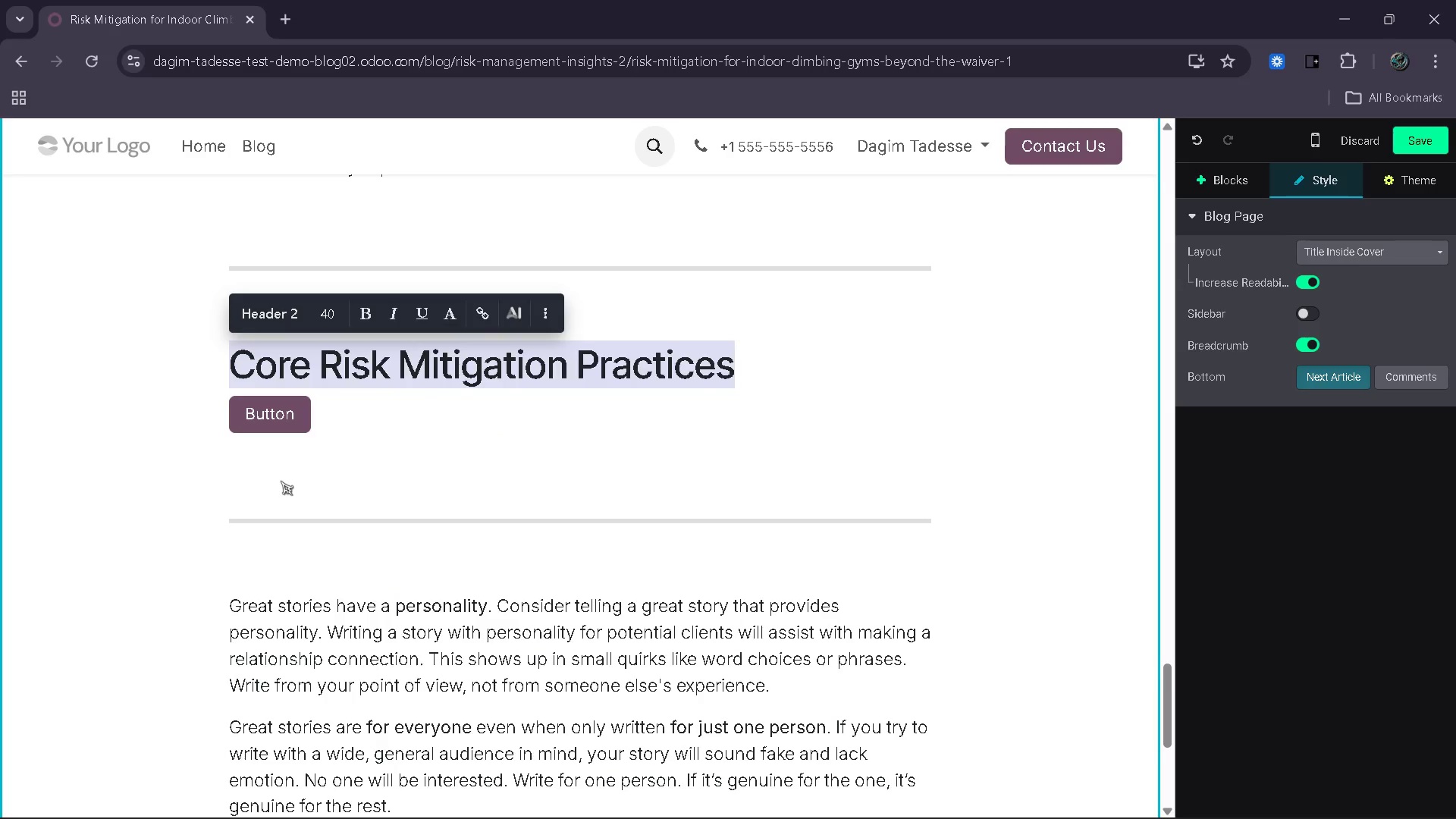 
left_click([761, 362])
 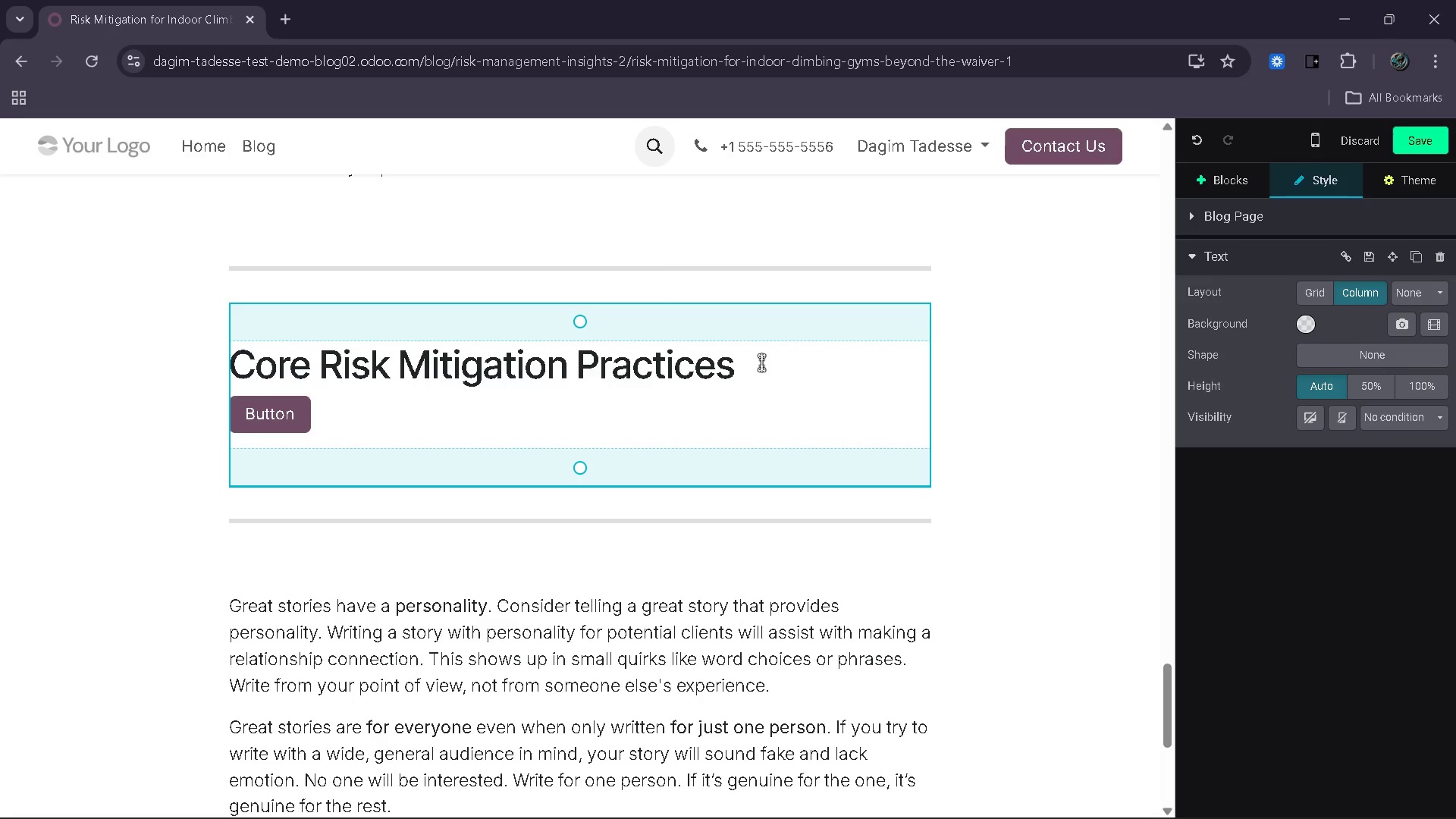 
key(Enter)
 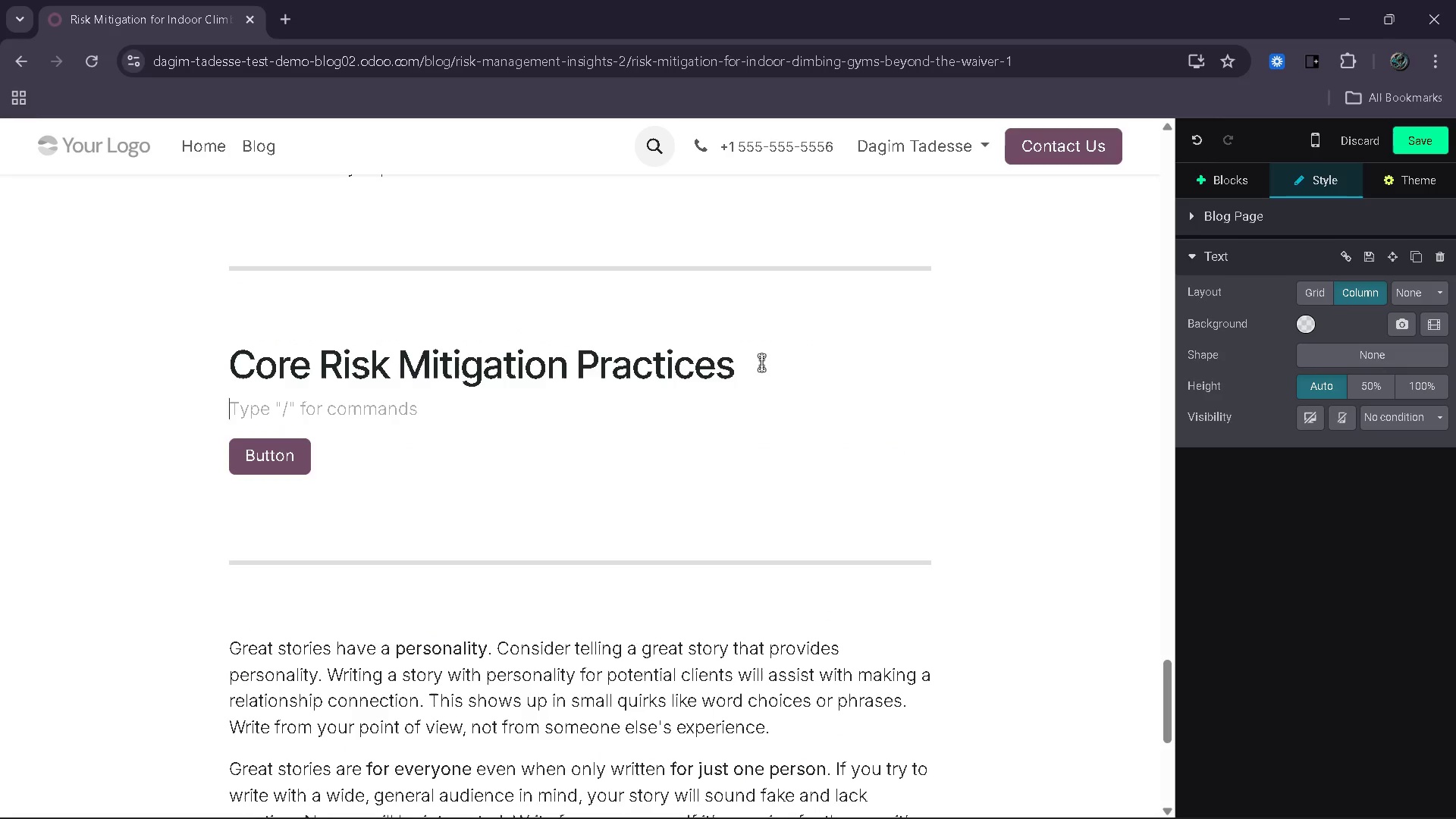 
key(Slash)
 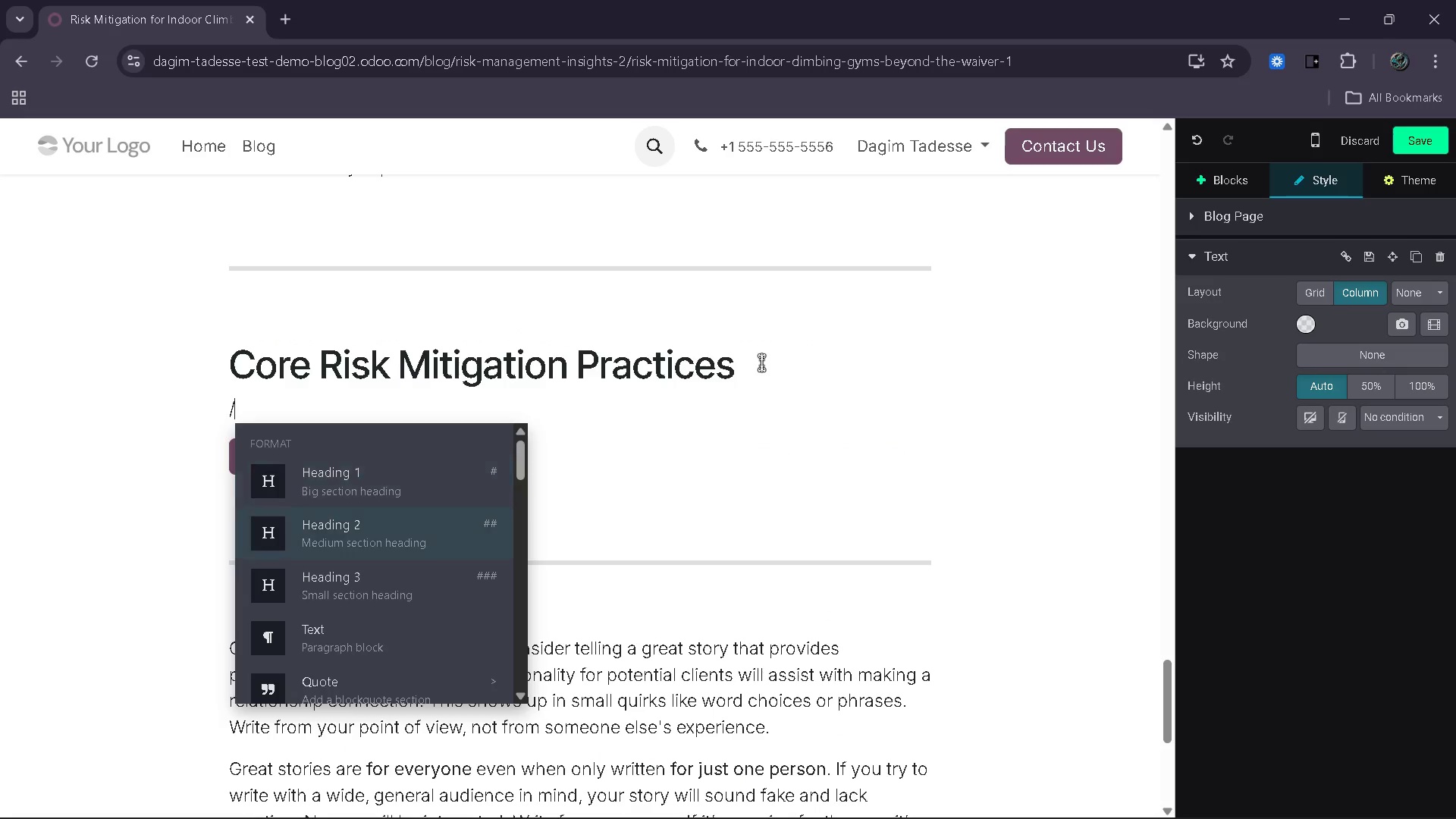 
hold_key(key=ArrowDown, duration=0.62)
 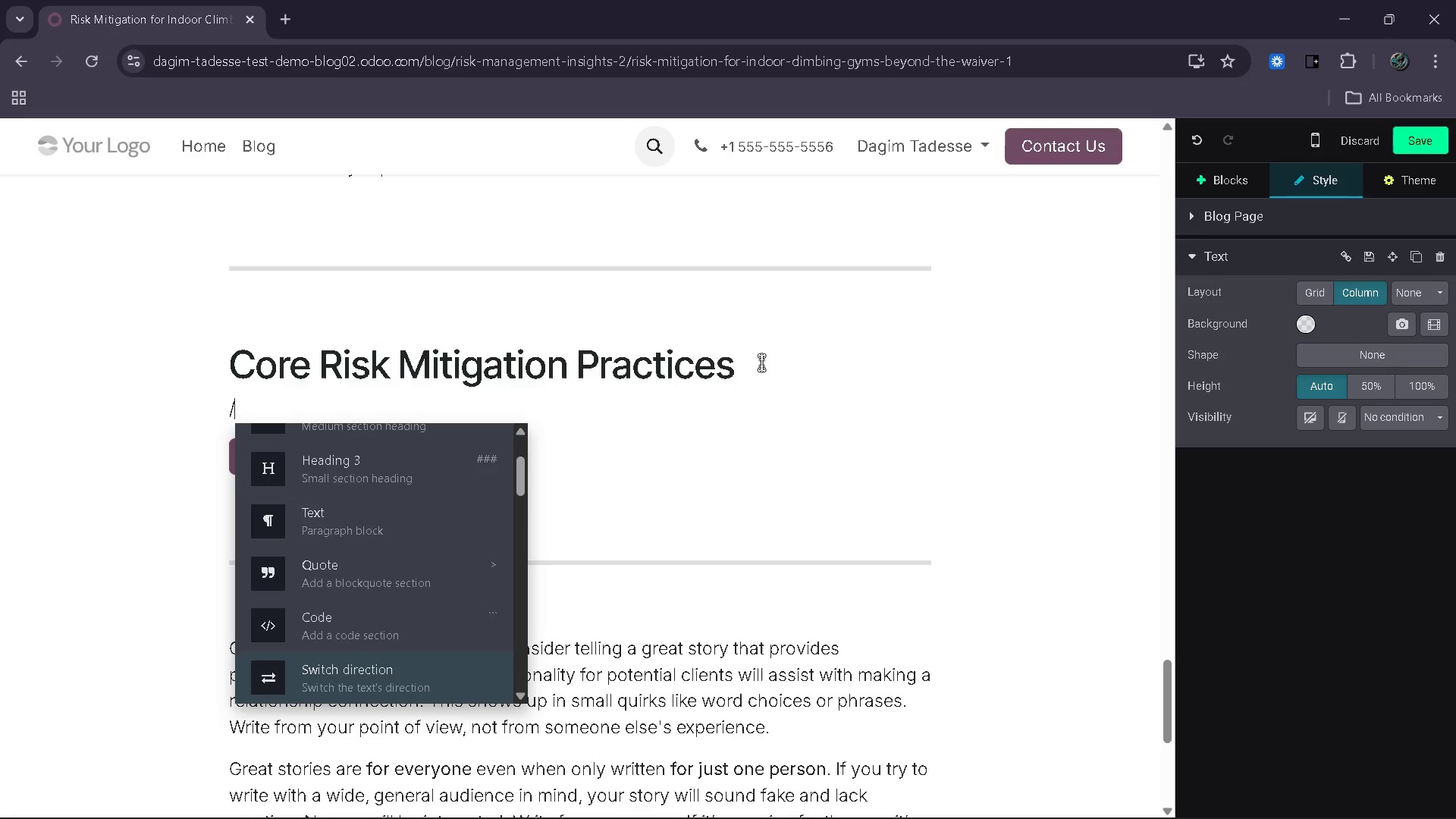 
key(ArrowDown)
 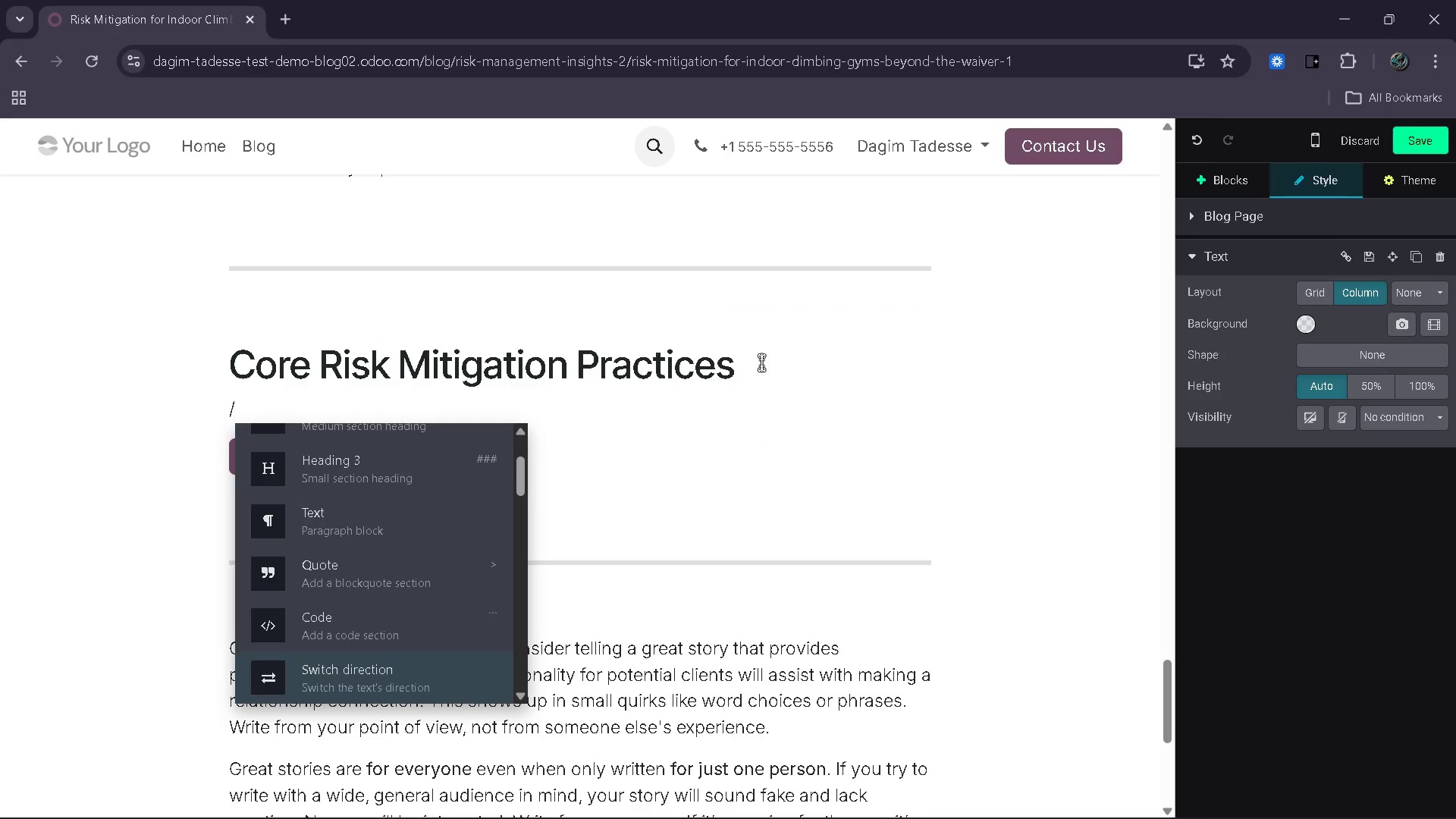 
key(ArrowDown)
 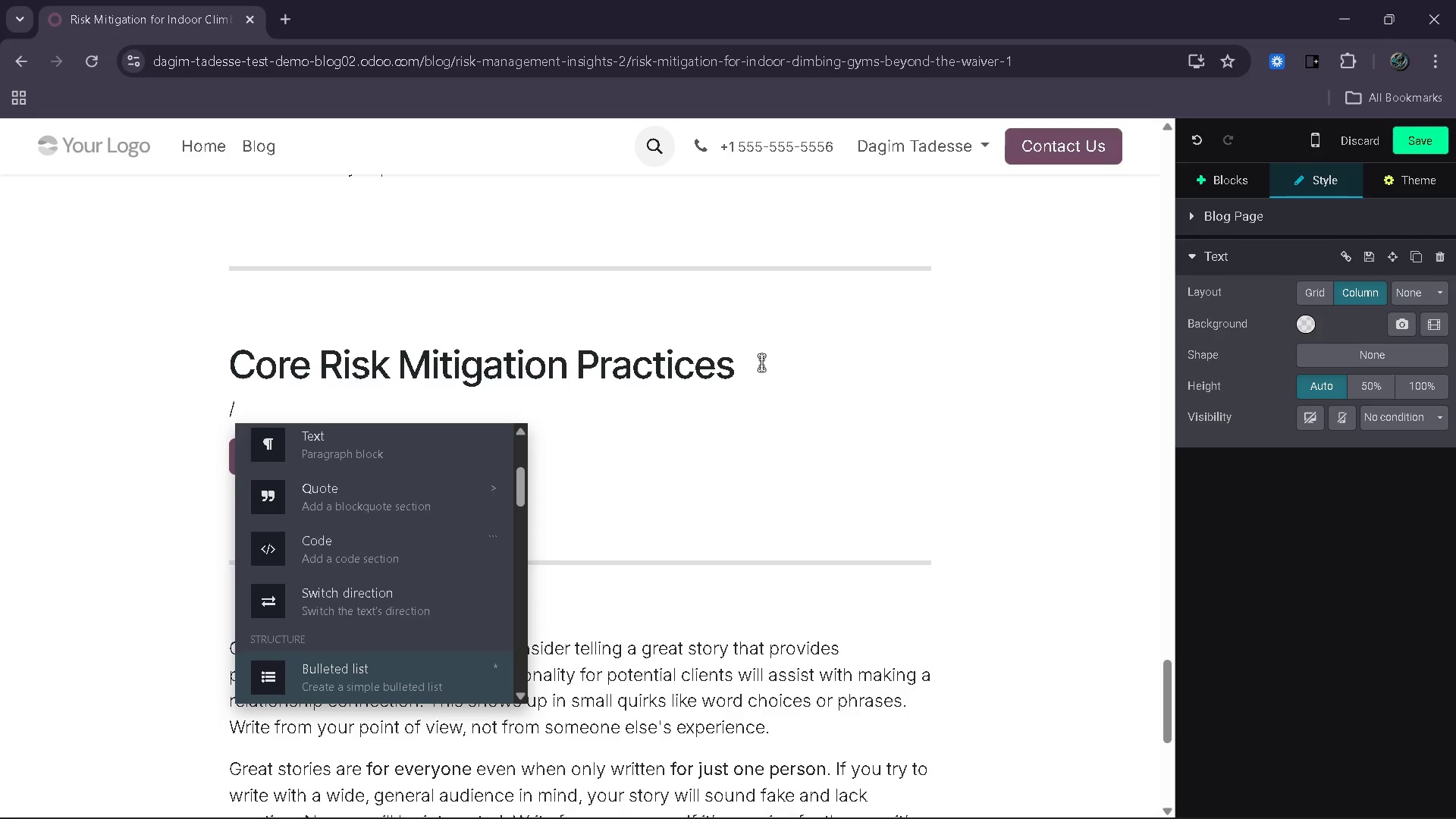 
key(Enter)
 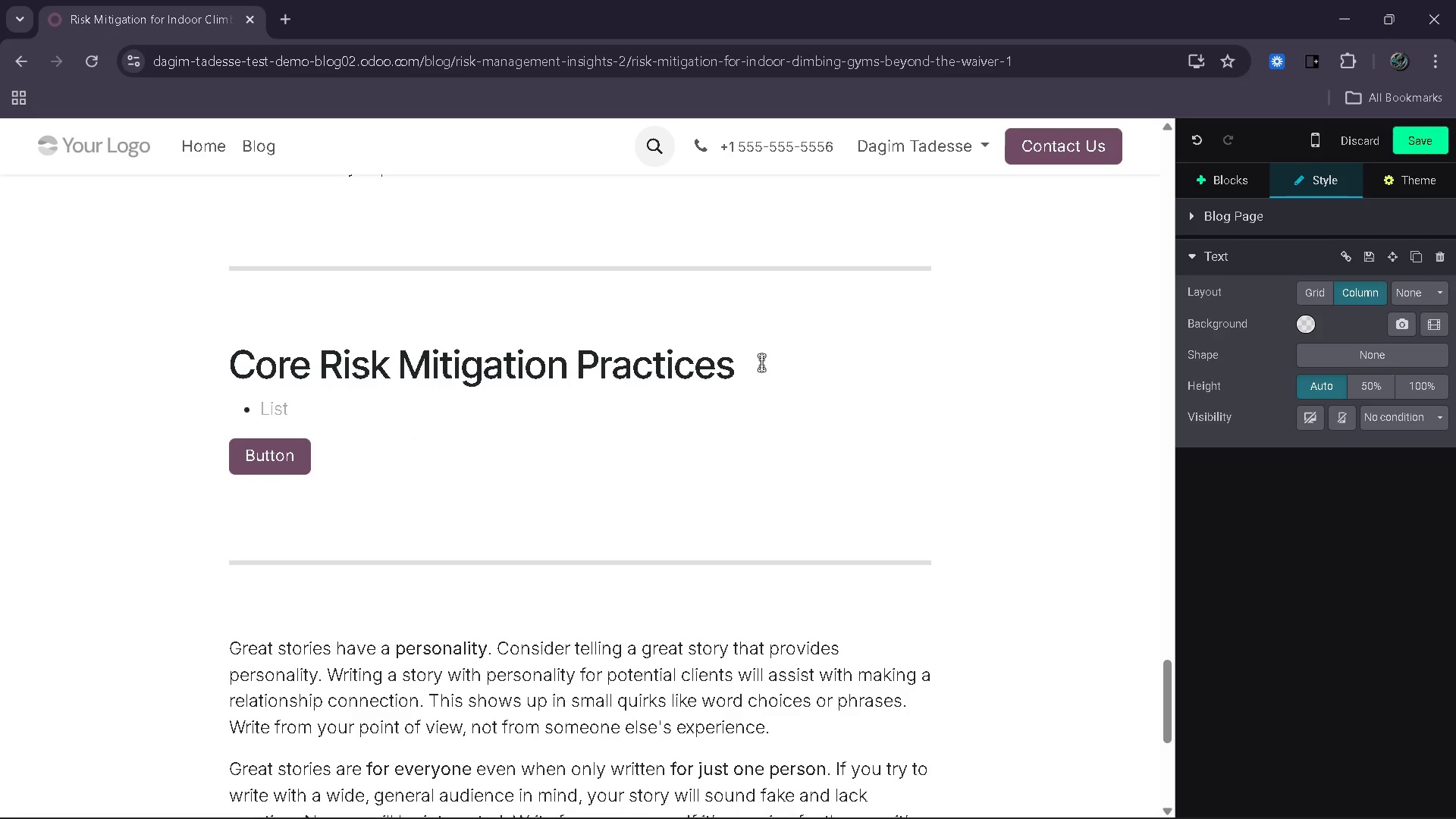 
type(Maintain detailed, up-to-daet)
key(Backspace)
type(t)
key(Backspace)
type(e)
key(Backspace)
key(Backspace)
type(te equient)
key(Backspace)
key(Backspace)
key(Backspace)
type(pment inspet)
key(Backspace)
type(ction logs)
 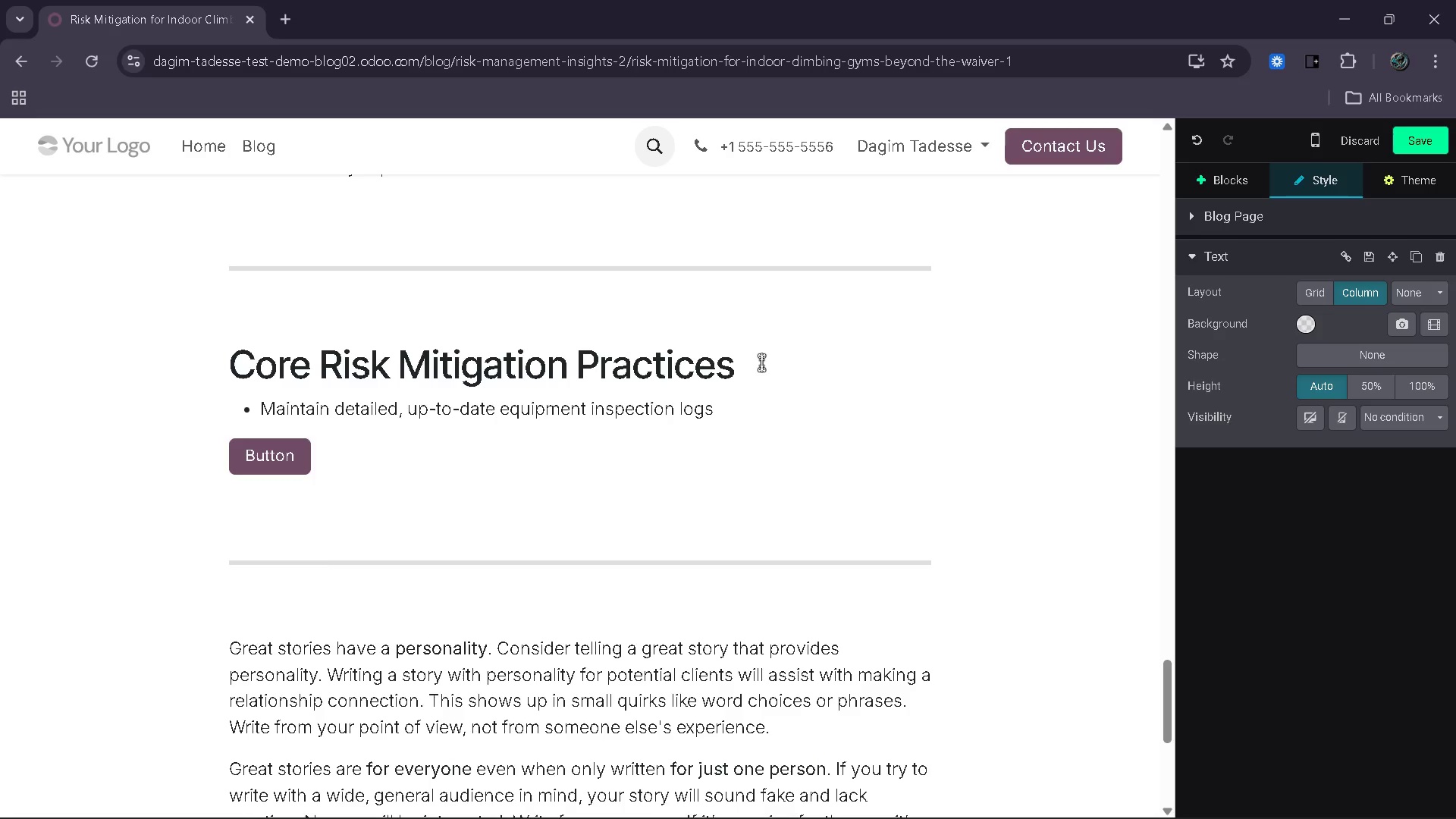 
key(Enter)
 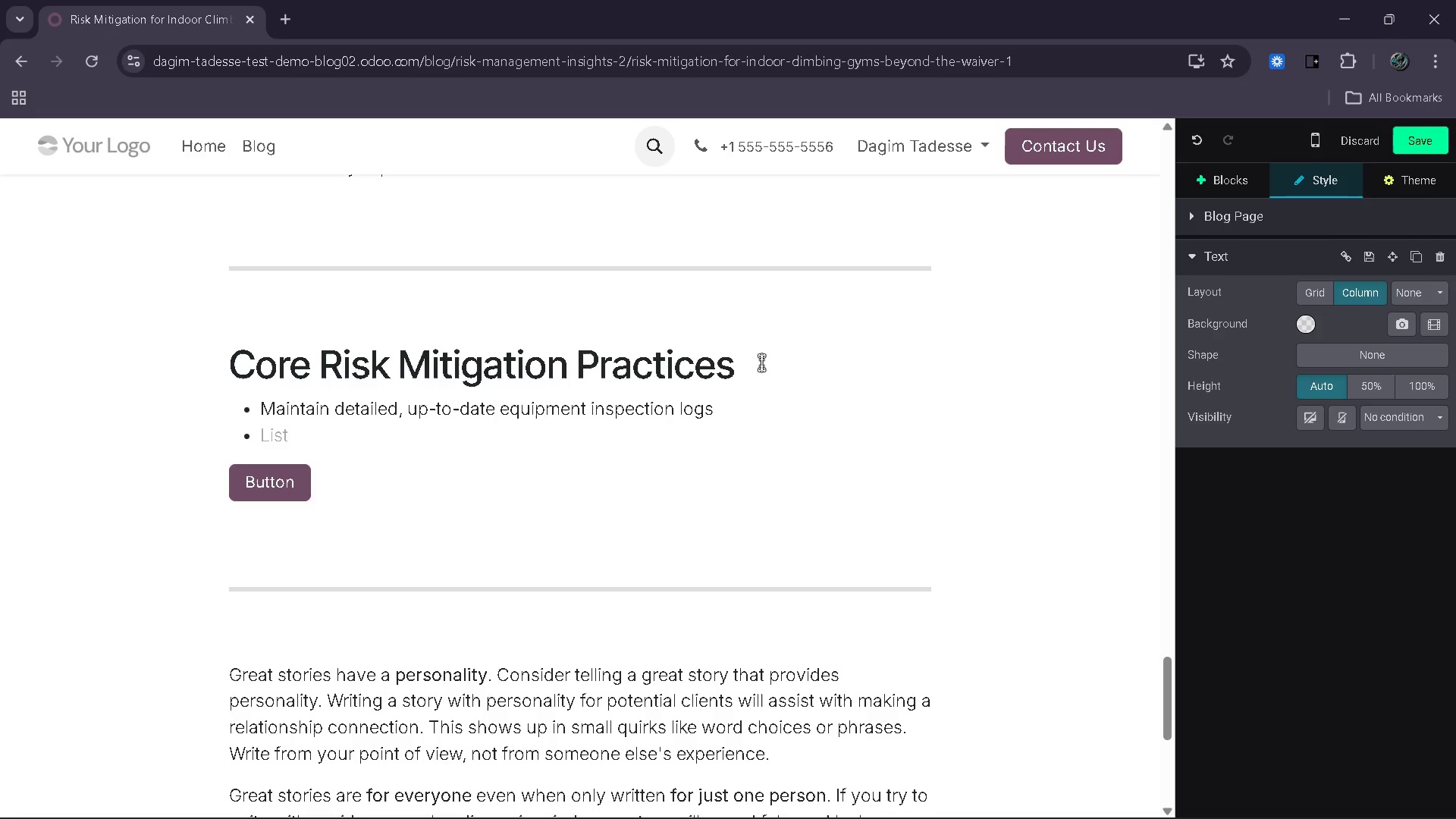 
type(Ensure route setters are trained and regularlt)
key(Backspace)
type(y evaluated)
 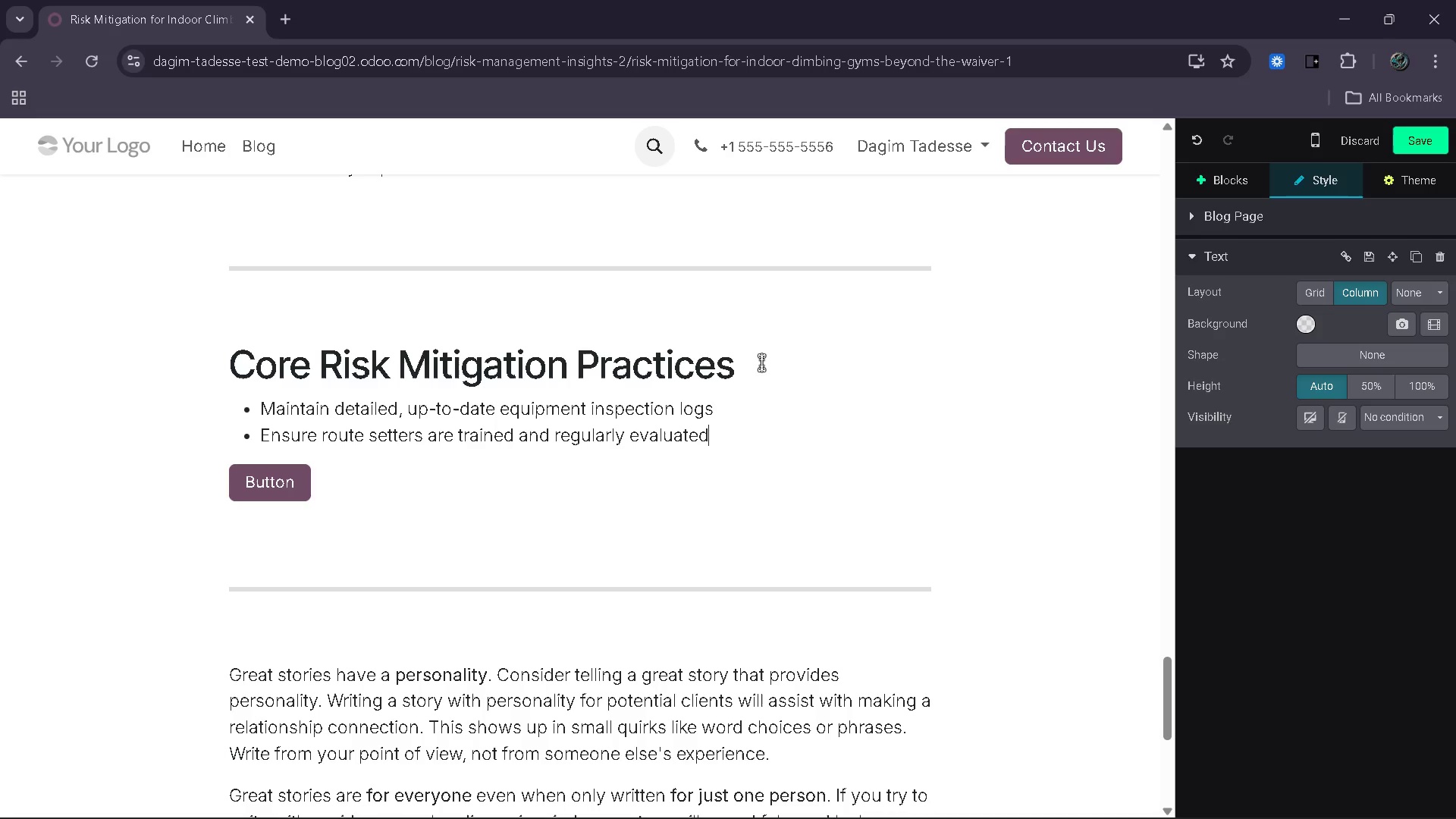 
key(Enter)
 